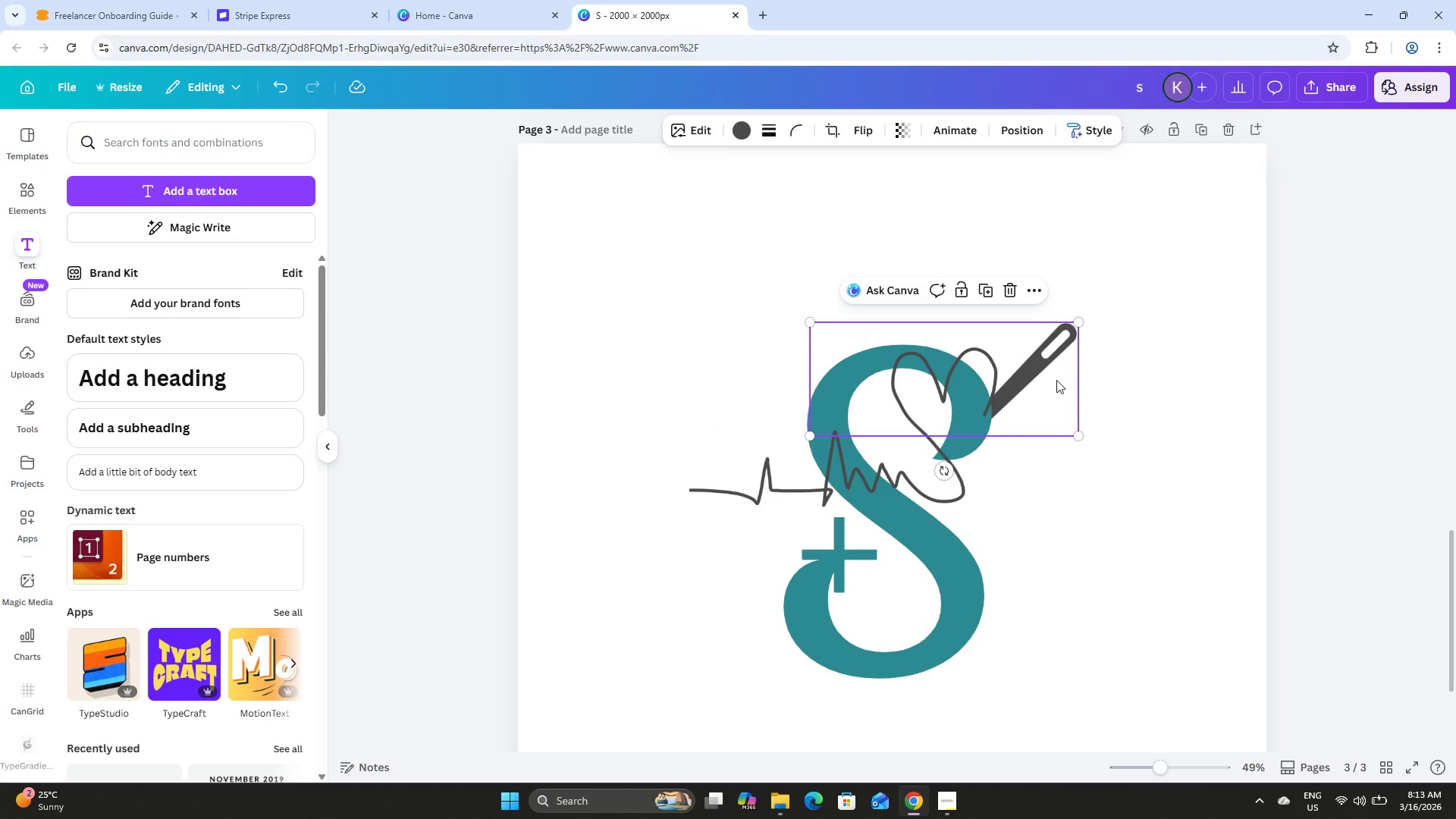 
left_click([988, 352])
 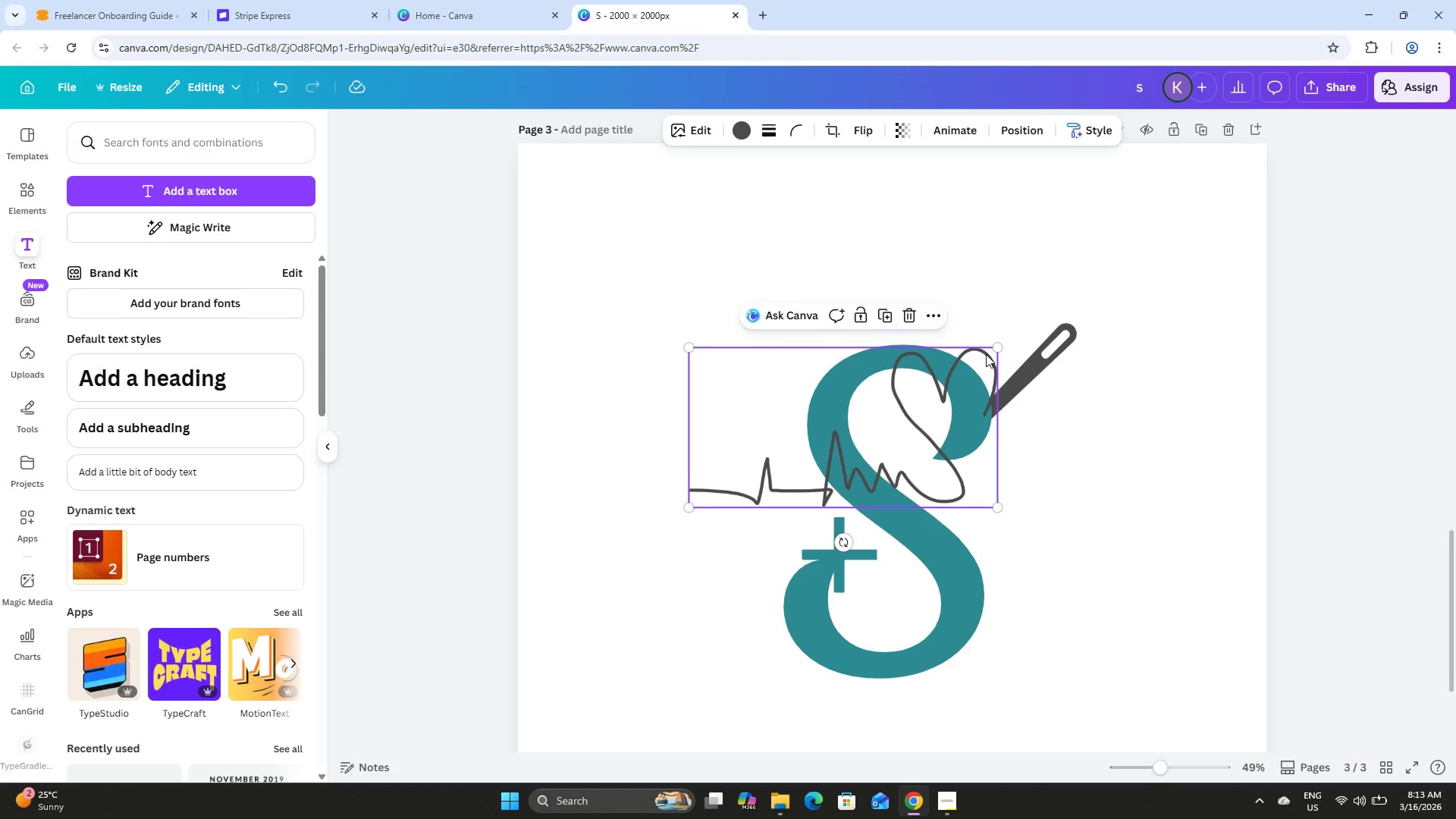 
left_click_drag(start_coordinate=[986, 354], to_coordinate=[1037, 306])
 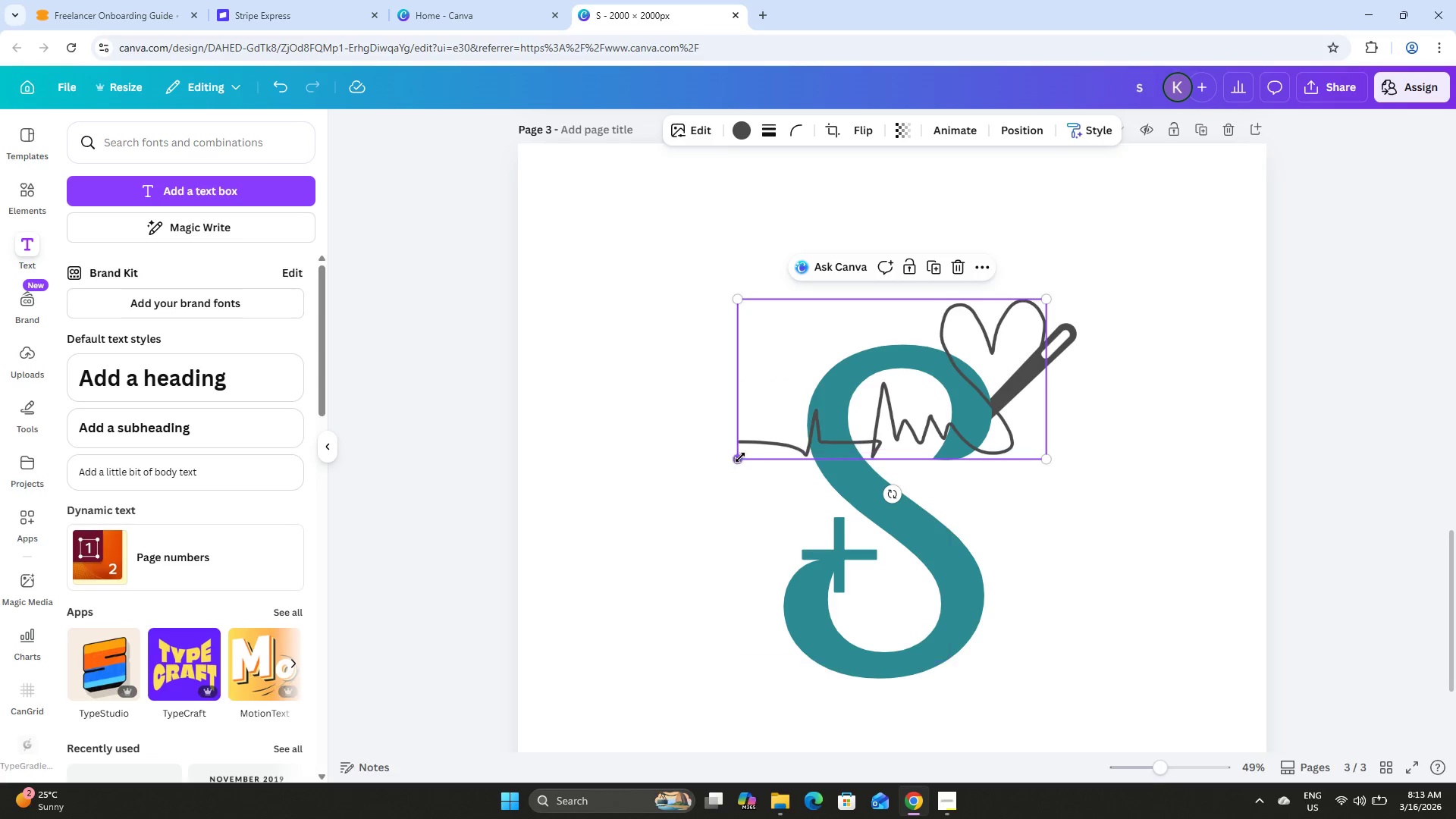 
left_click_drag(start_coordinate=[734, 460], to_coordinate=[704, 455])
 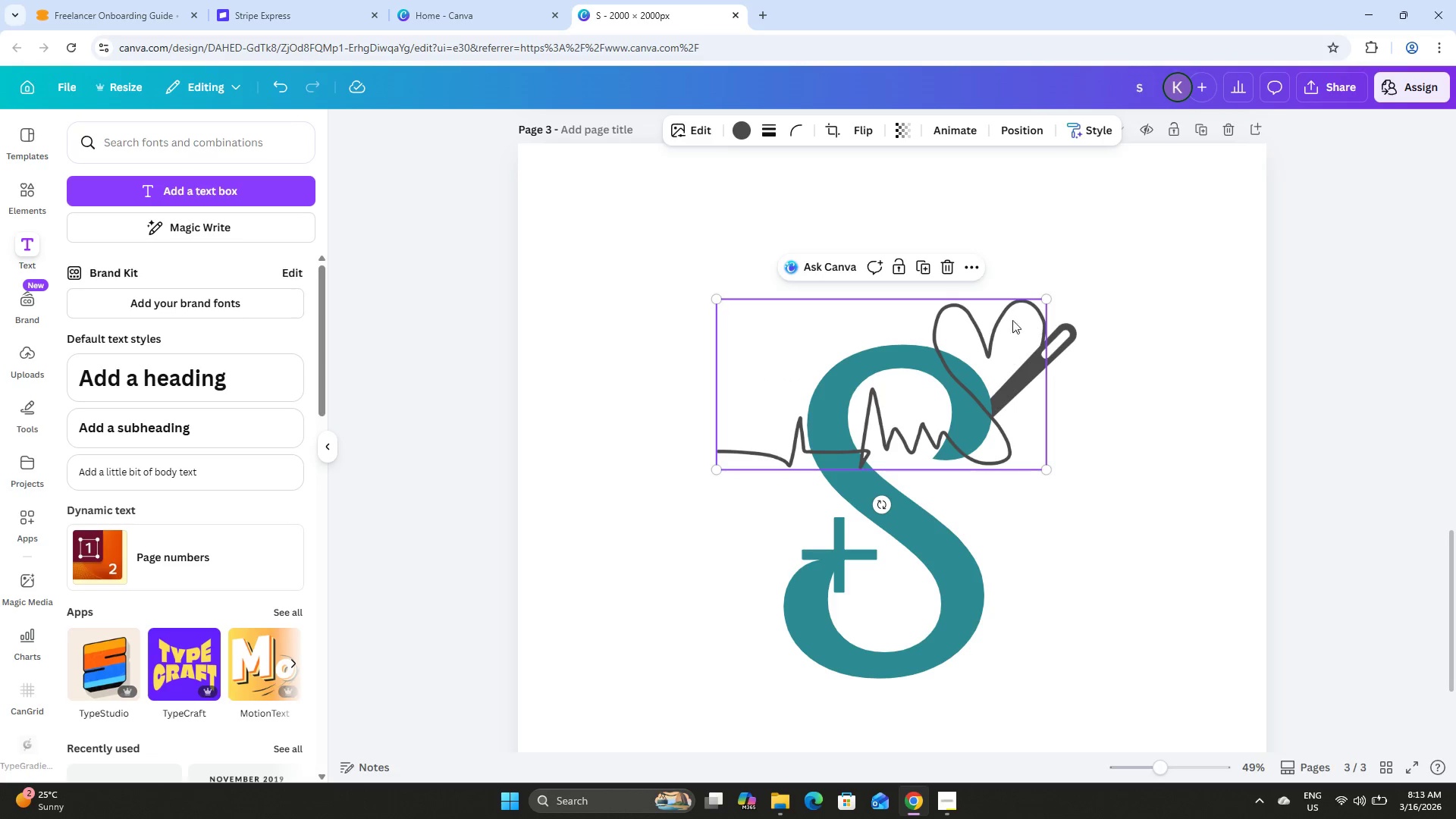 
left_click_drag(start_coordinate=[1002, 320], to_coordinate=[1002, 315])
 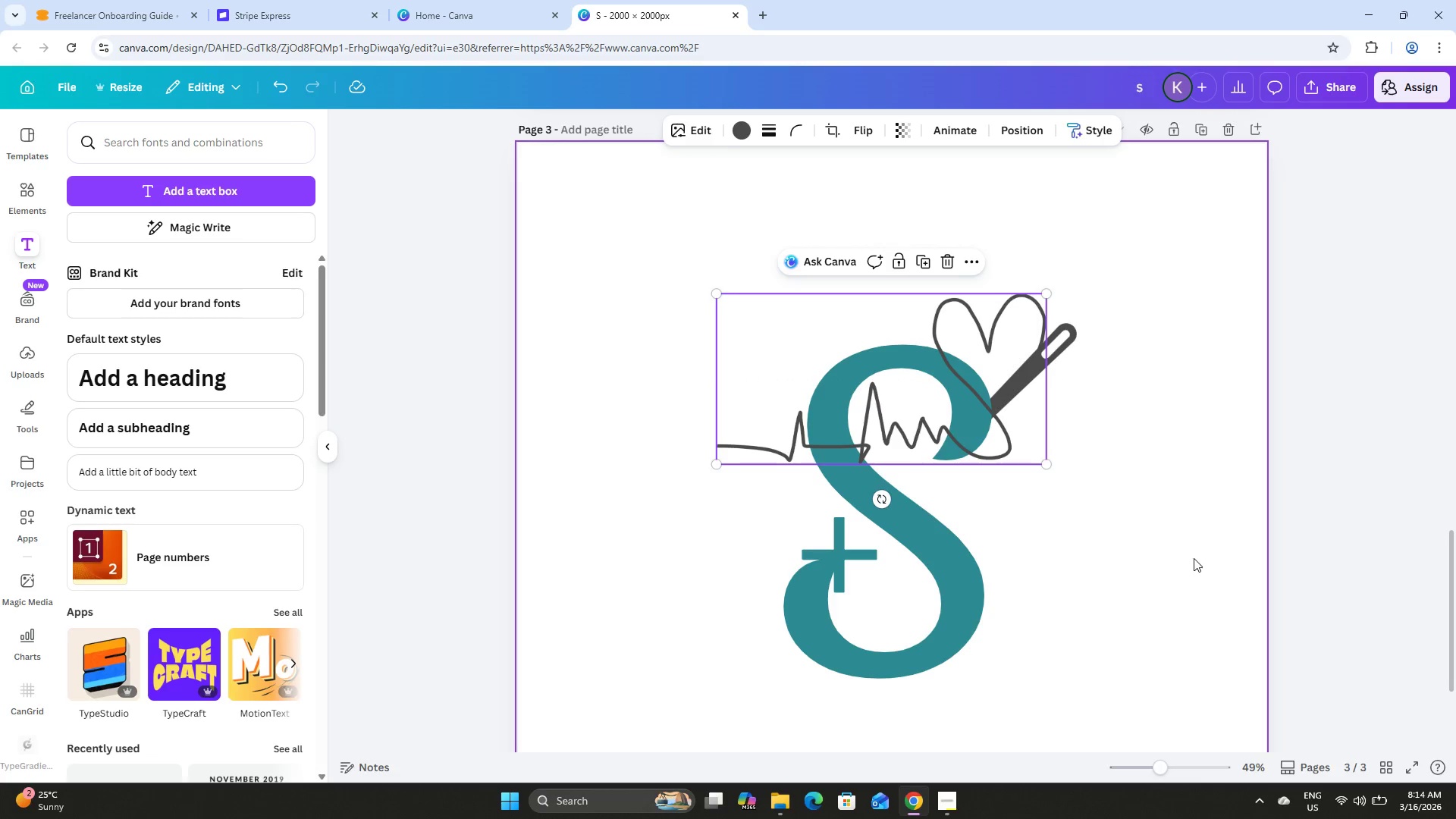 
left_click([1194, 558])
 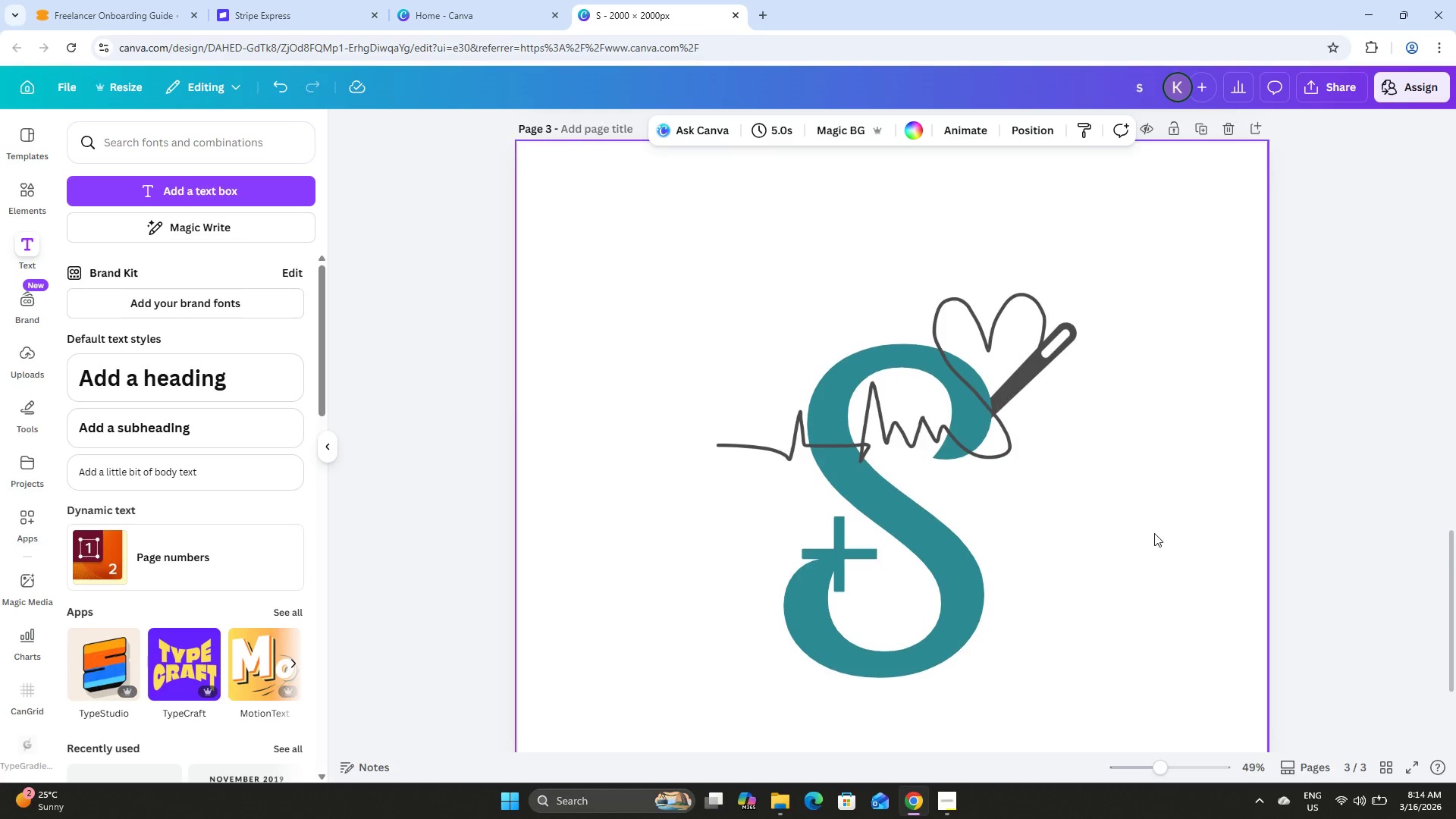 
scroll: coordinate [1158, 541], scroll_direction: down, amount: 4.0
 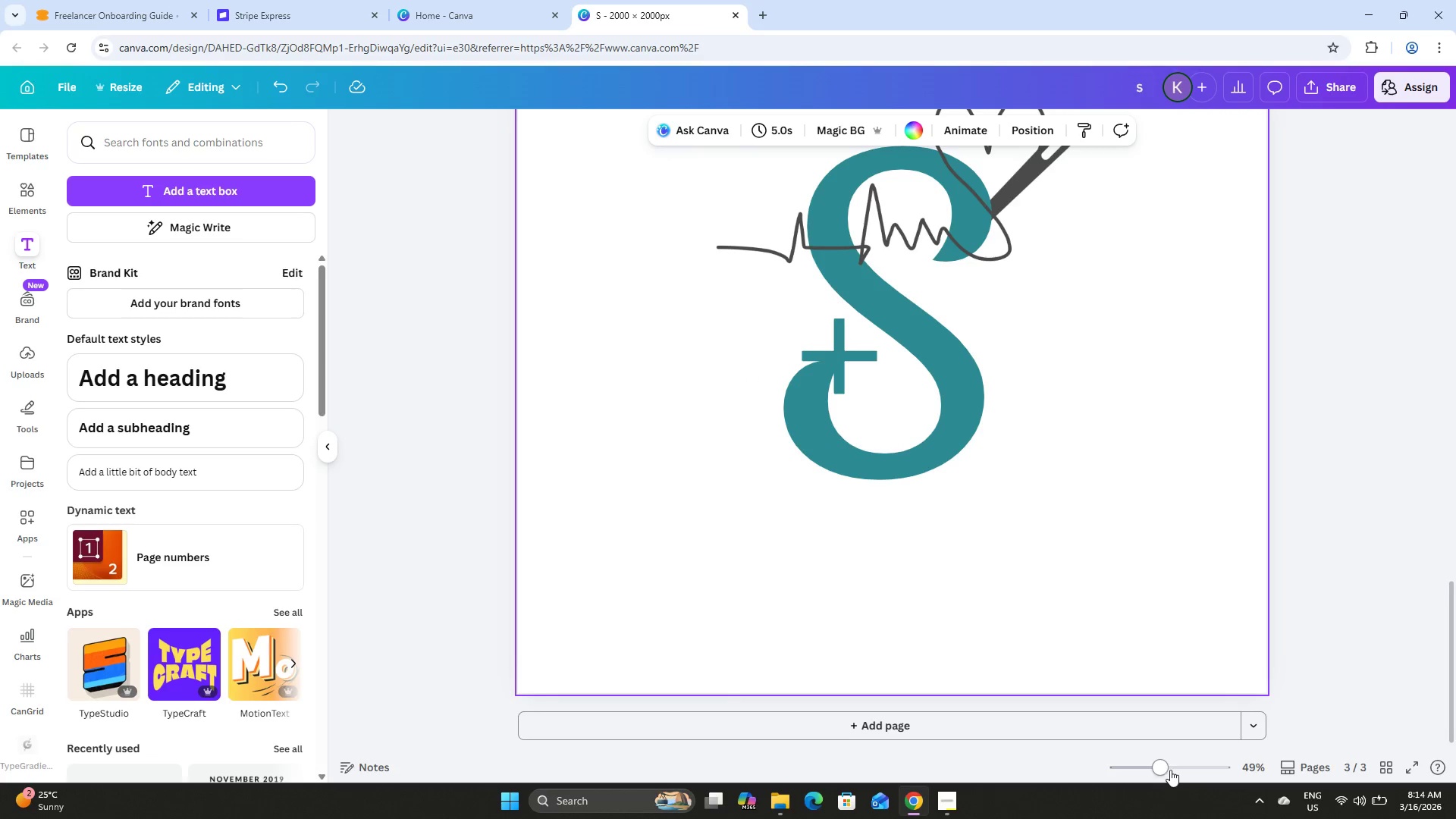 
left_click_drag(start_coordinate=[1167, 768], to_coordinate=[1143, 762])
 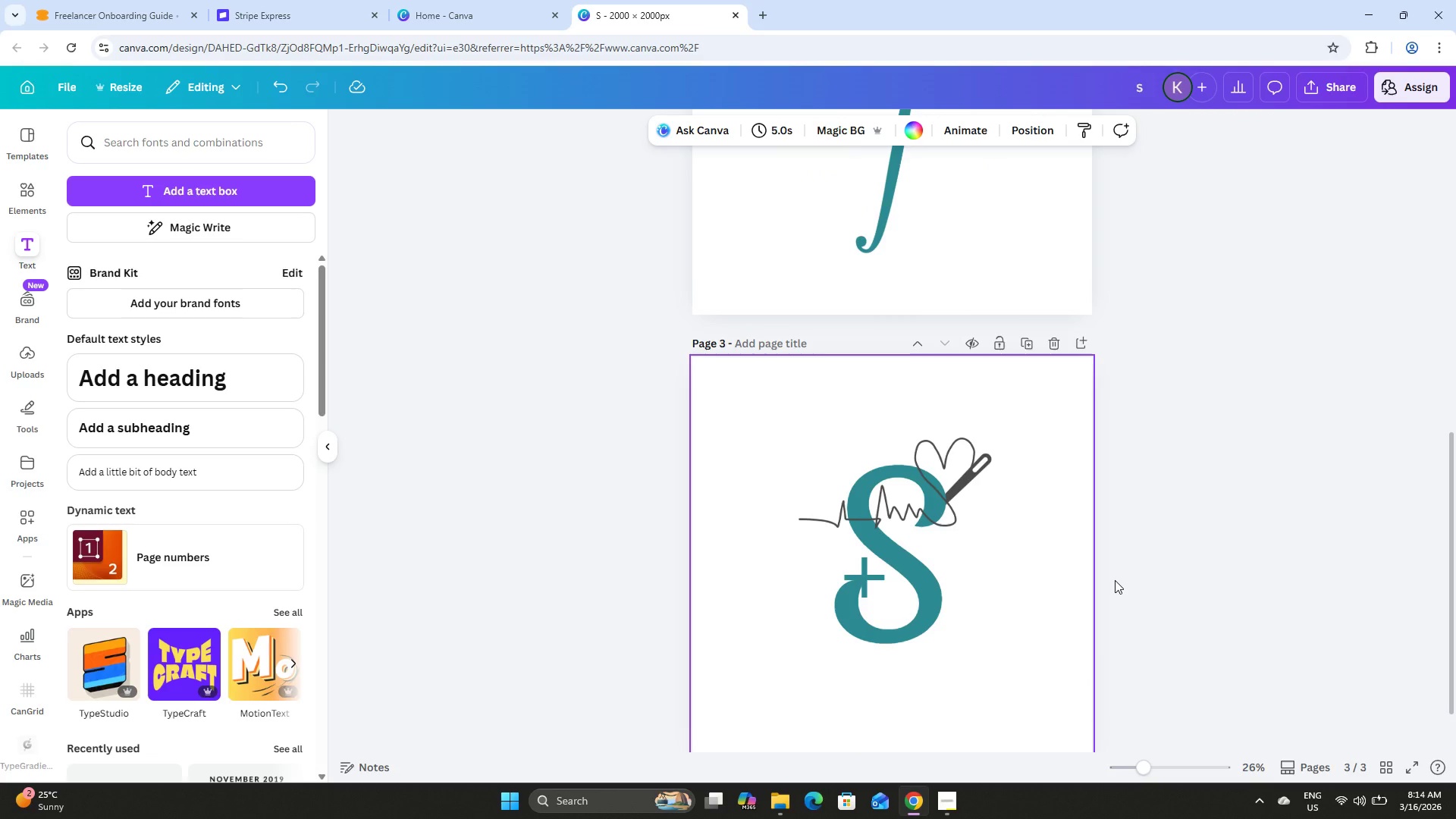 
wait(10.33)
 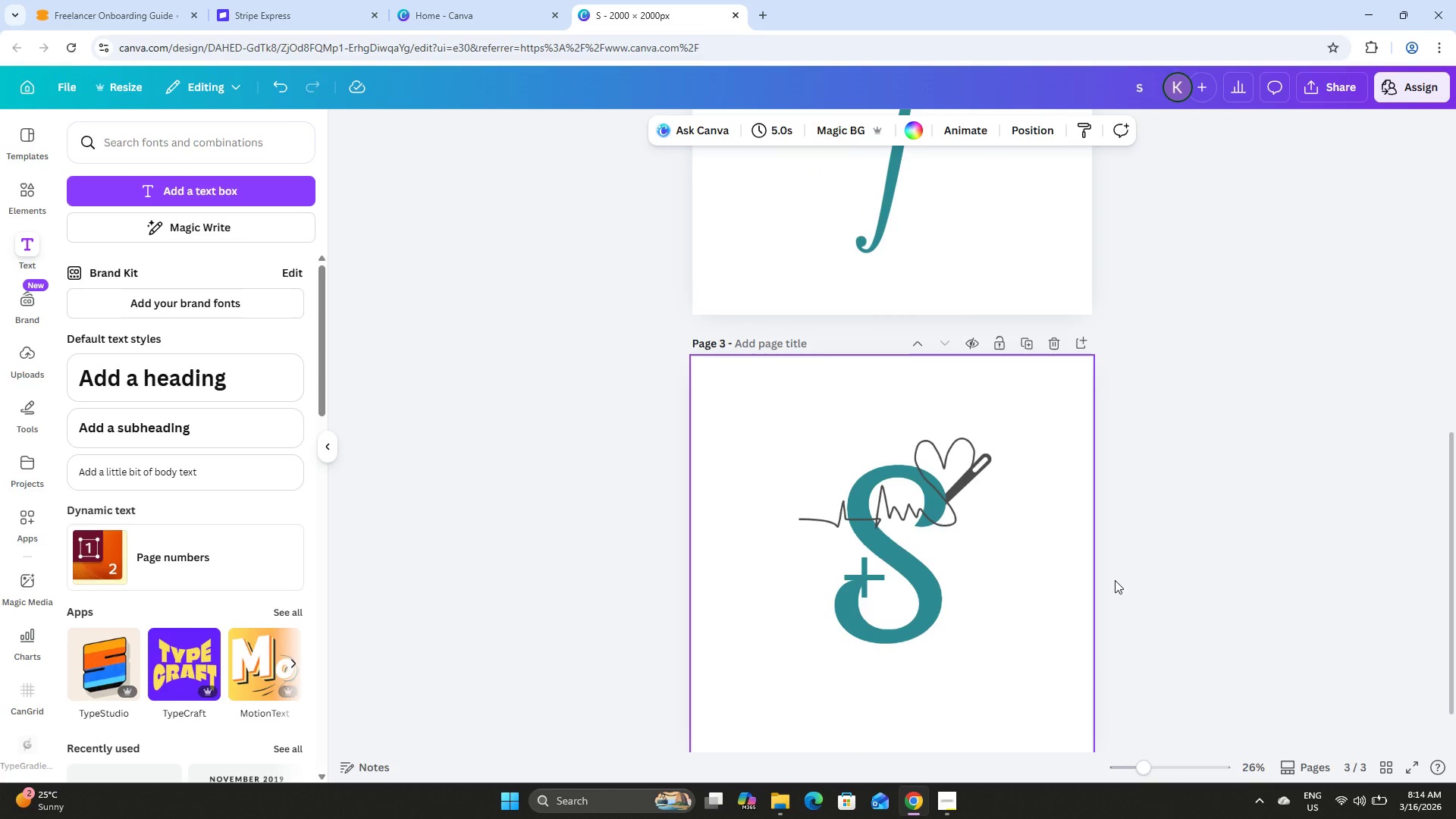 
left_click_drag(start_coordinate=[1156, 764], to_coordinate=[1134, 761])
 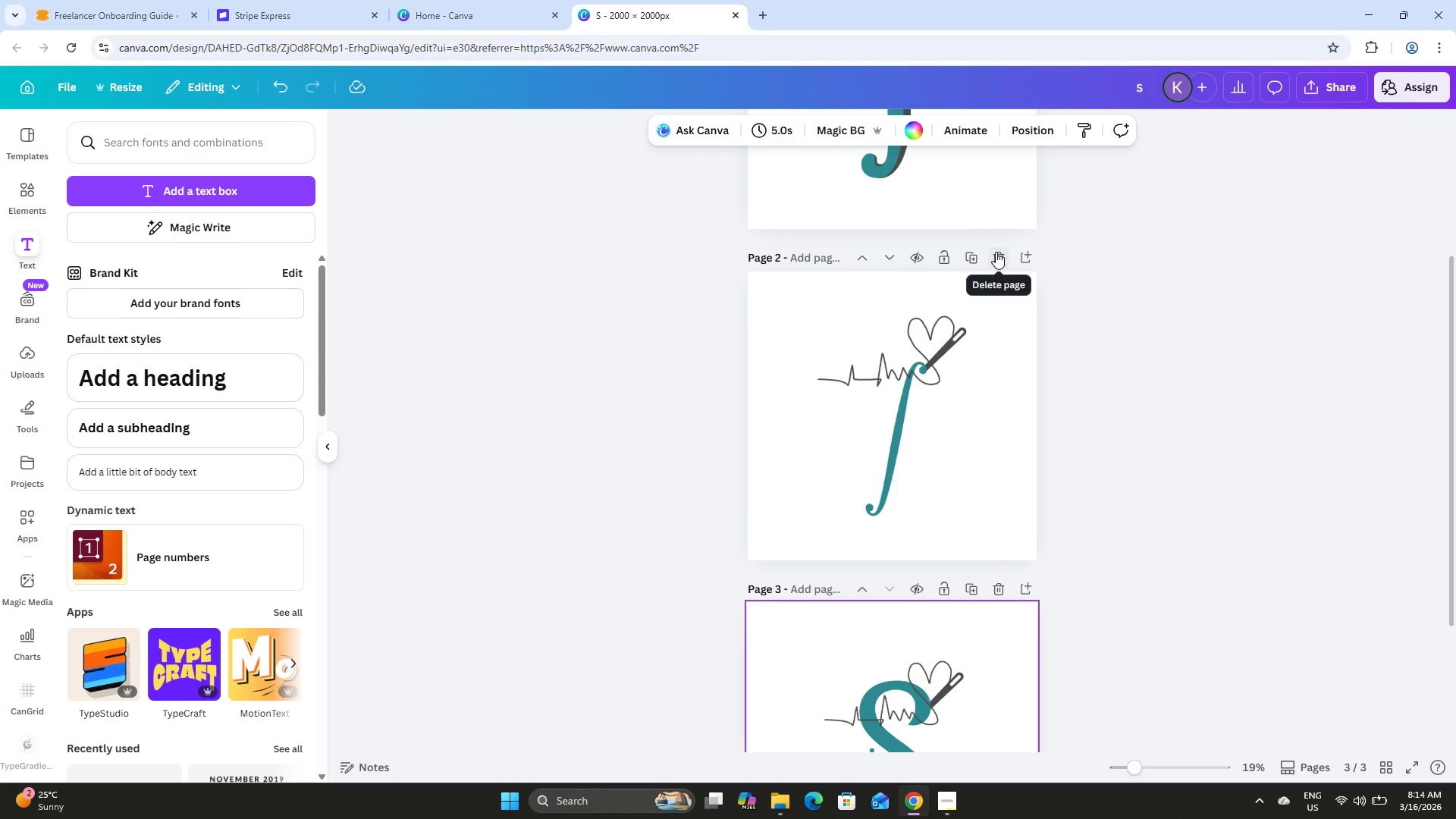 
left_click([996, 252])
 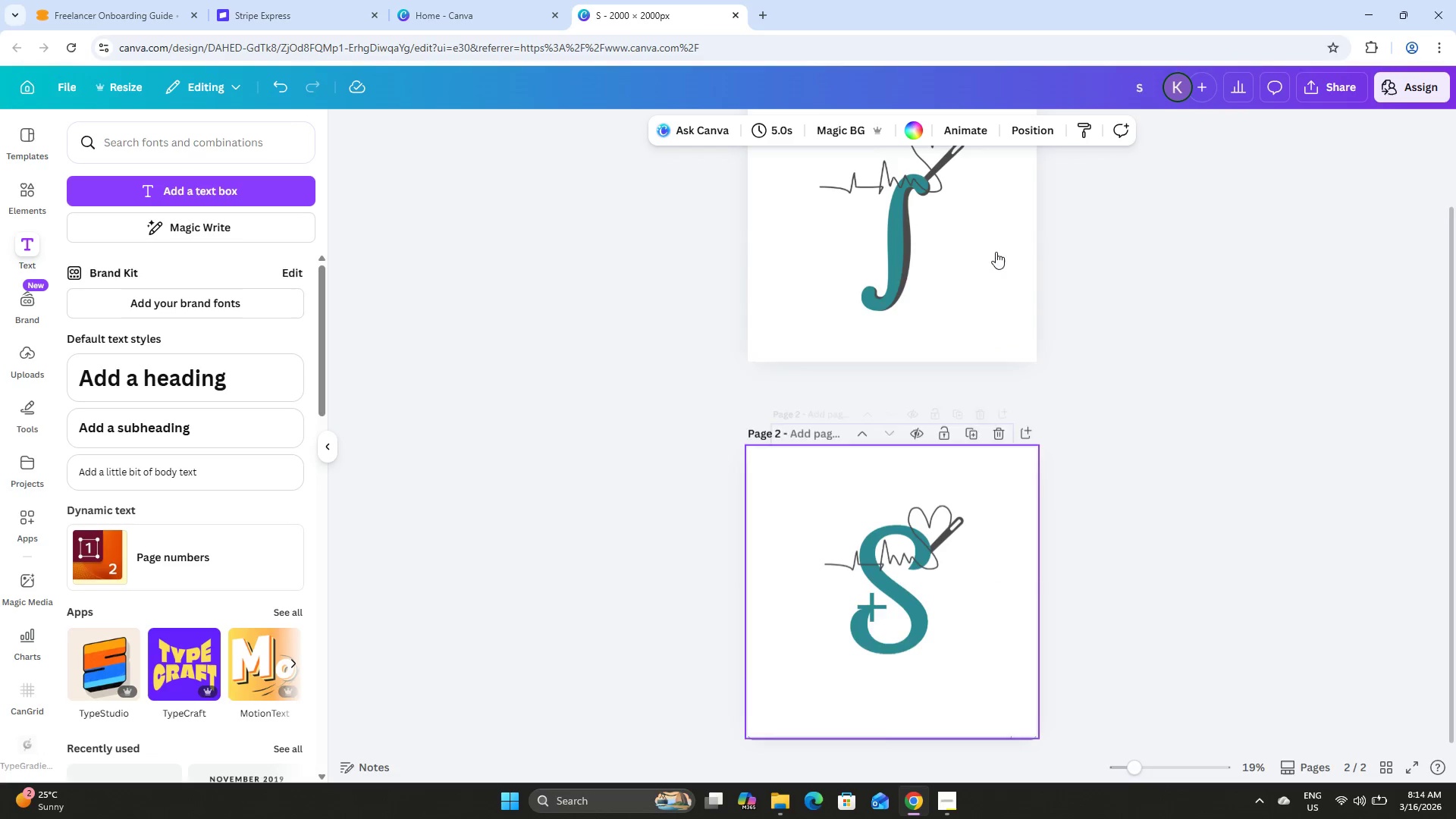 
scroll: coordinate [994, 257], scroll_direction: up, amount: 7.0
 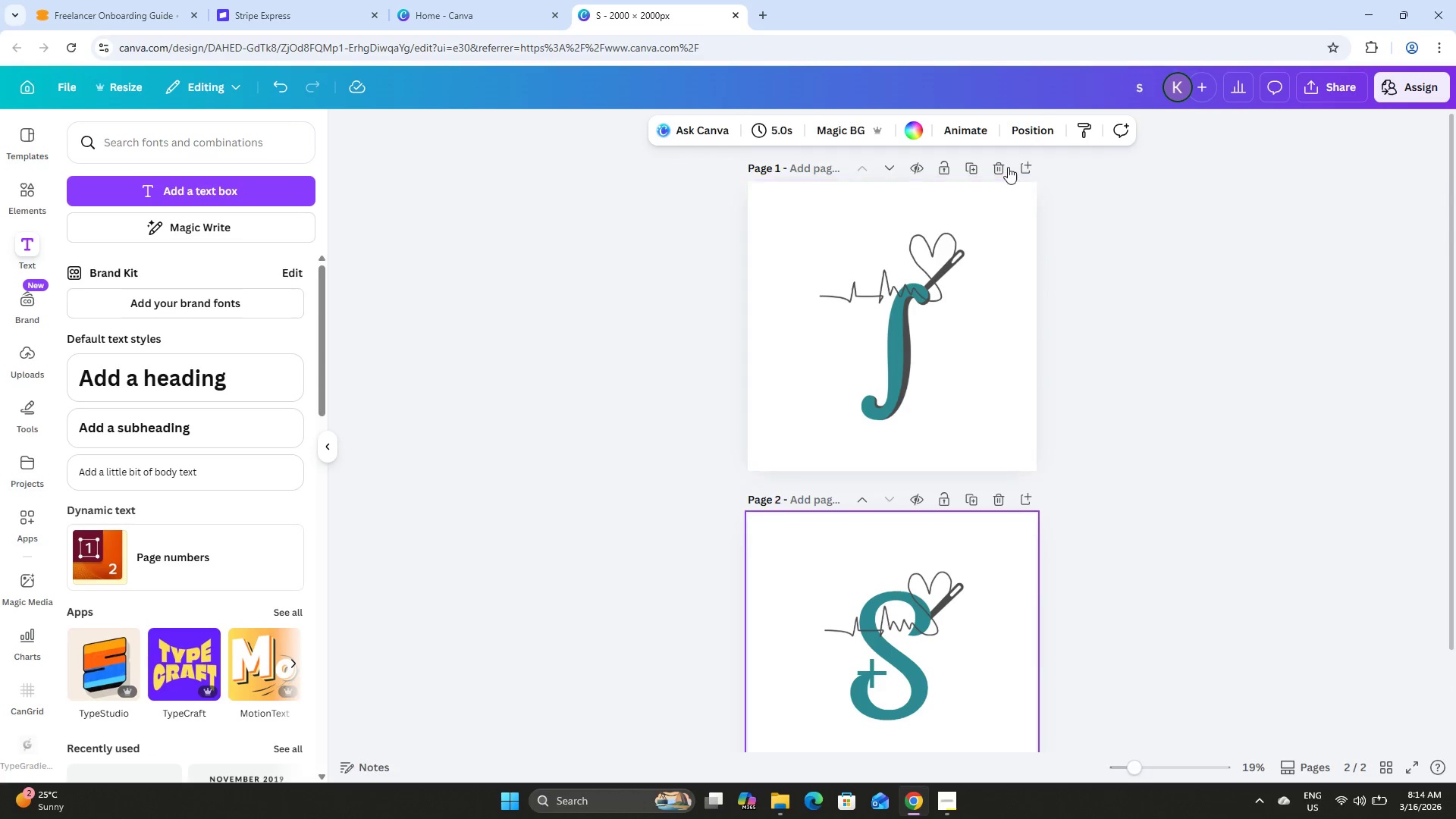 
left_click([997, 162])
 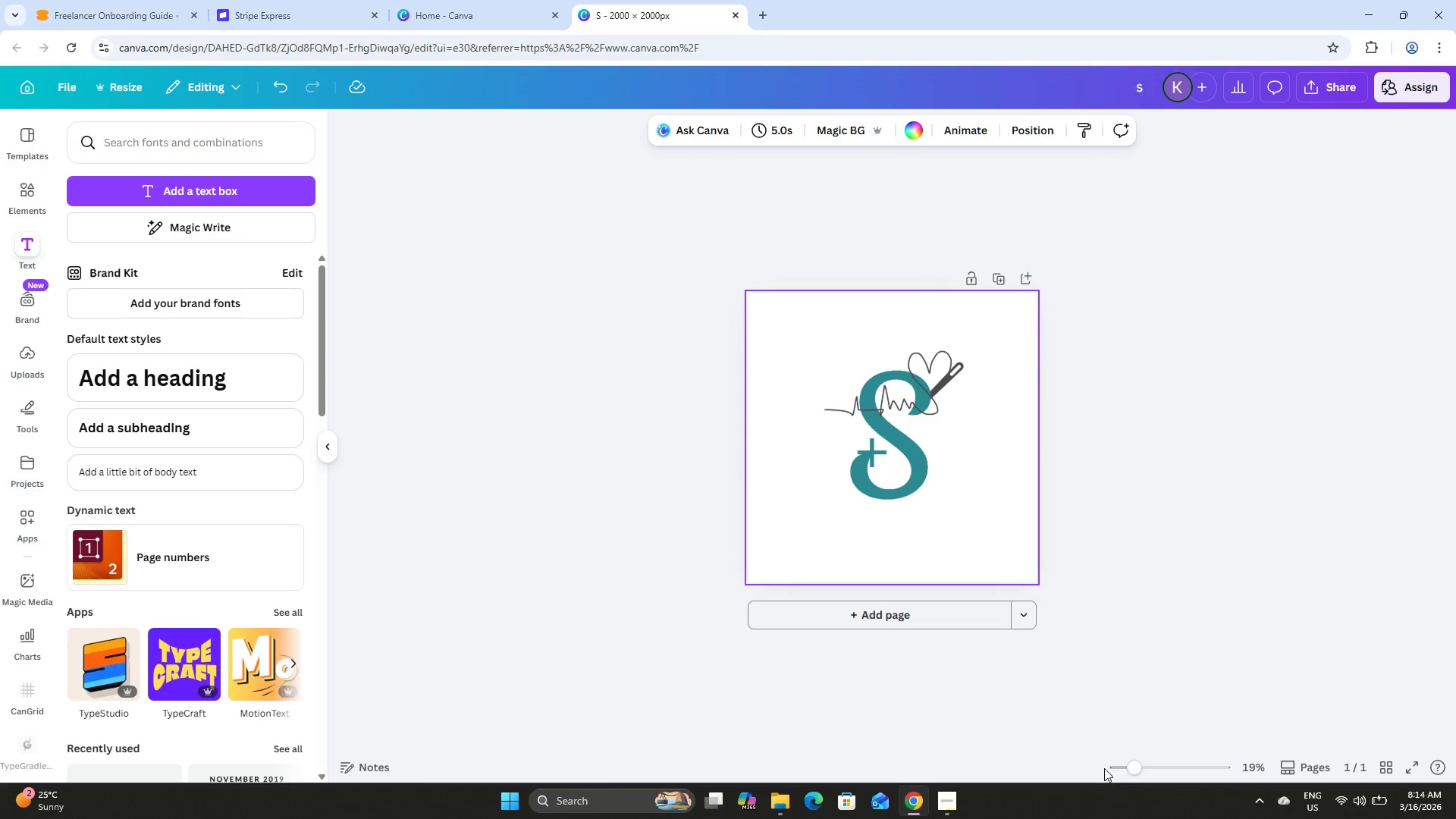 
left_click_drag(start_coordinate=[1132, 753], to_coordinate=[1146, 760])
 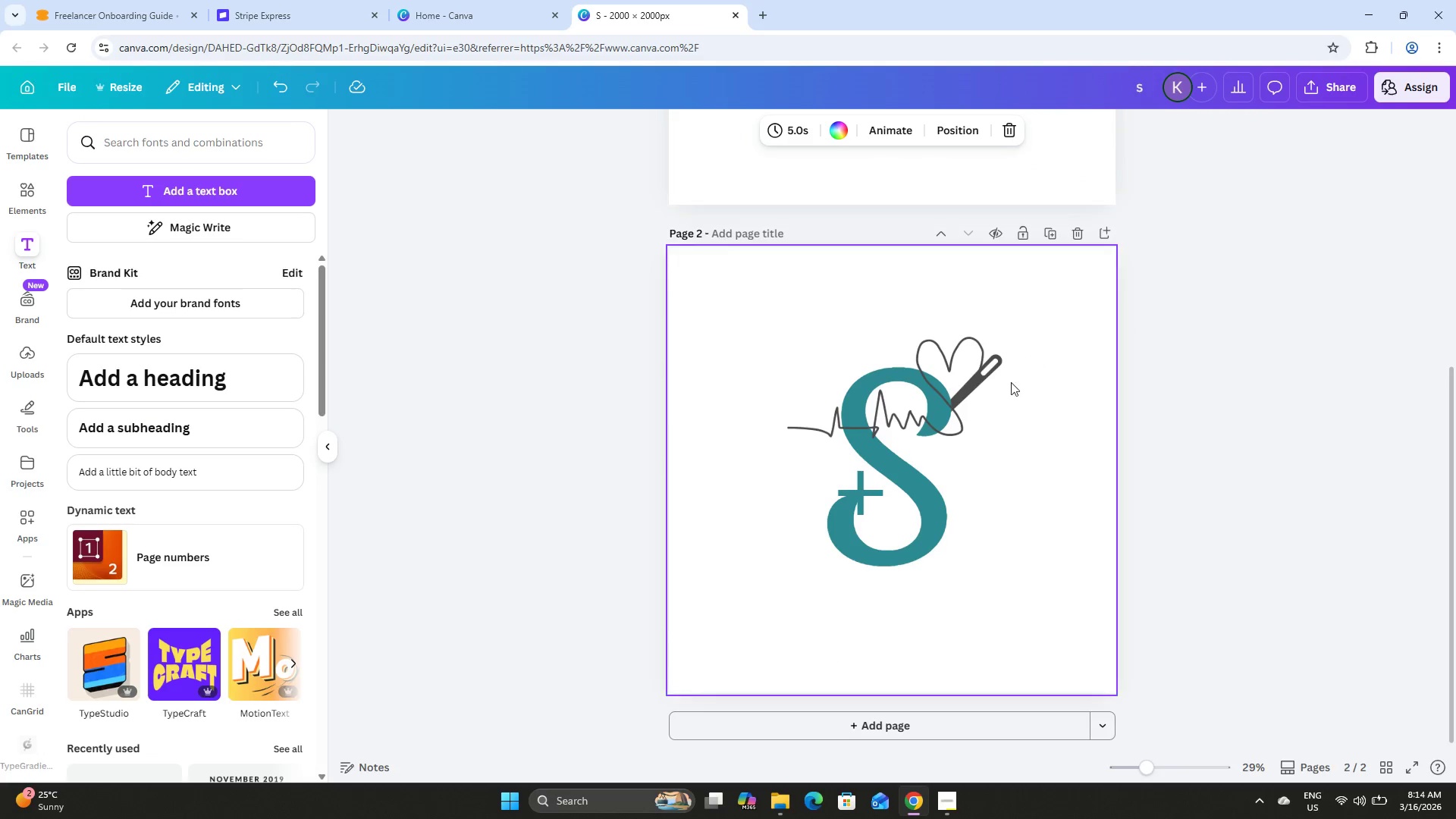 
left_click([951, 348])
 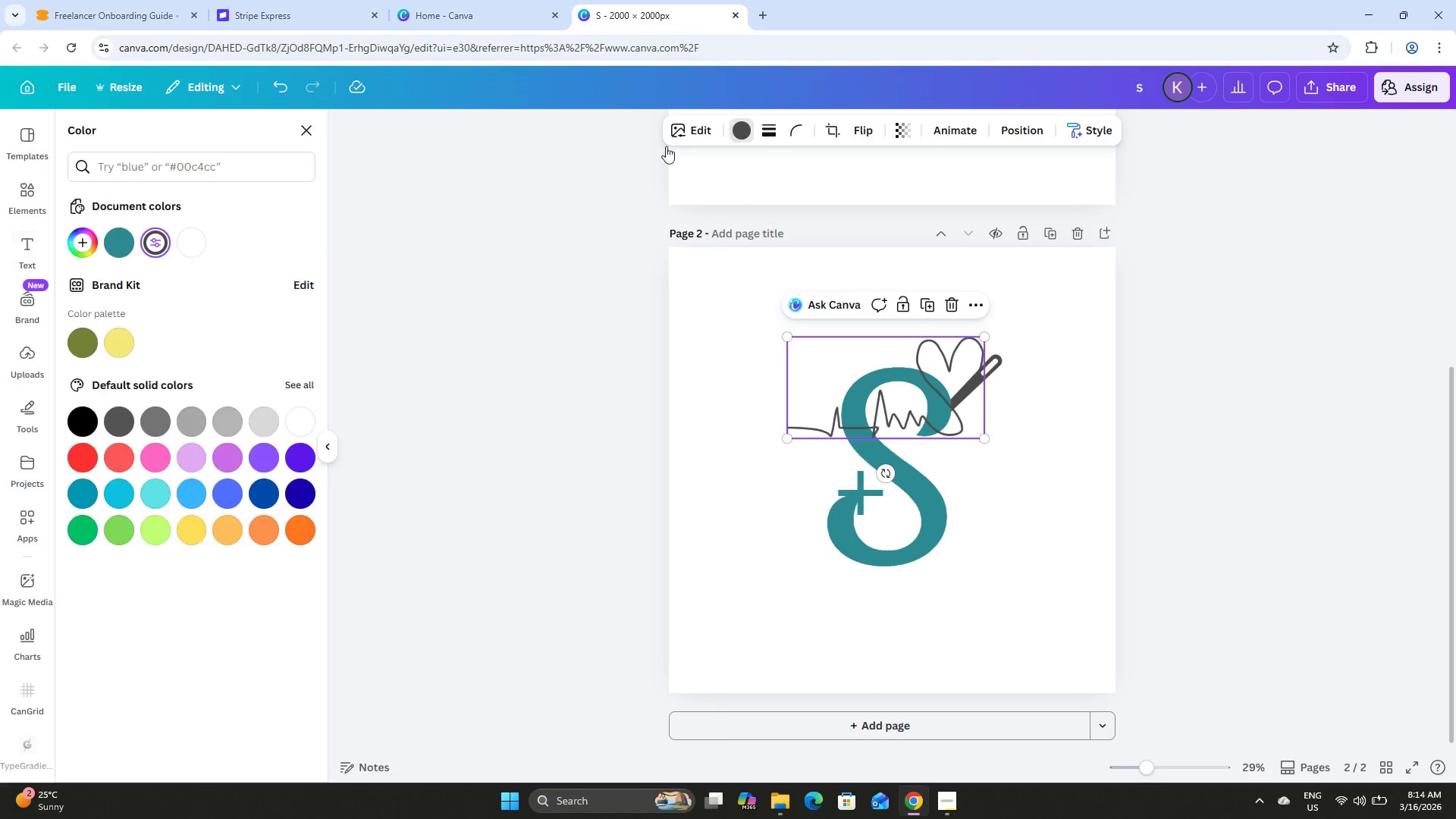 
mouse_move([135, 237])
 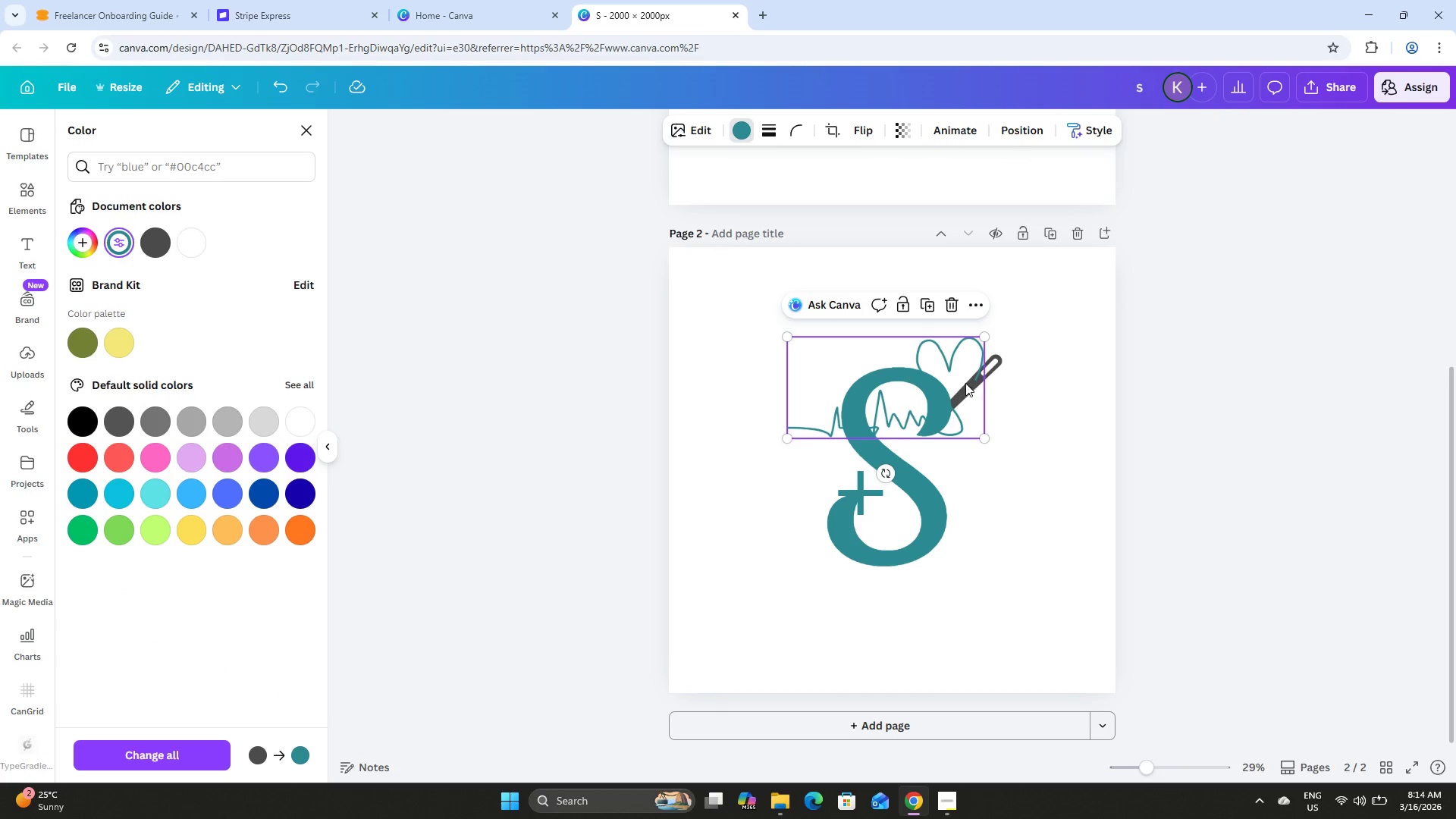 
left_click([965, 383])
 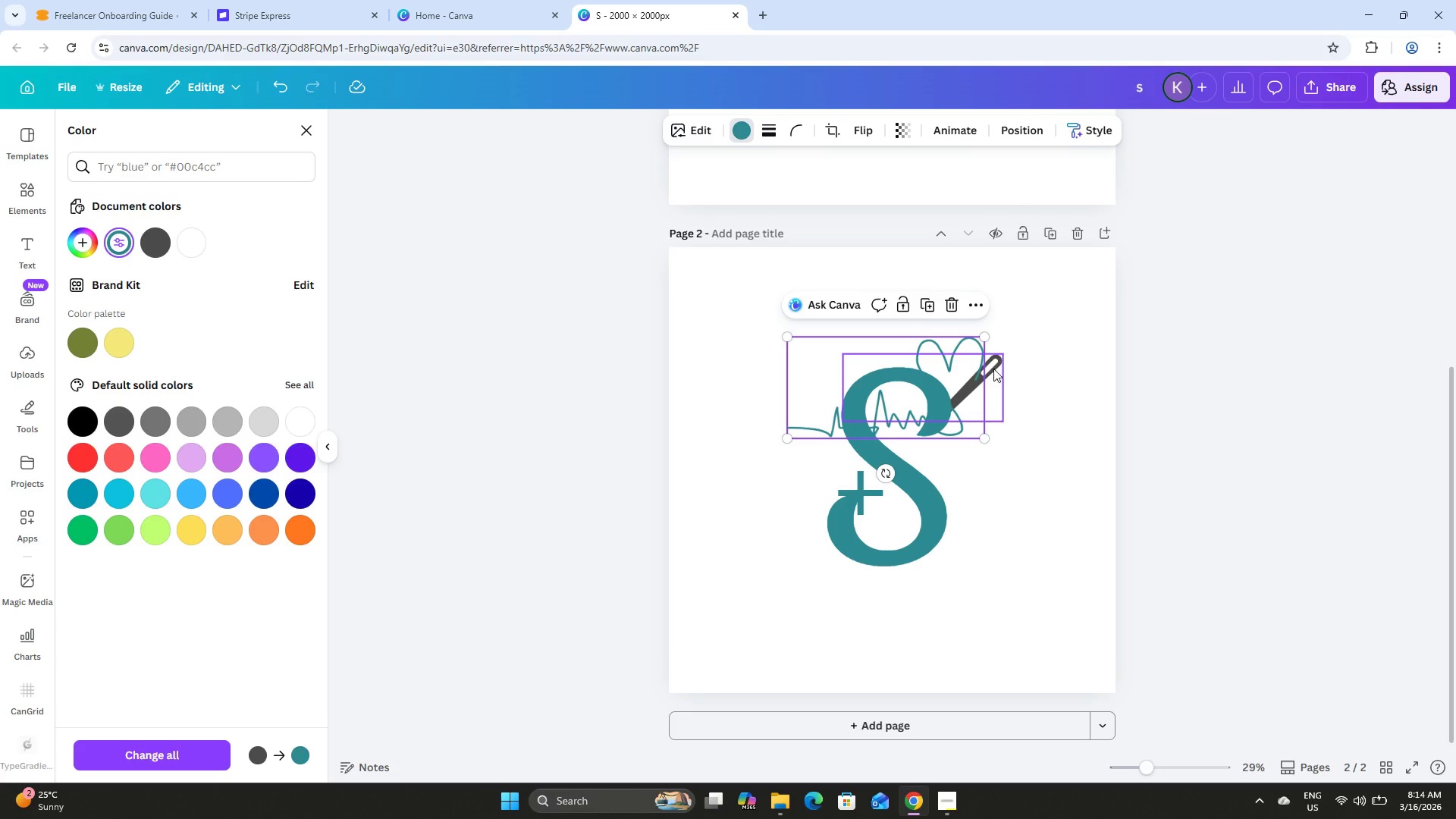 
left_click([997, 366])
 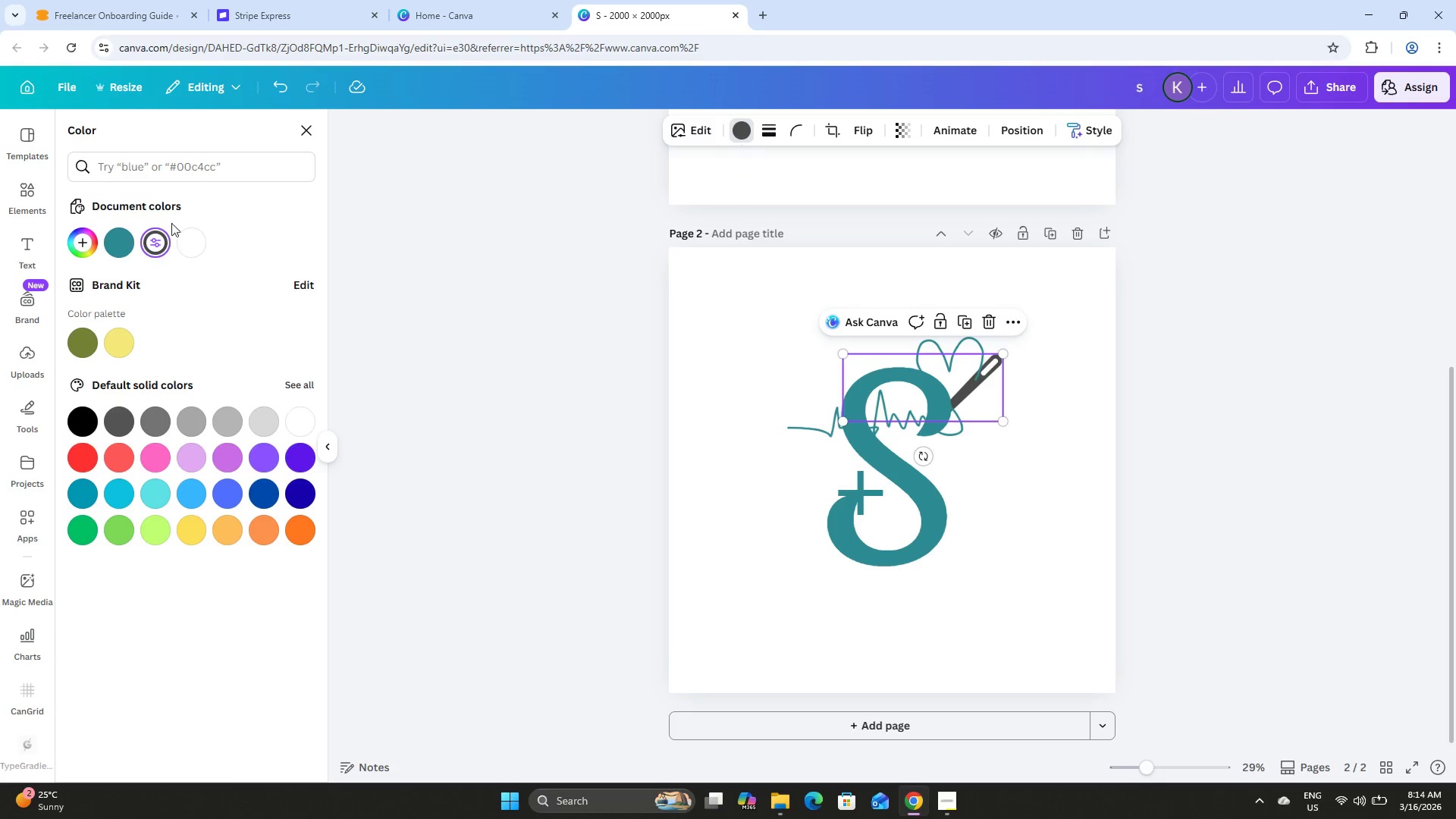 
left_click([113, 244])
 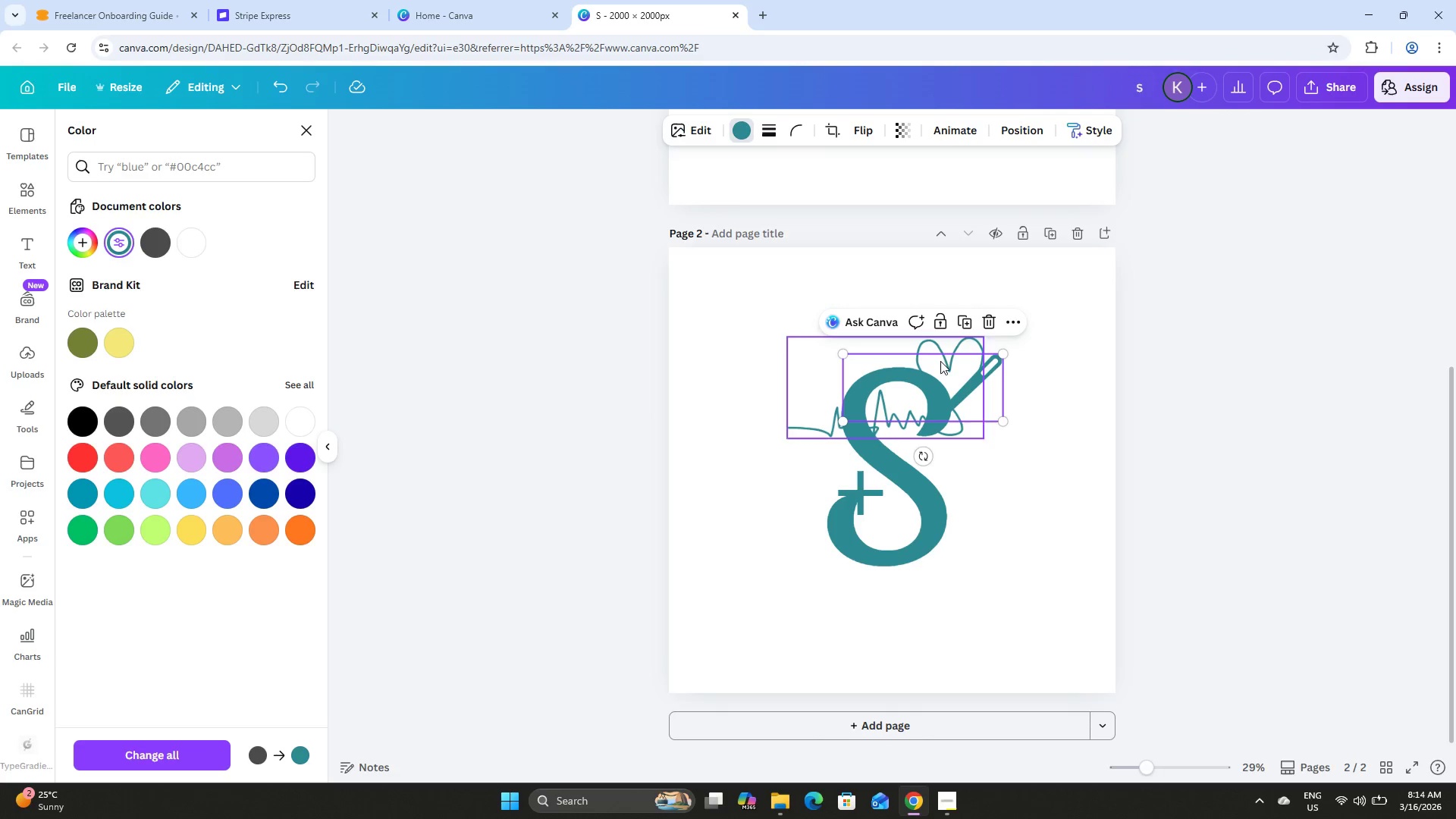 
left_click([1202, 355])
 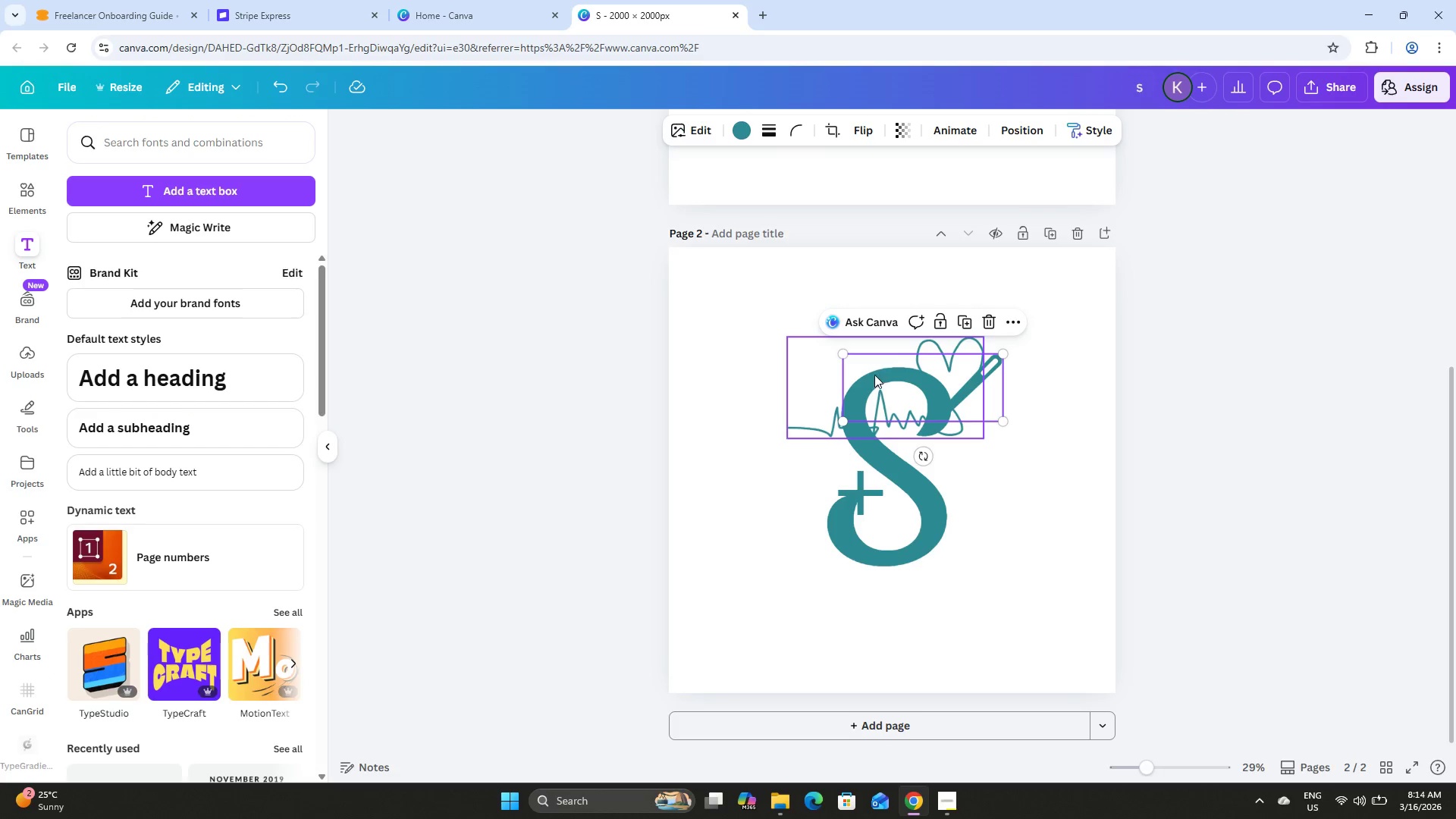 
left_click([859, 371])
 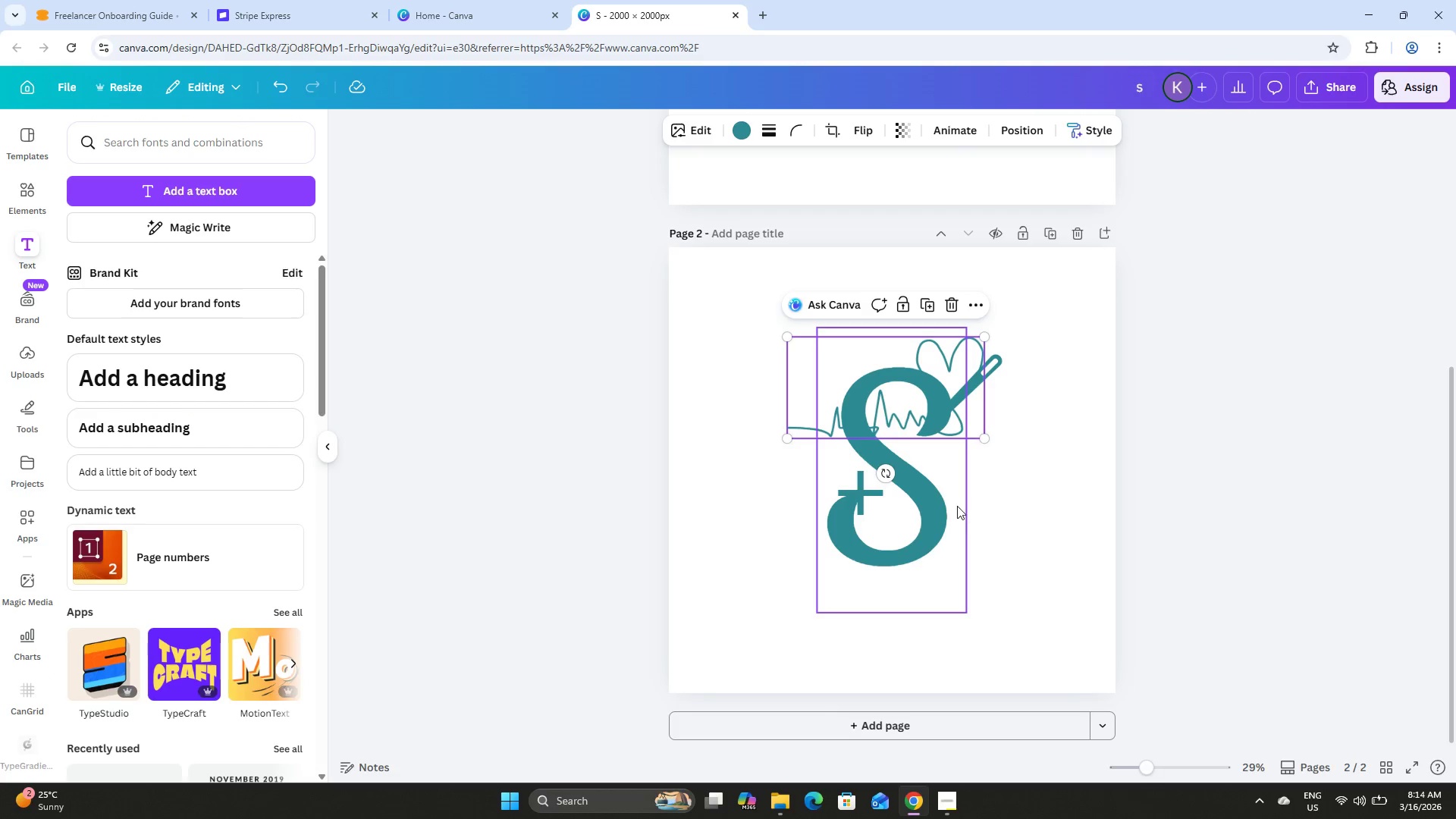 
left_click([931, 507])
 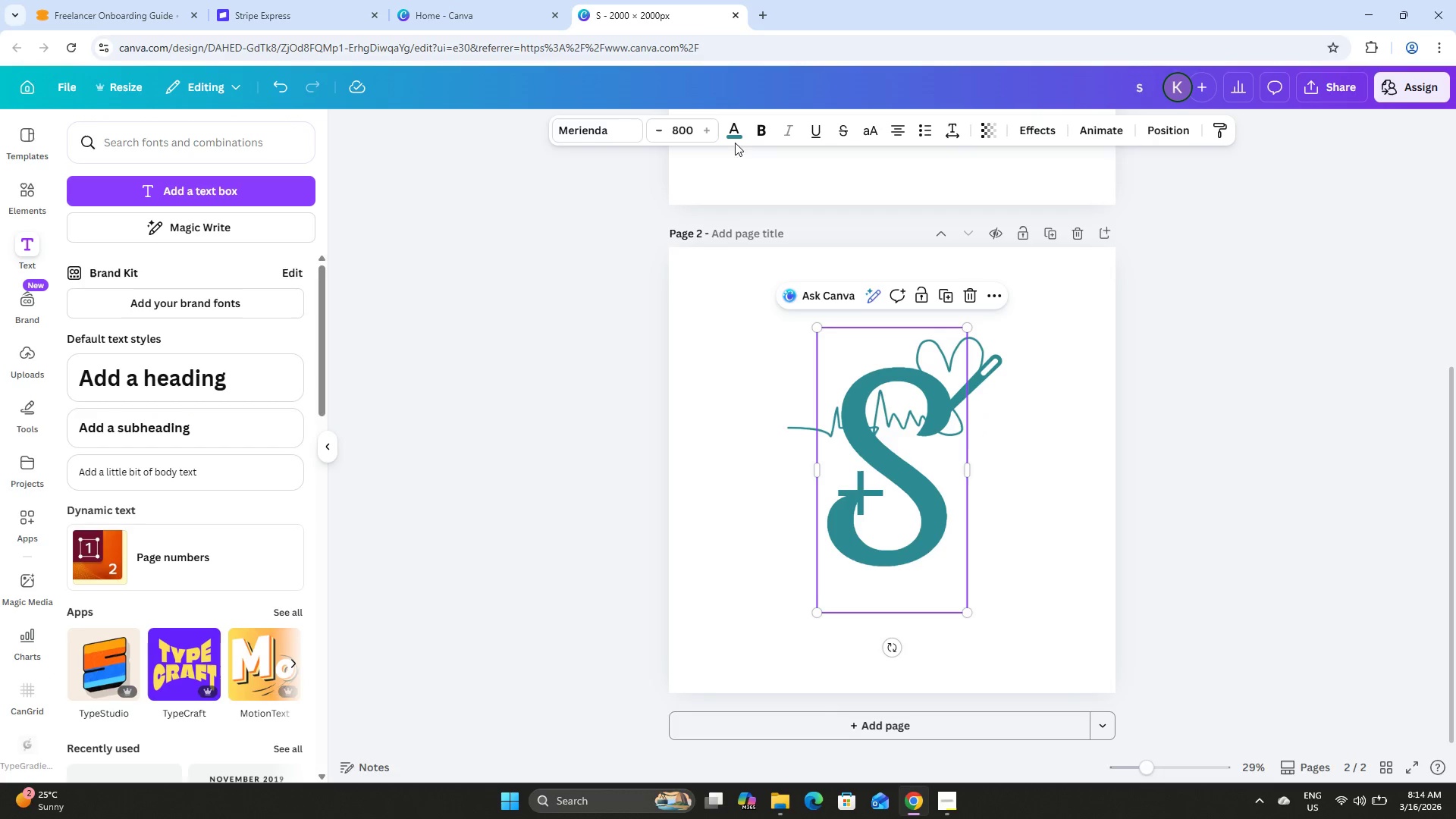 
left_click([732, 133])
 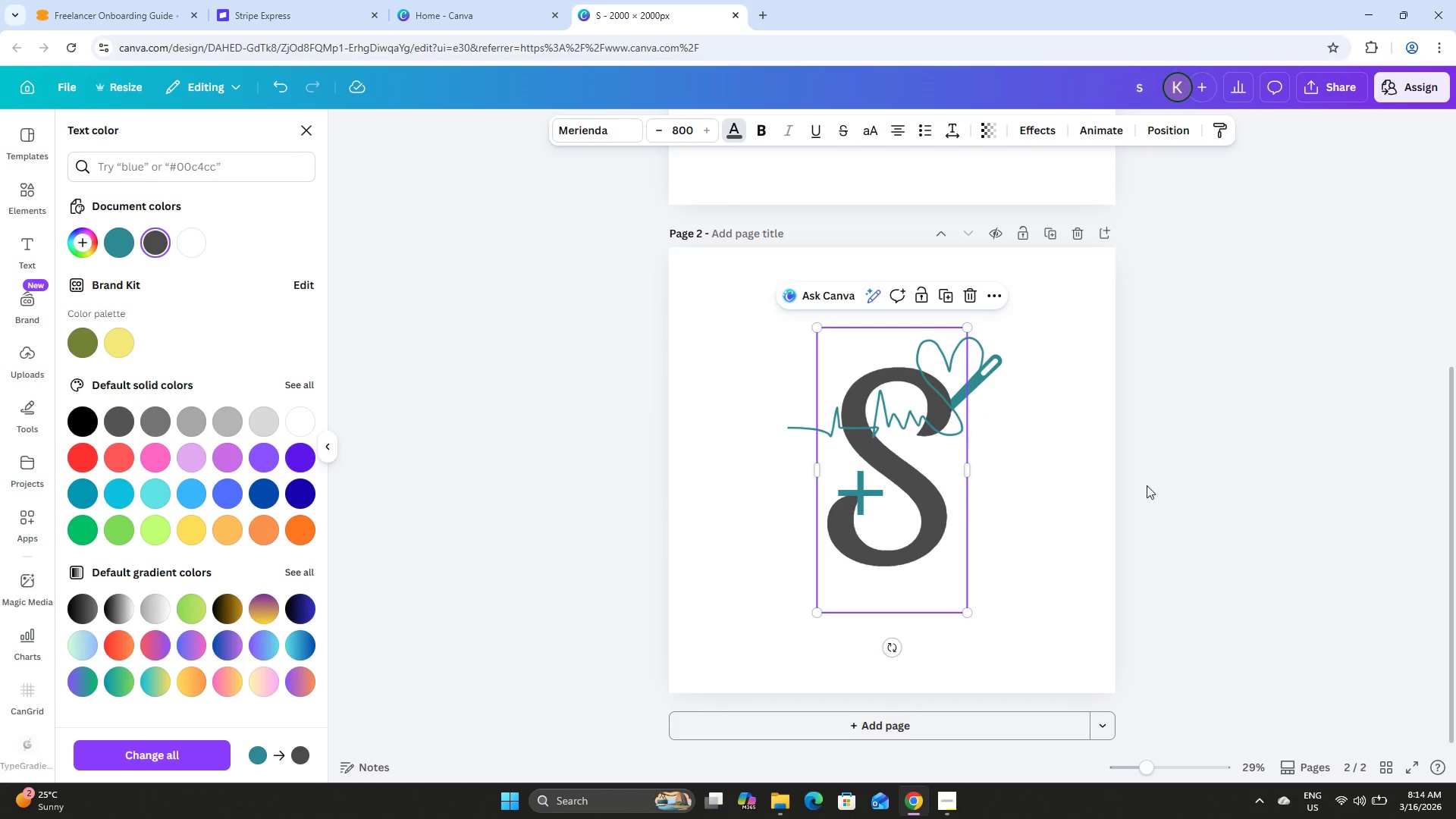 
double_click([1191, 479])
 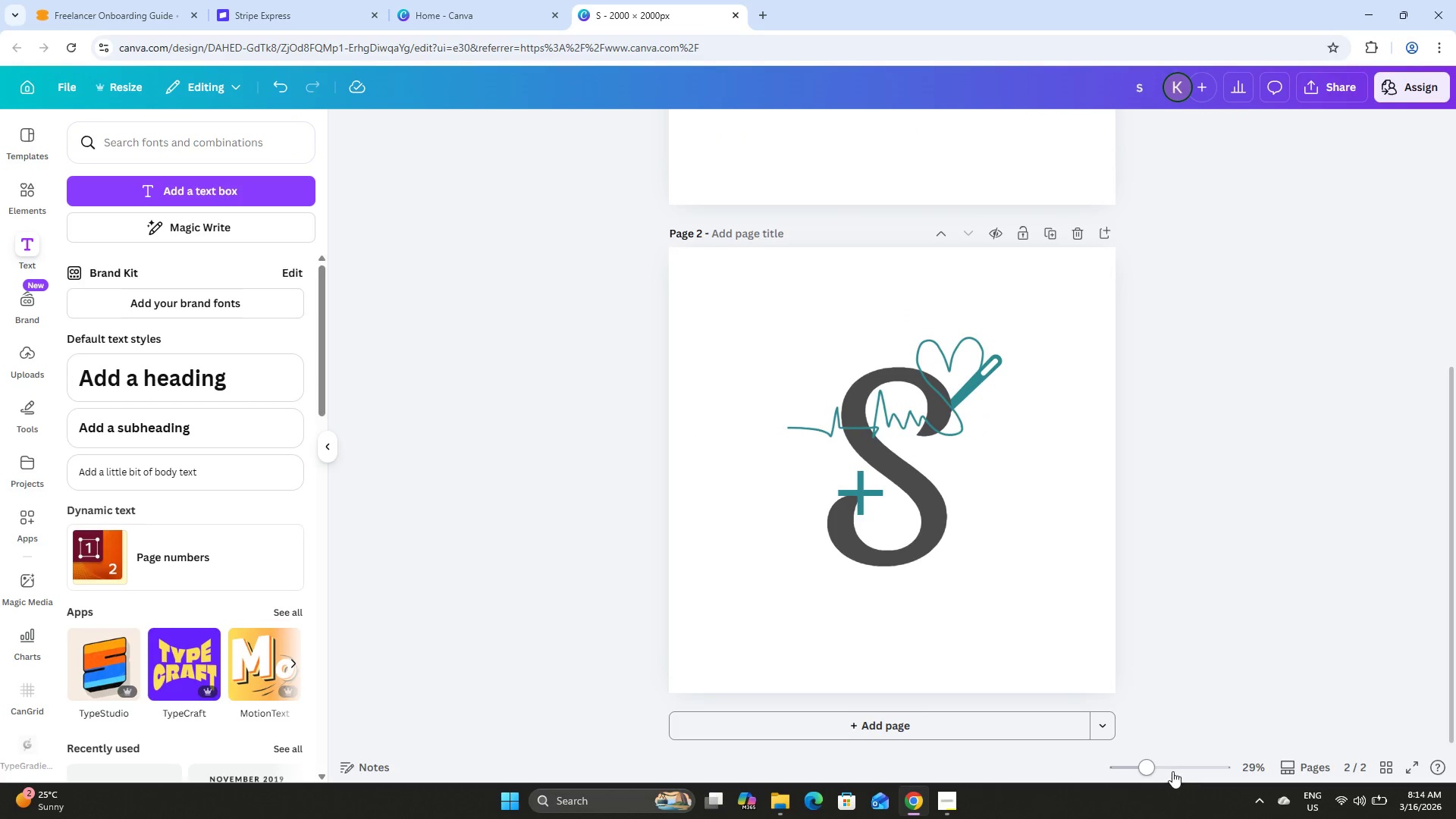 
left_click_drag(start_coordinate=[1157, 766], to_coordinate=[1190, 762])
 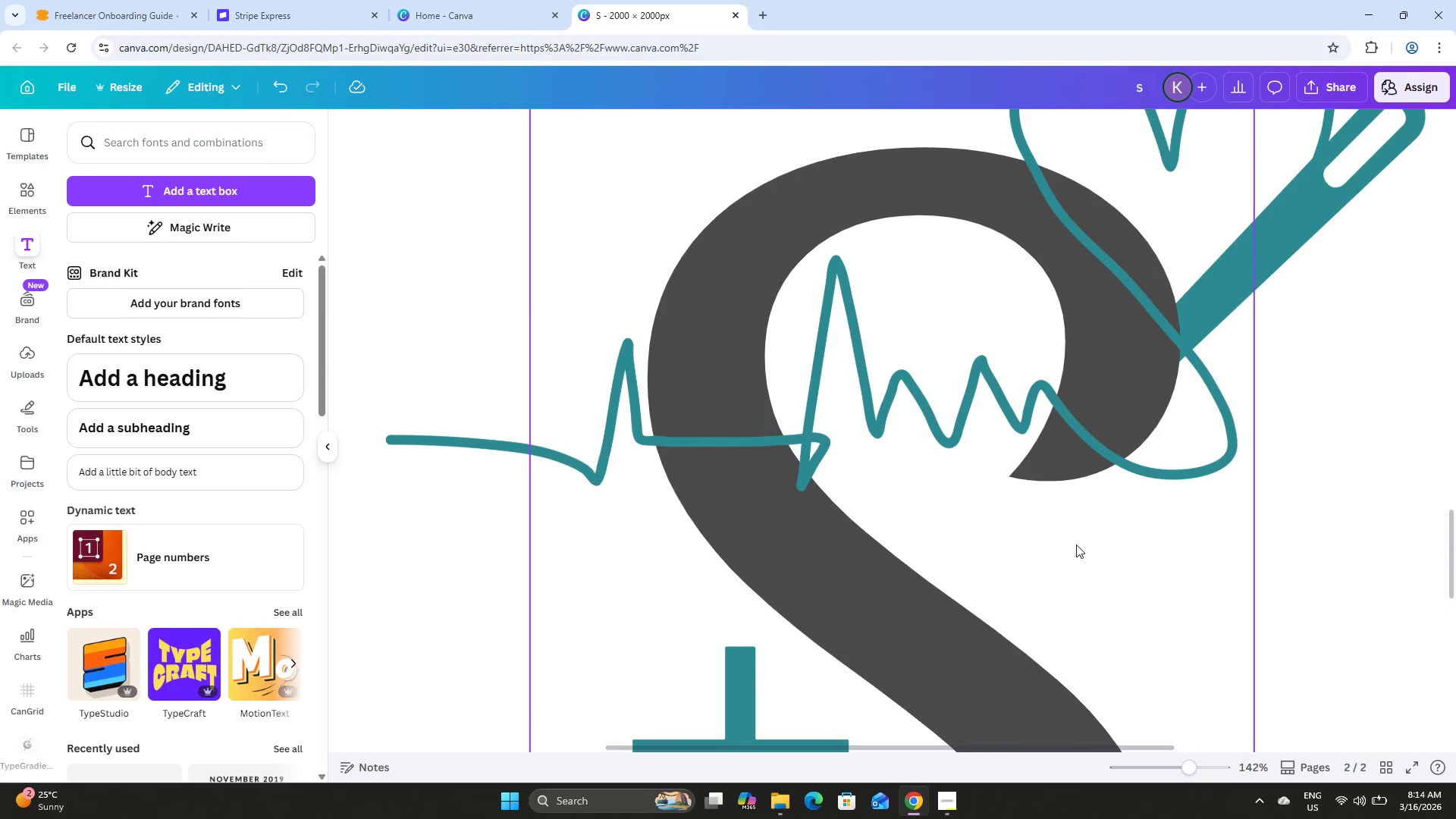 
scroll: coordinate [1094, 581], scroll_direction: down, amount: 5.0
 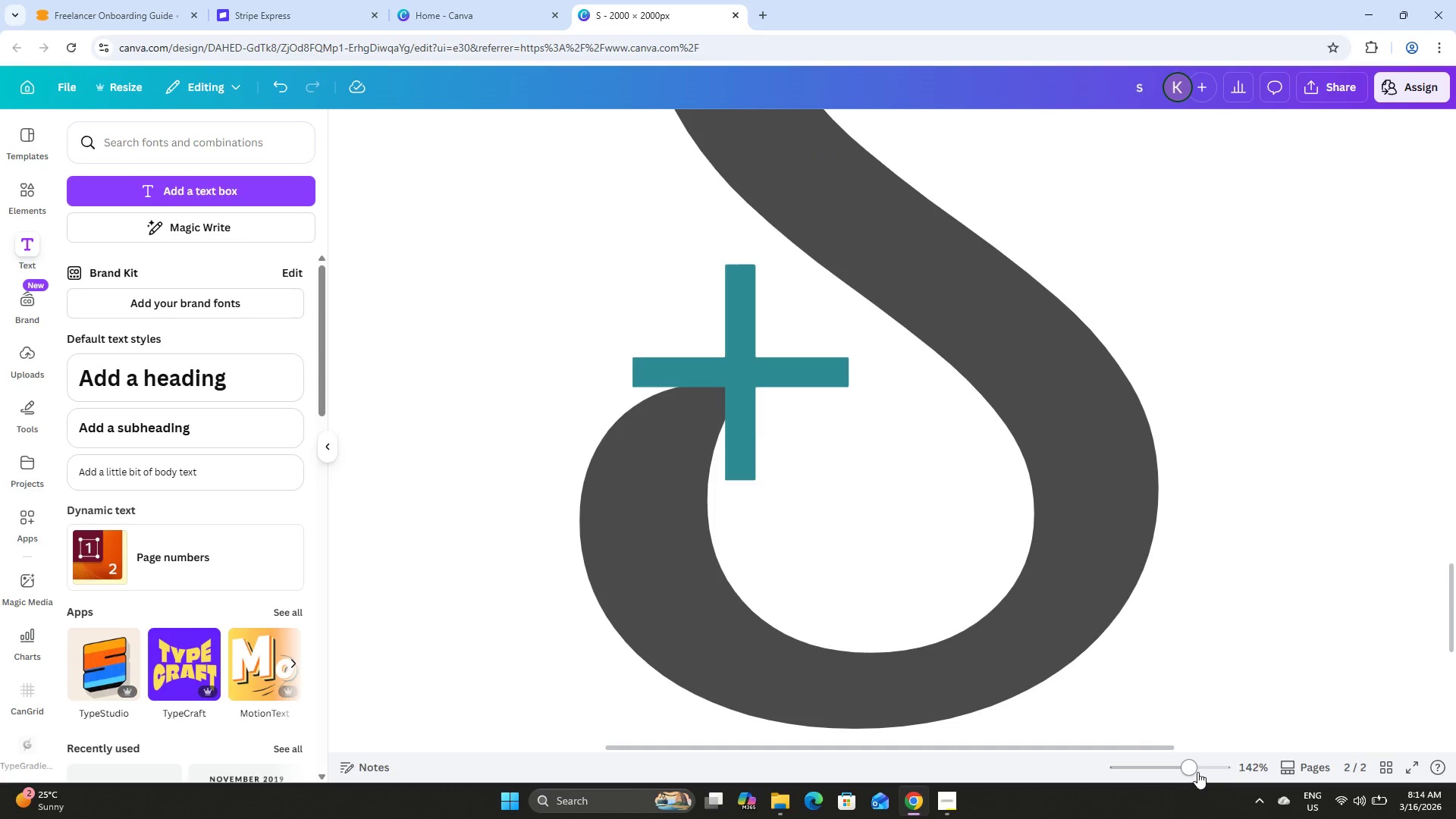 
left_click_drag(start_coordinate=[1194, 769], to_coordinate=[1134, 748])
 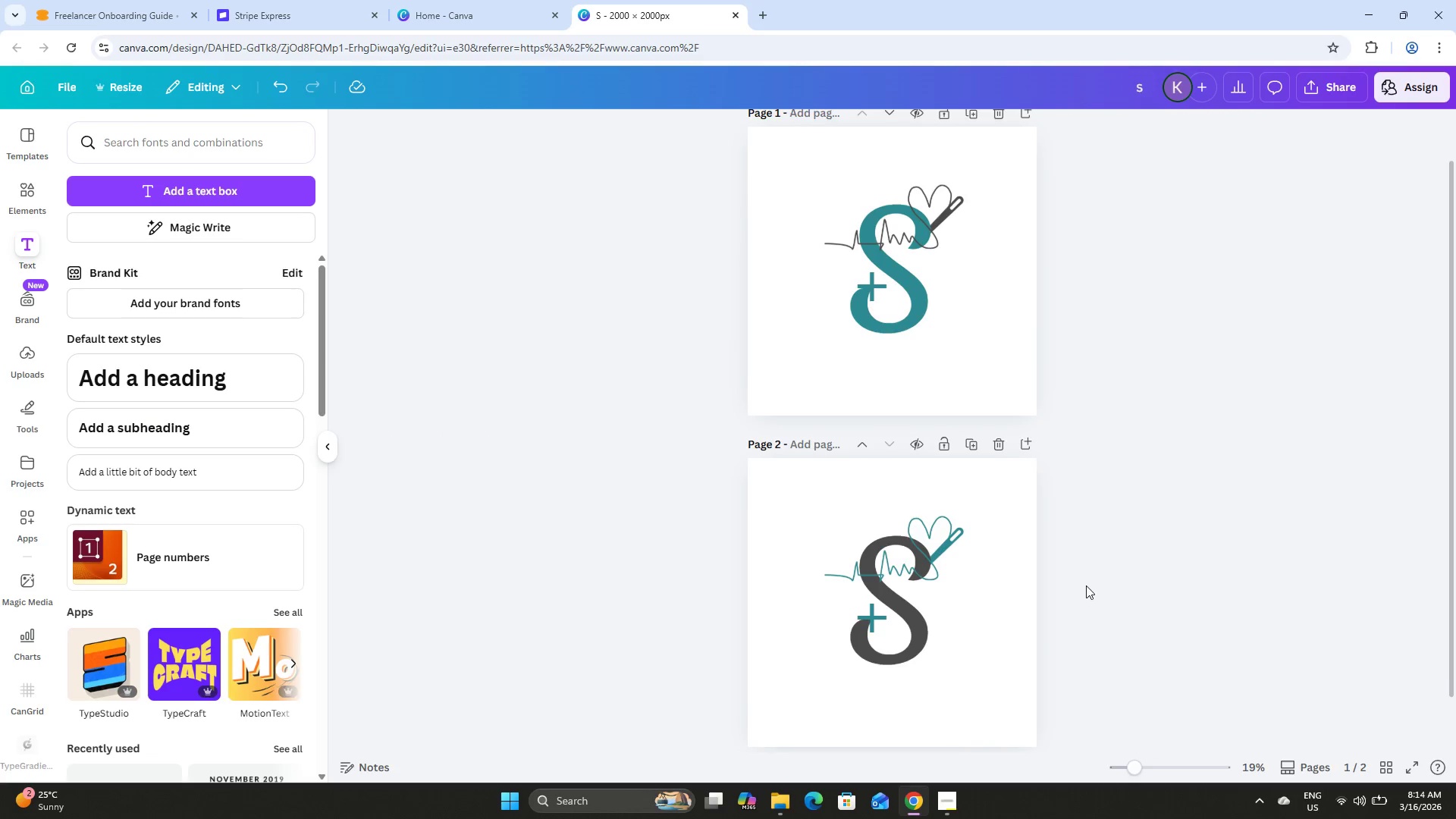 
scroll: coordinate [1089, 581], scroll_direction: down, amount: 5.0
 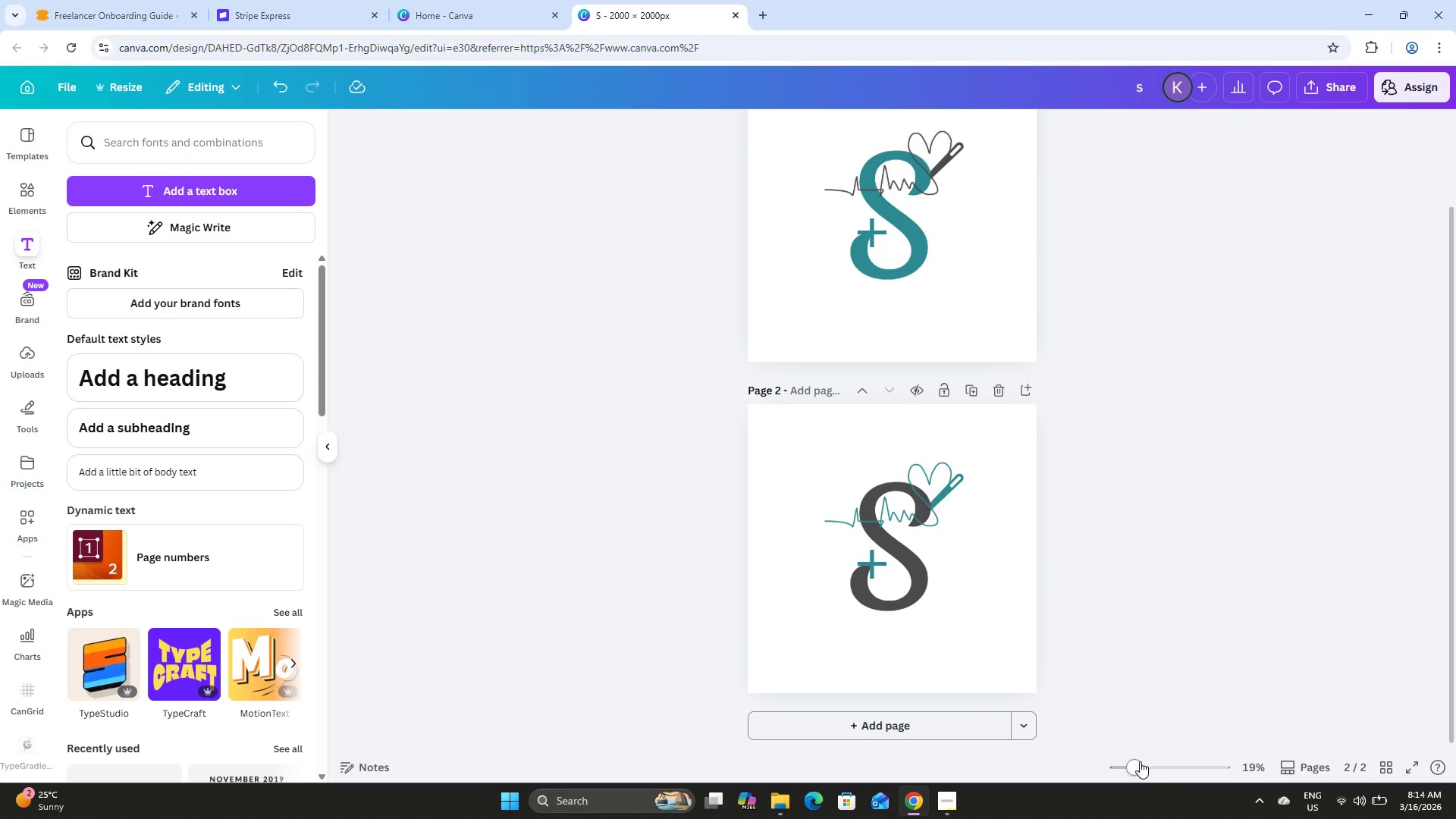 
left_click_drag(start_coordinate=[1134, 764], to_coordinate=[1142, 761])
 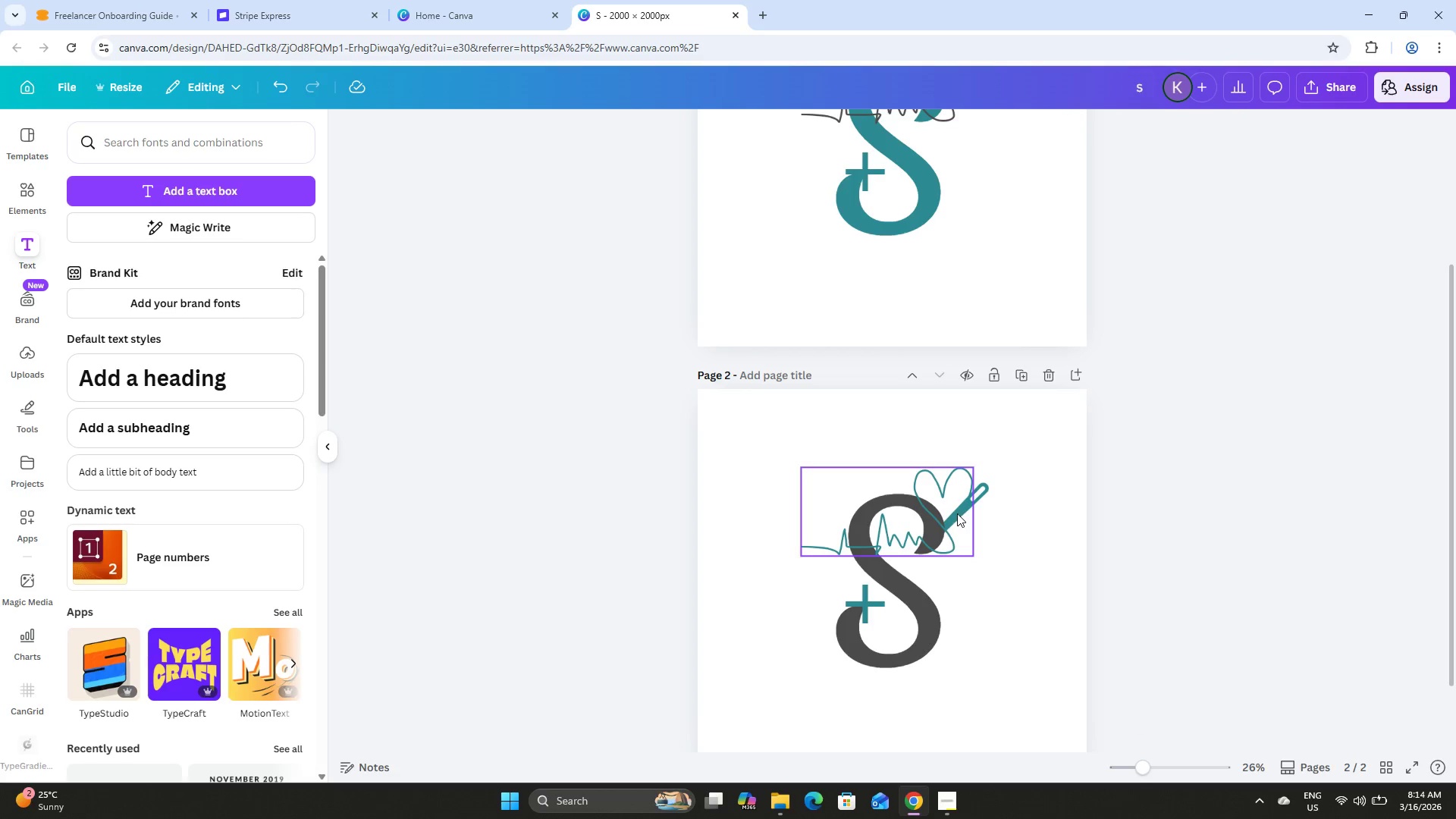 
left_click([1179, 497])
 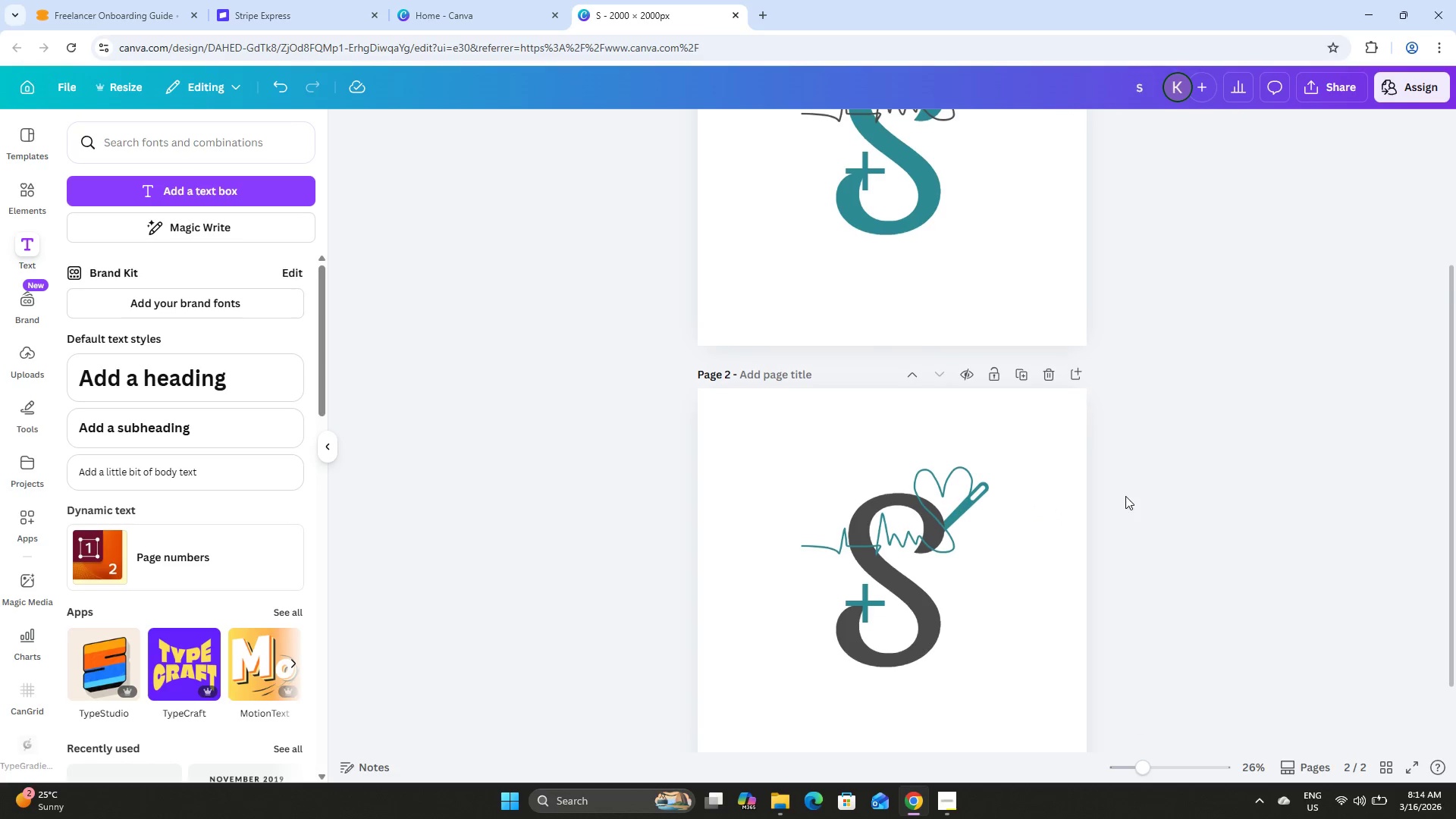 
scroll: coordinate [1125, 496], scroll_direction: down, amount: 2.0
 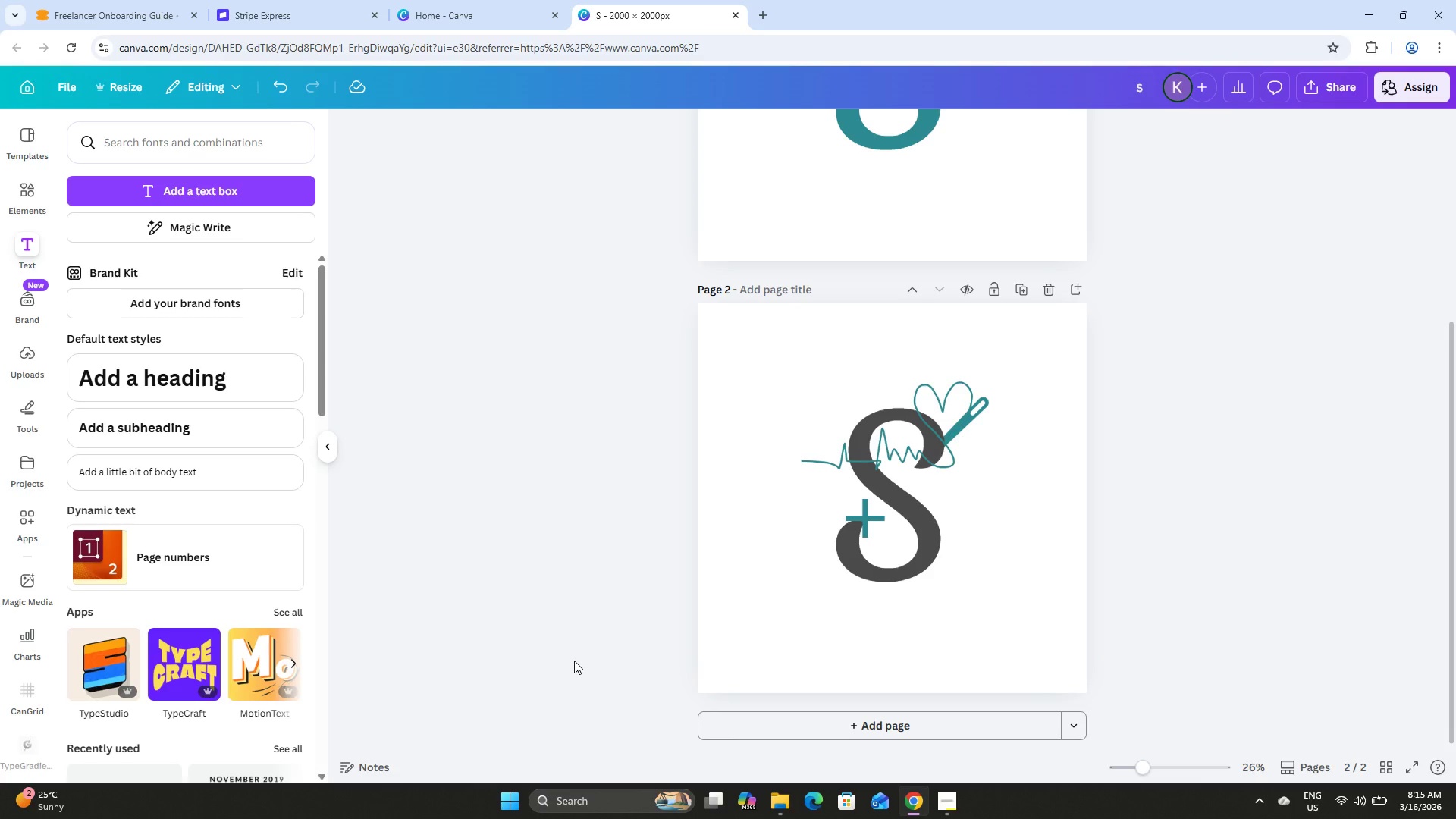 
wait(31.12)
 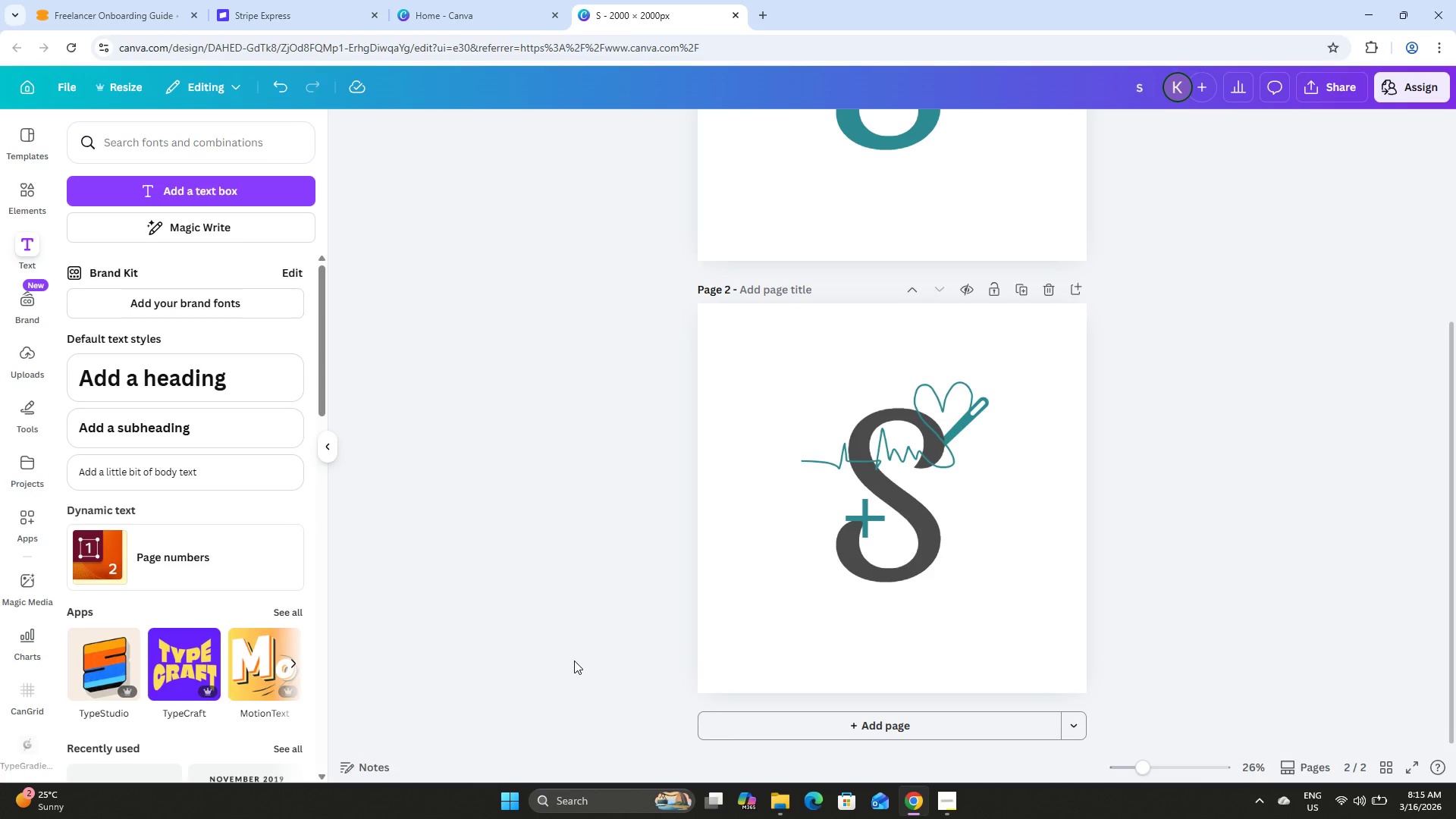 
left_click_drag(start_coordinate=[1141, 770], to_coordinate=[1166, 780])
 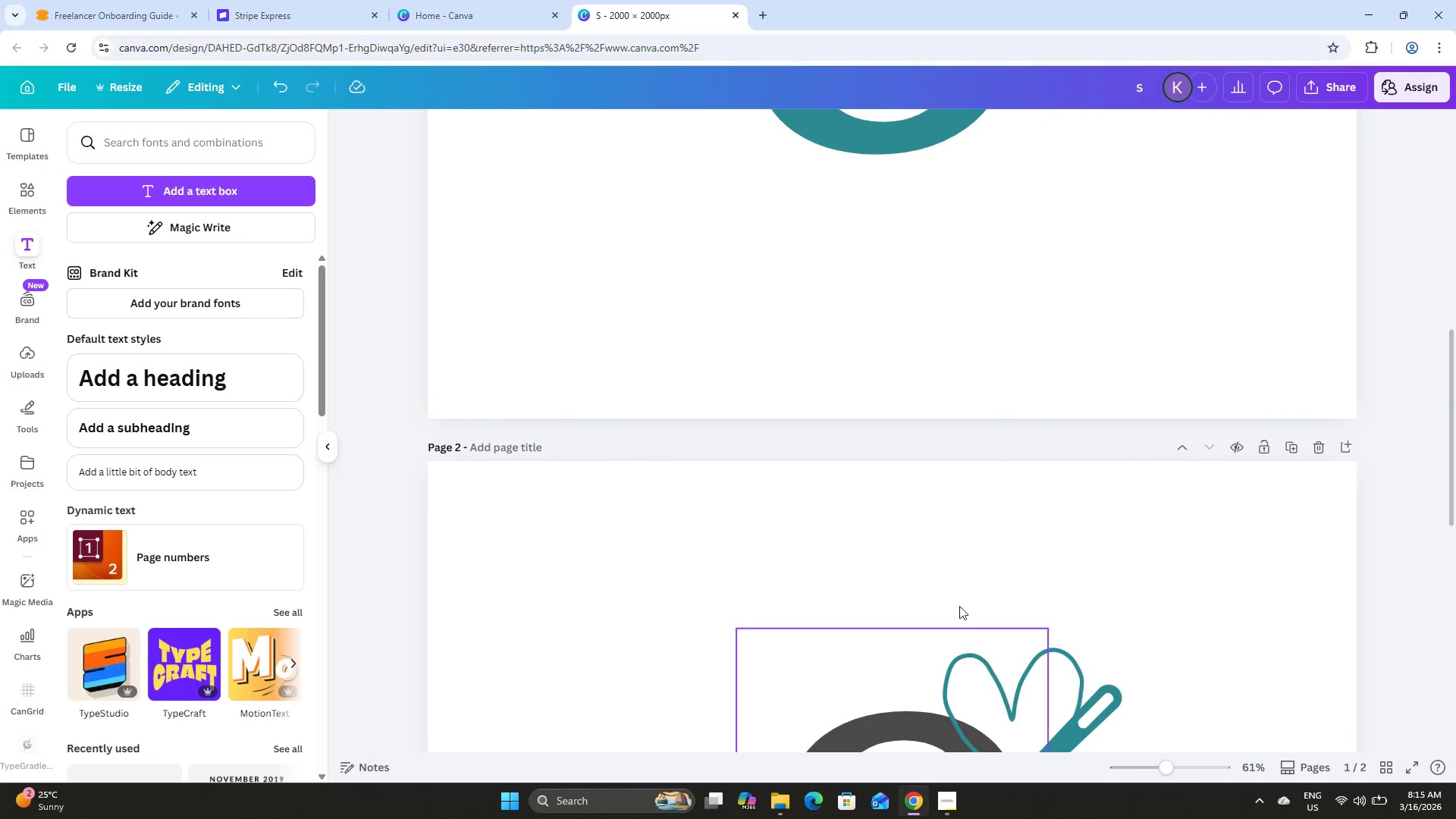 
scroll: coordinate [959, 606], scroll_direction: down, amount: 6.0
 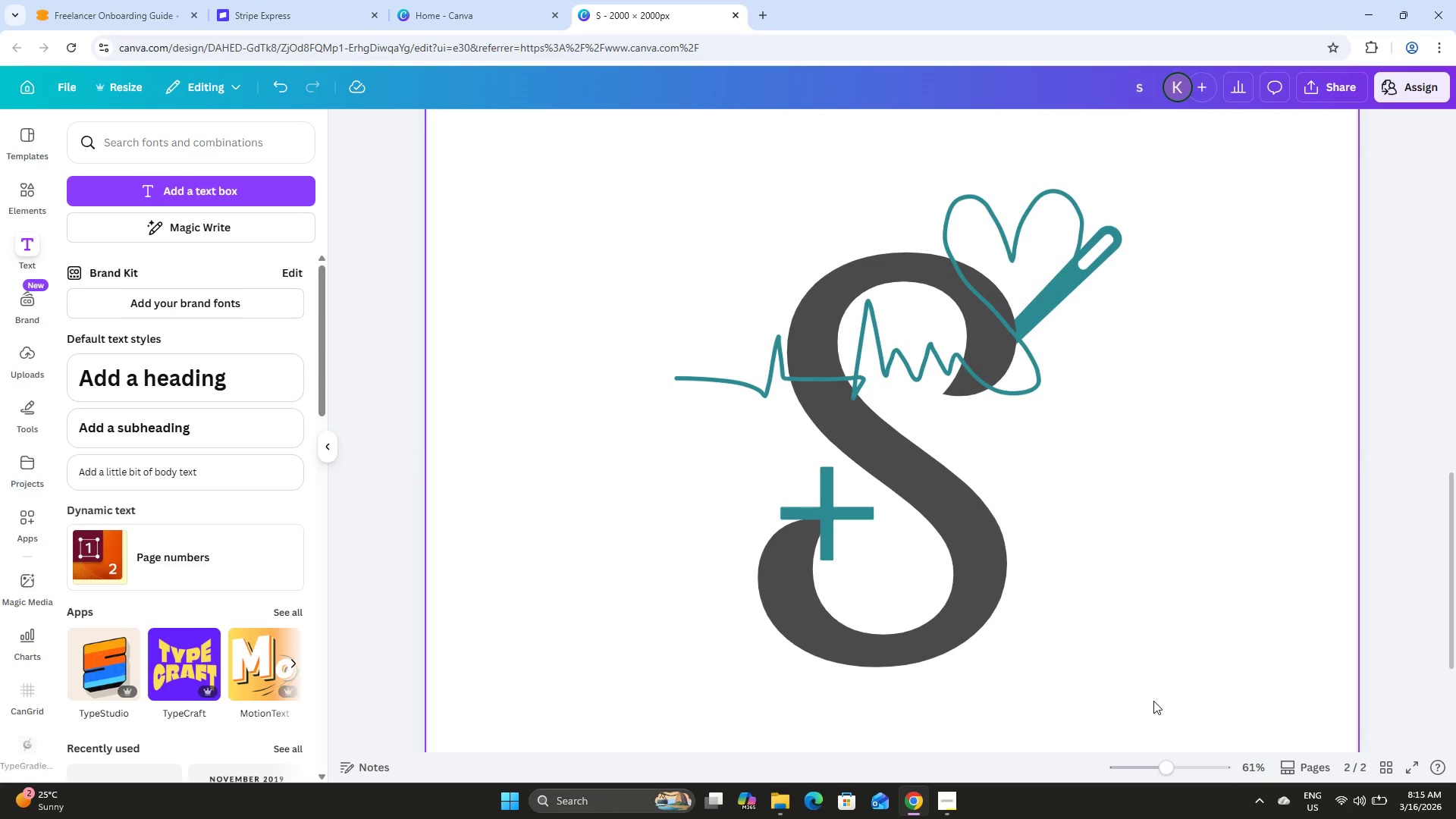 
left_click_drag(start_coordinate=[1169, 766], to_coordinate=[1127, 765])
 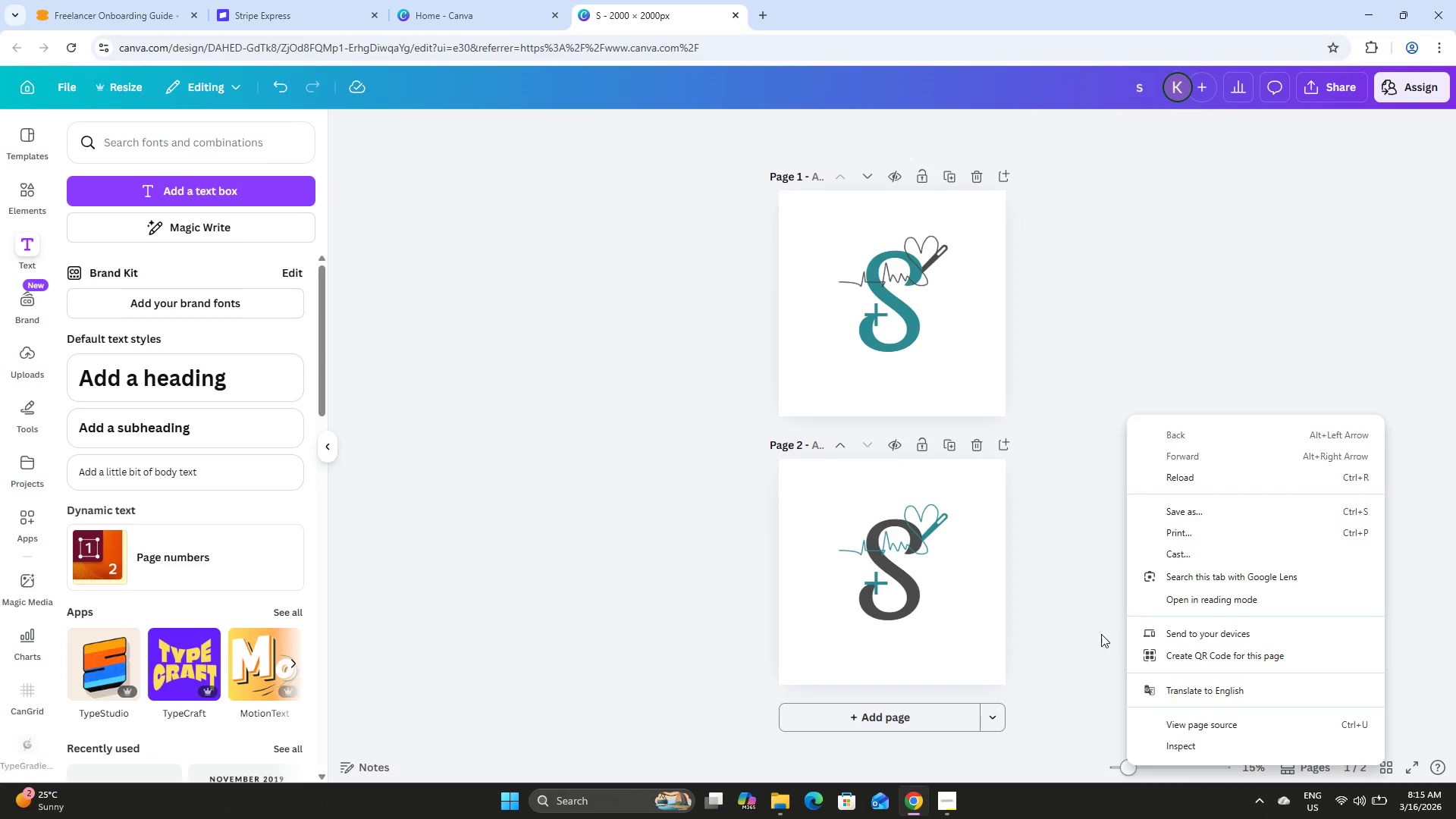 
left_click([1097, 625])
 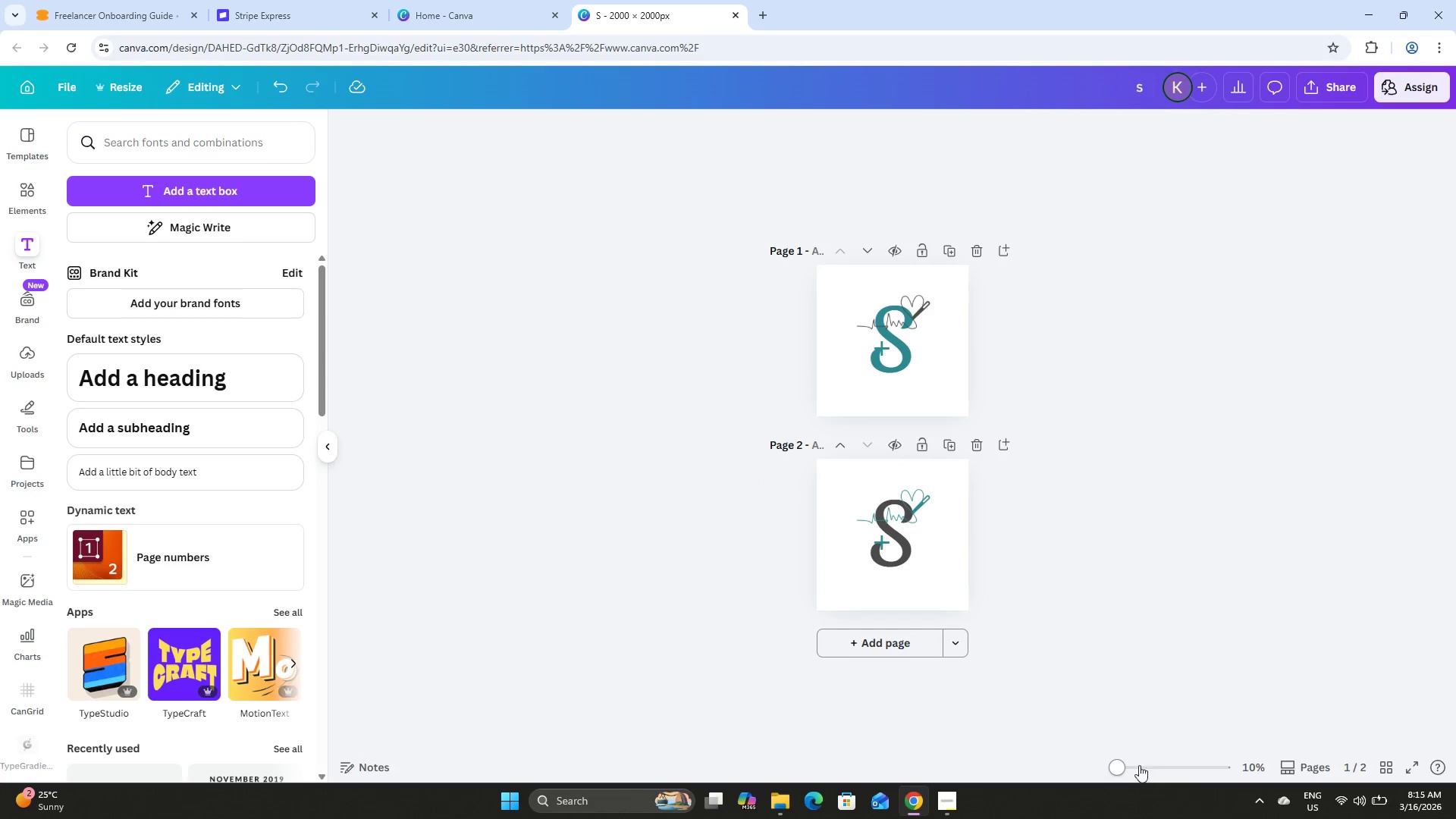 
left_click_drag(start_coordinate=[1122, 764], to_coordinate=[1142, 771])
 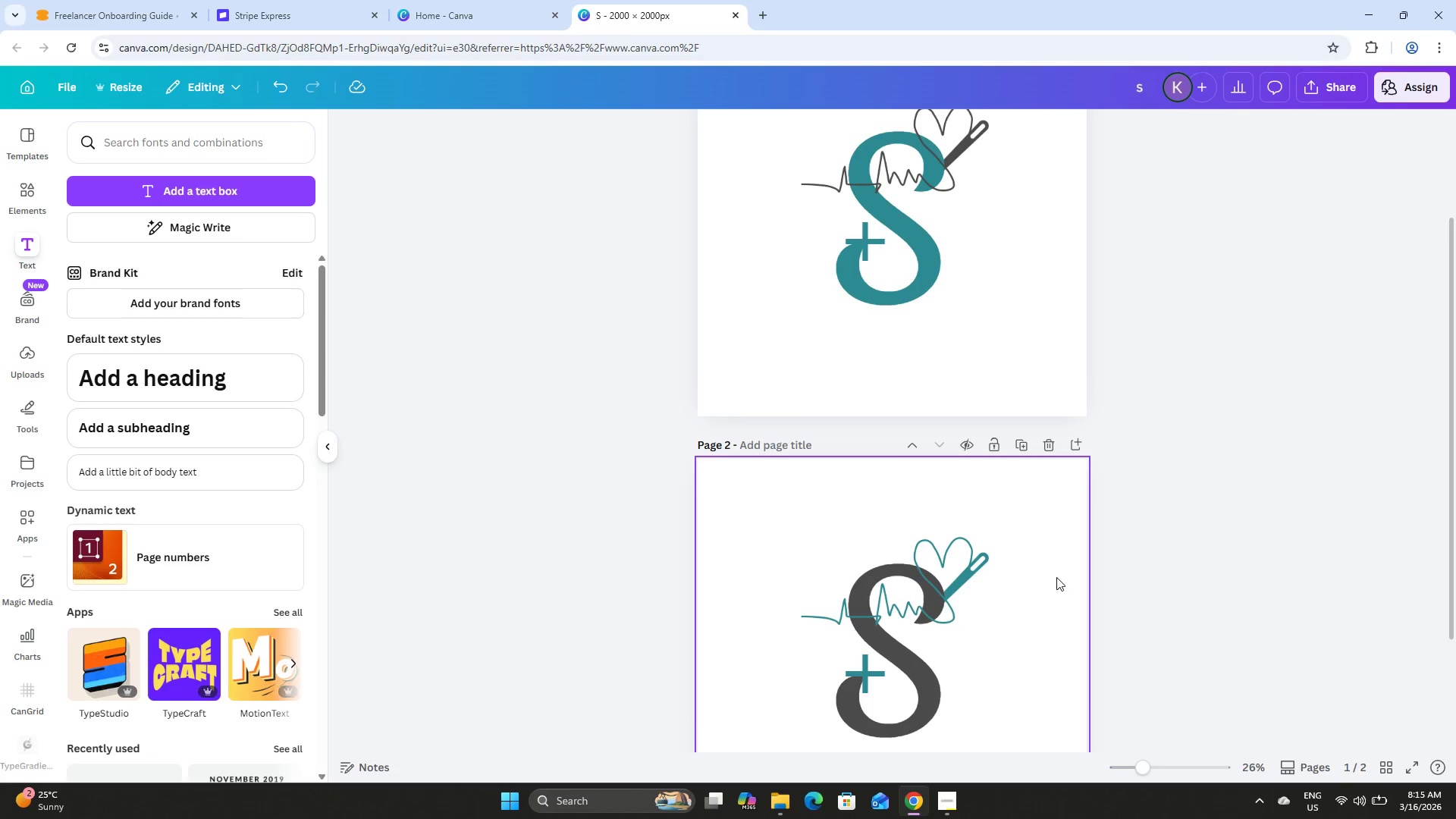 
scroll: coordinate [822, 232], scroll_direction: up, amount: 4.0
 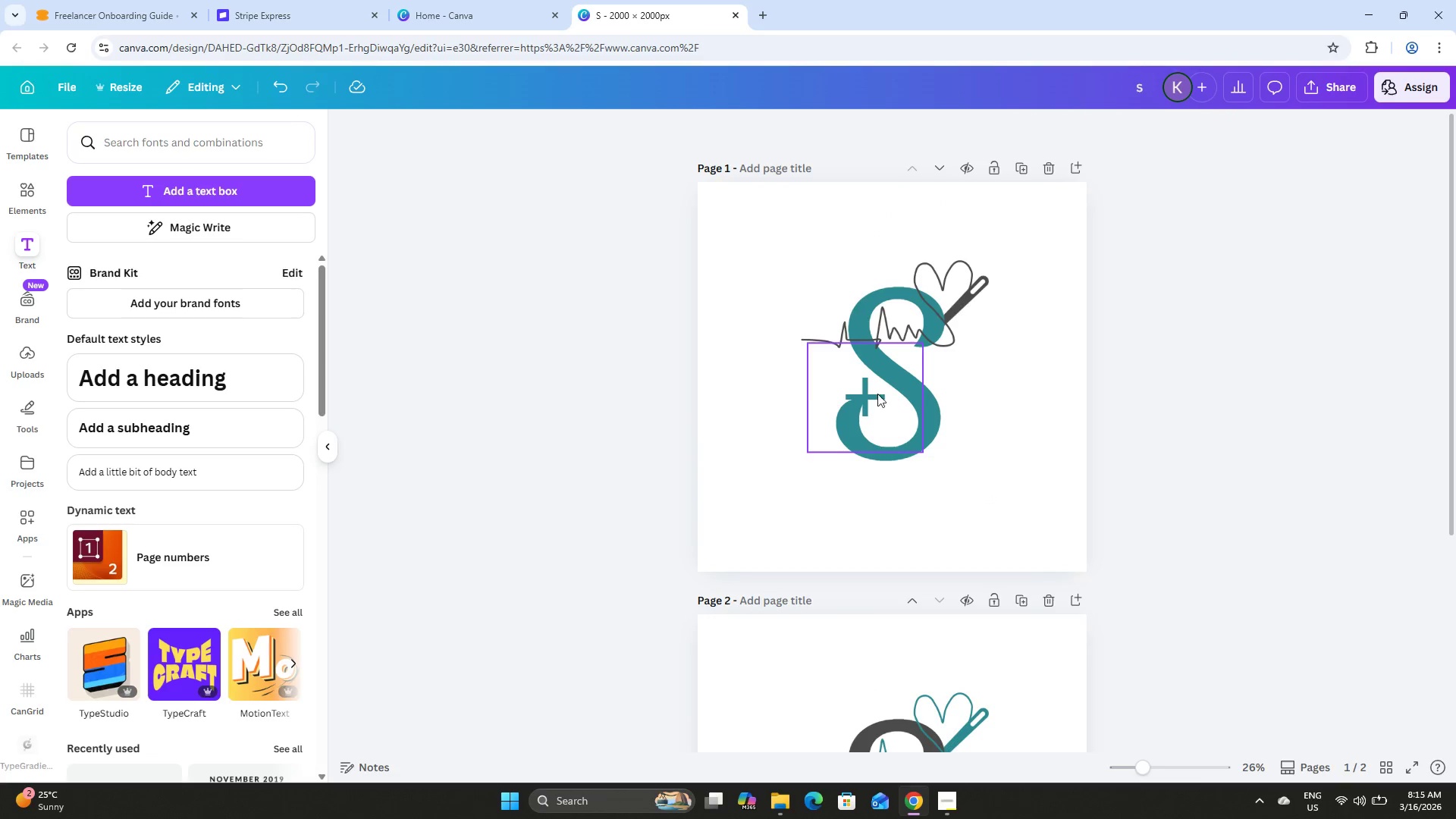 
left_click([878, 397])
 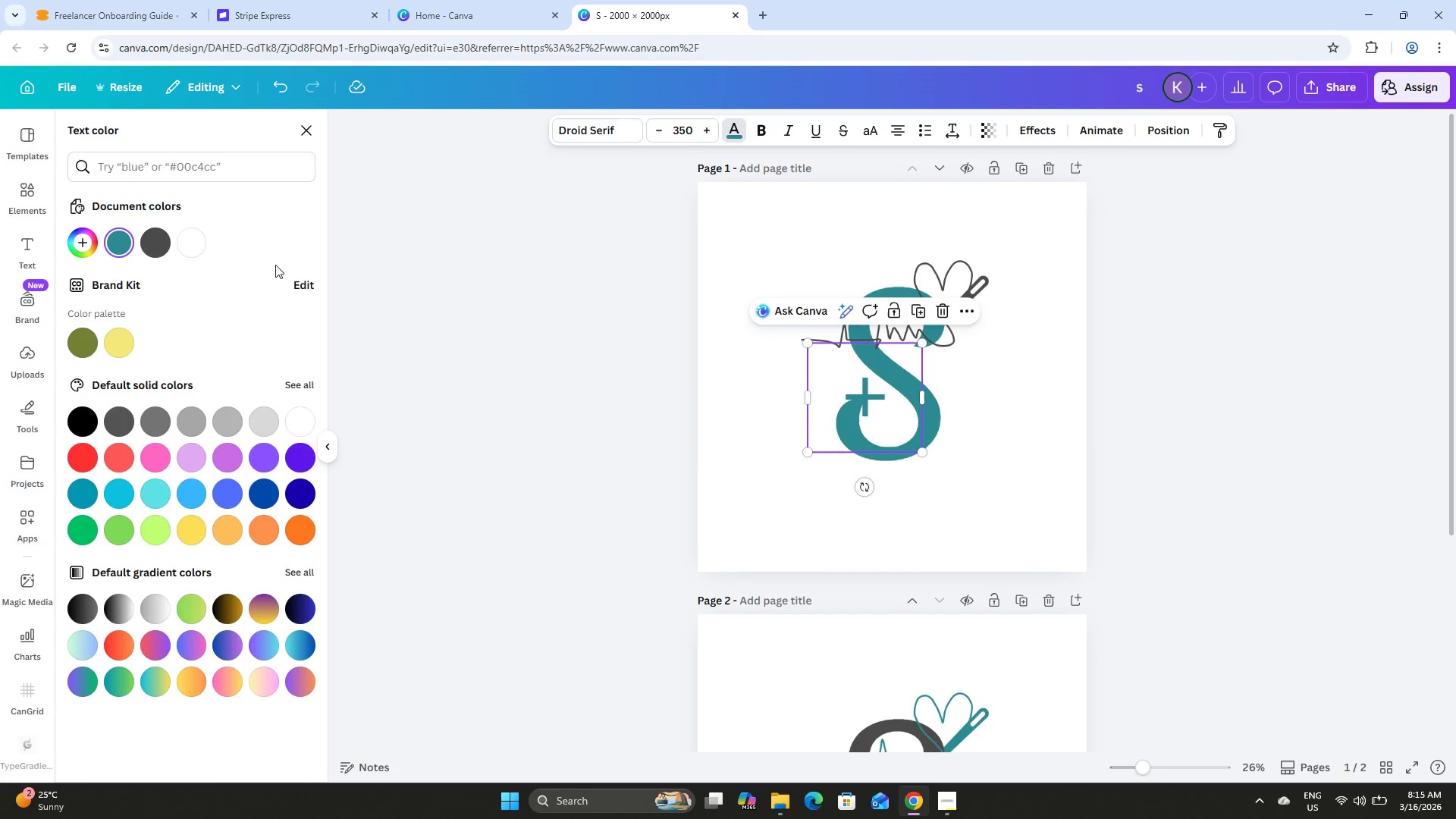 
left_click([155, 239])
 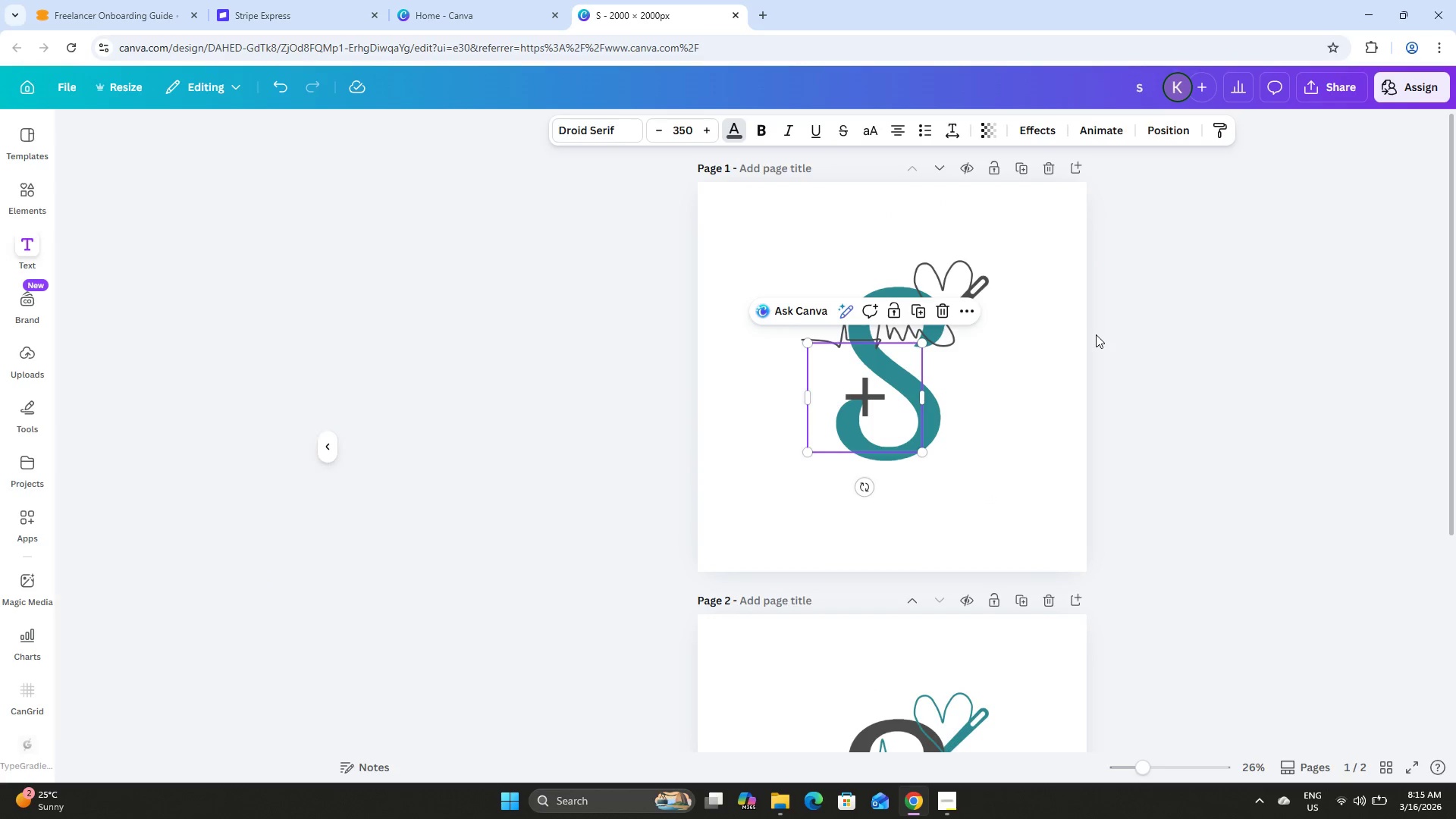 
double_click([1125, 334])
 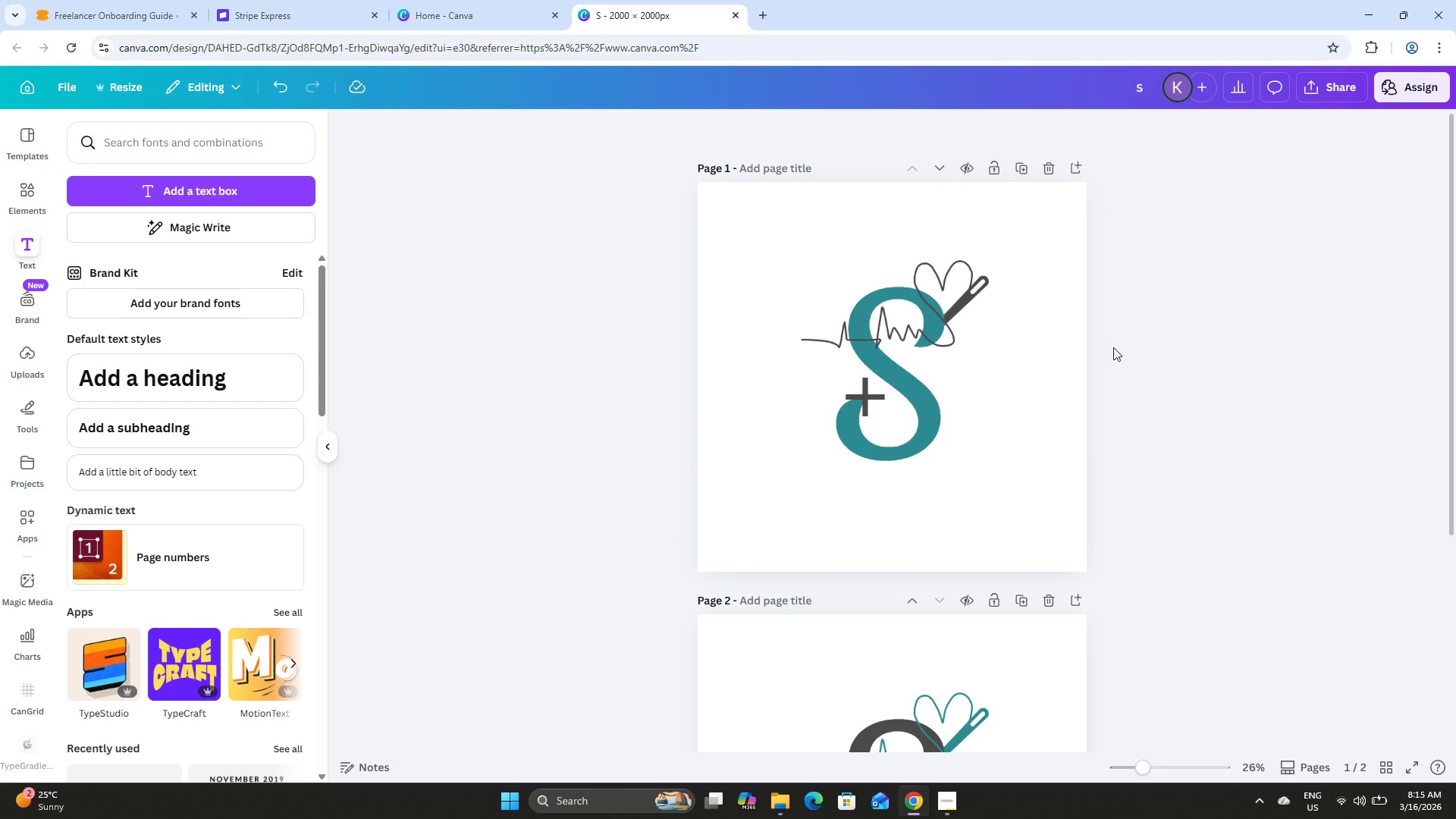 
scroll: coordinate [1112, 348], scroll_direction: down, amount: 8.0
 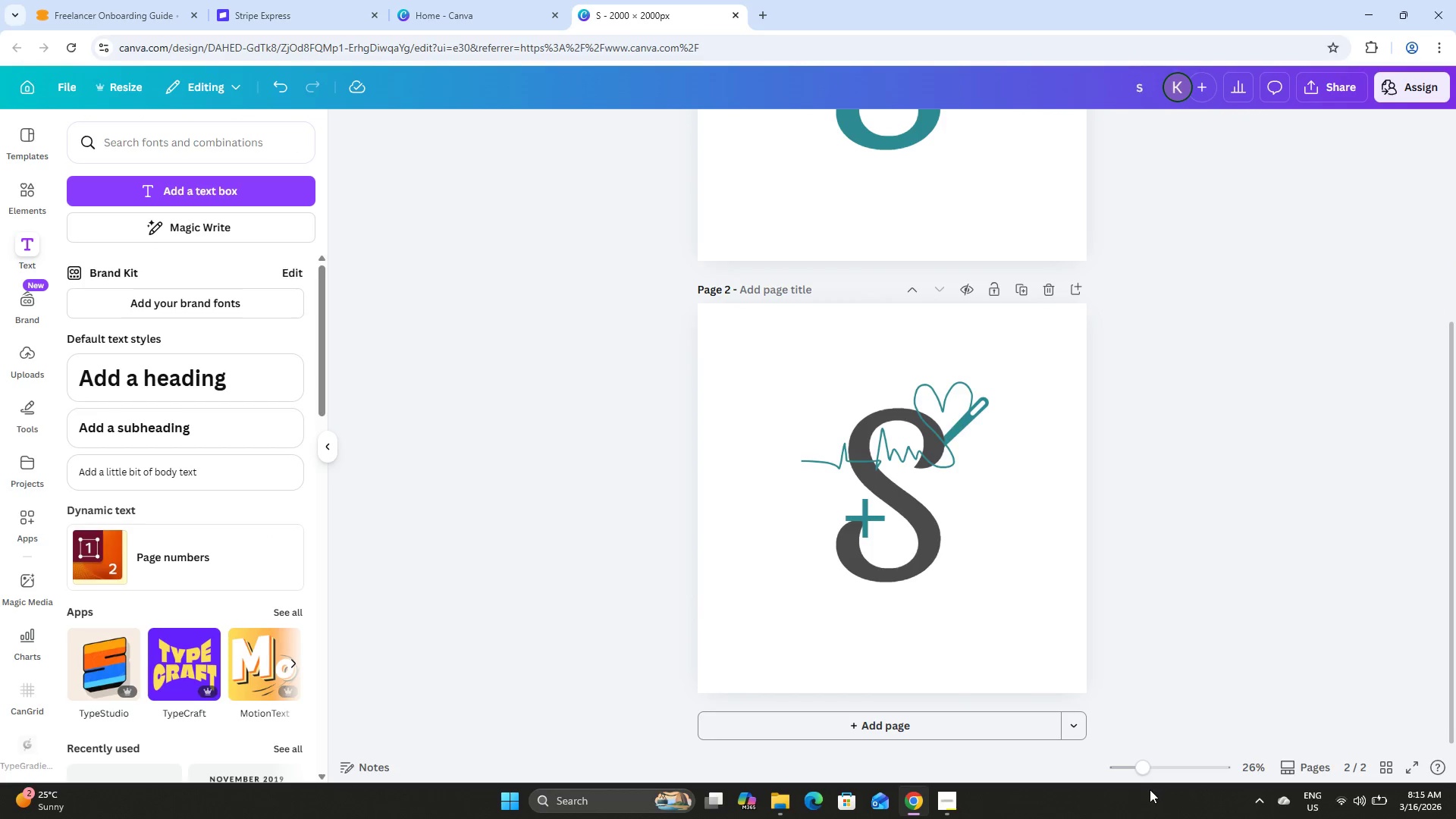 
left_click_drag(start_coordinate=[1147, 771], to_coordinate=[1144, 783])
 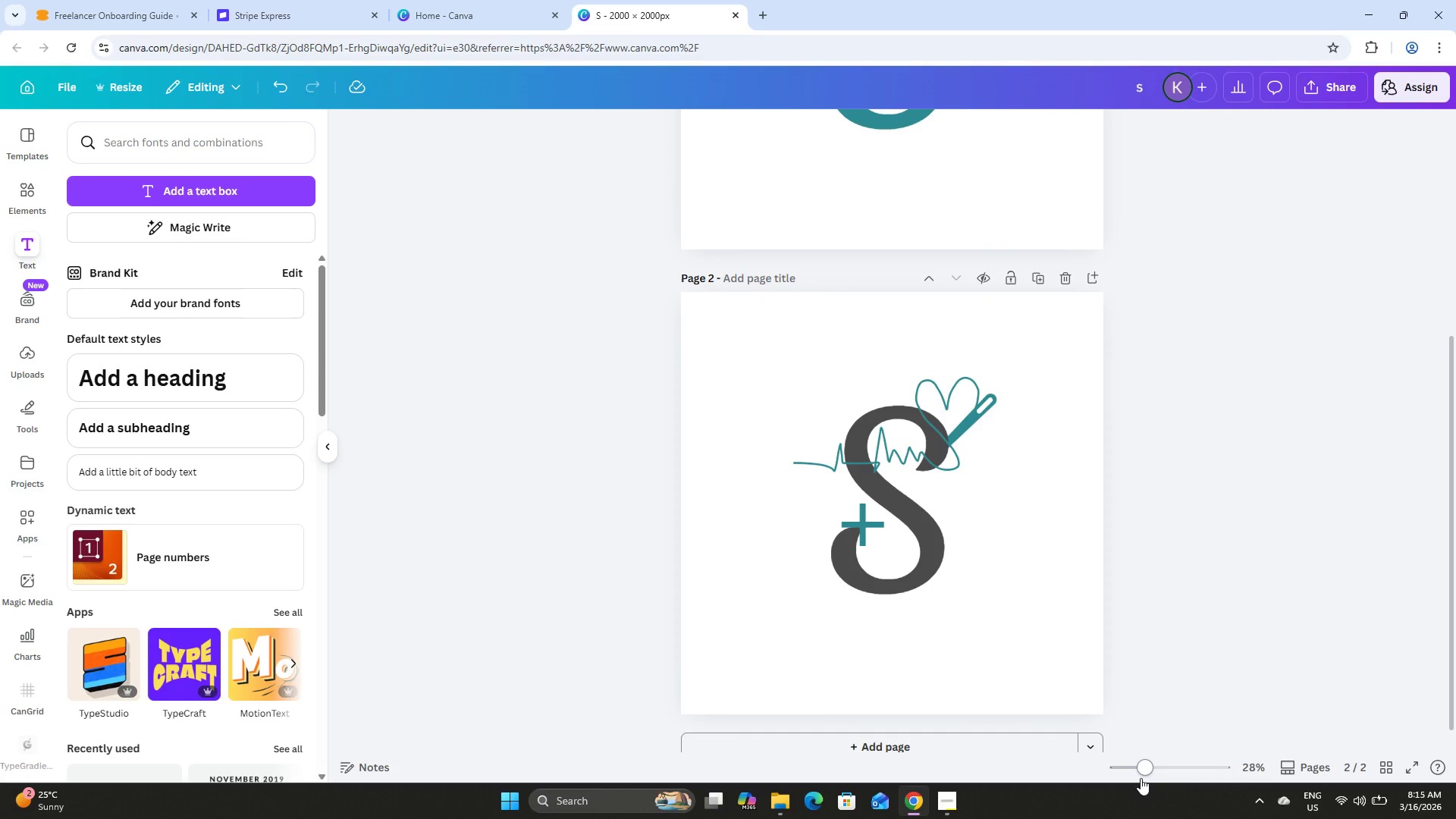 
wait(13.91)
 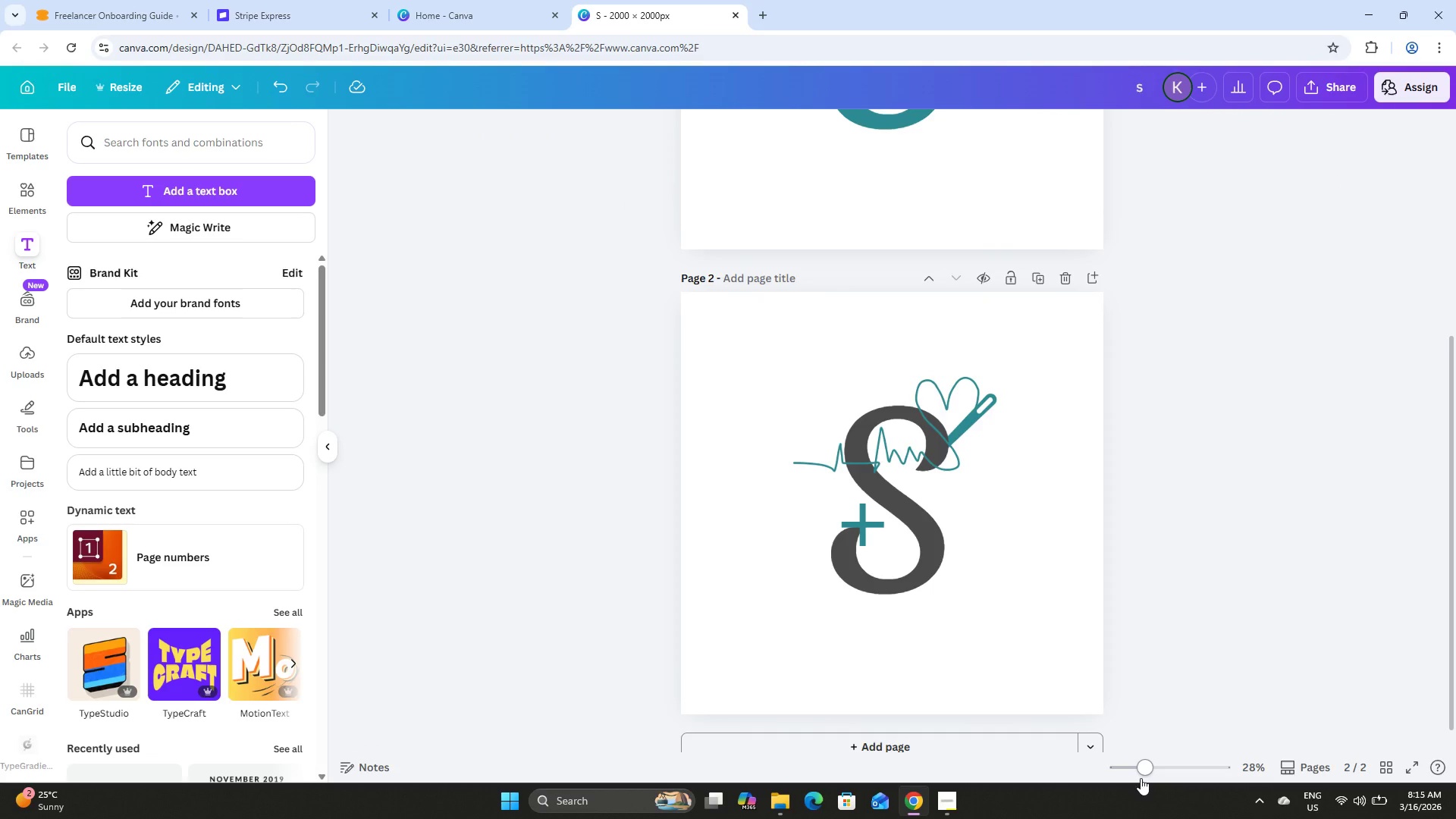 
left_click_drag(start_coordinate=[1147, 767], to_coordinate=[1132, 762])
 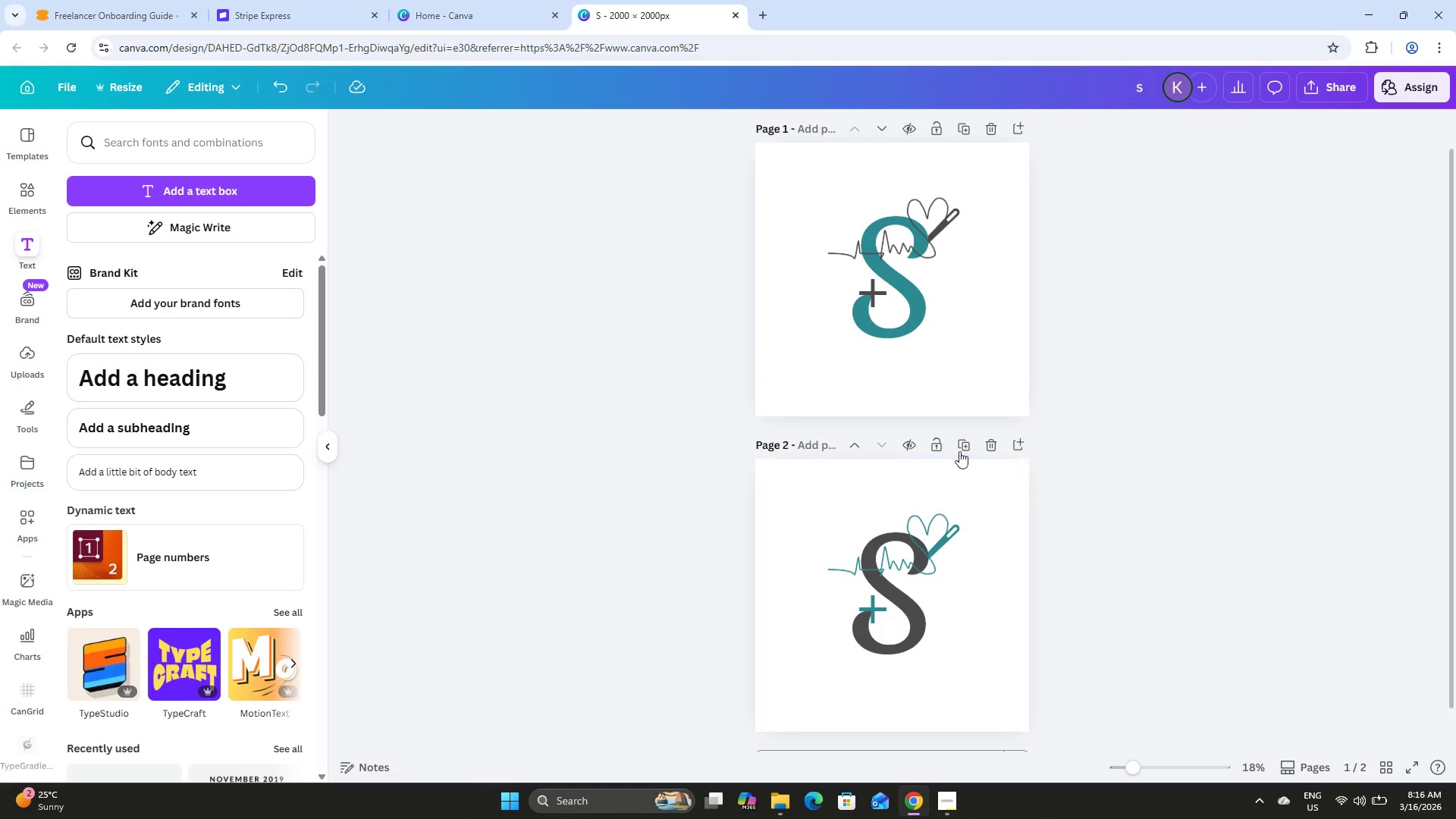 
scroll: coordinate [984, 444], scroll_direction: down, amount: 3.0
 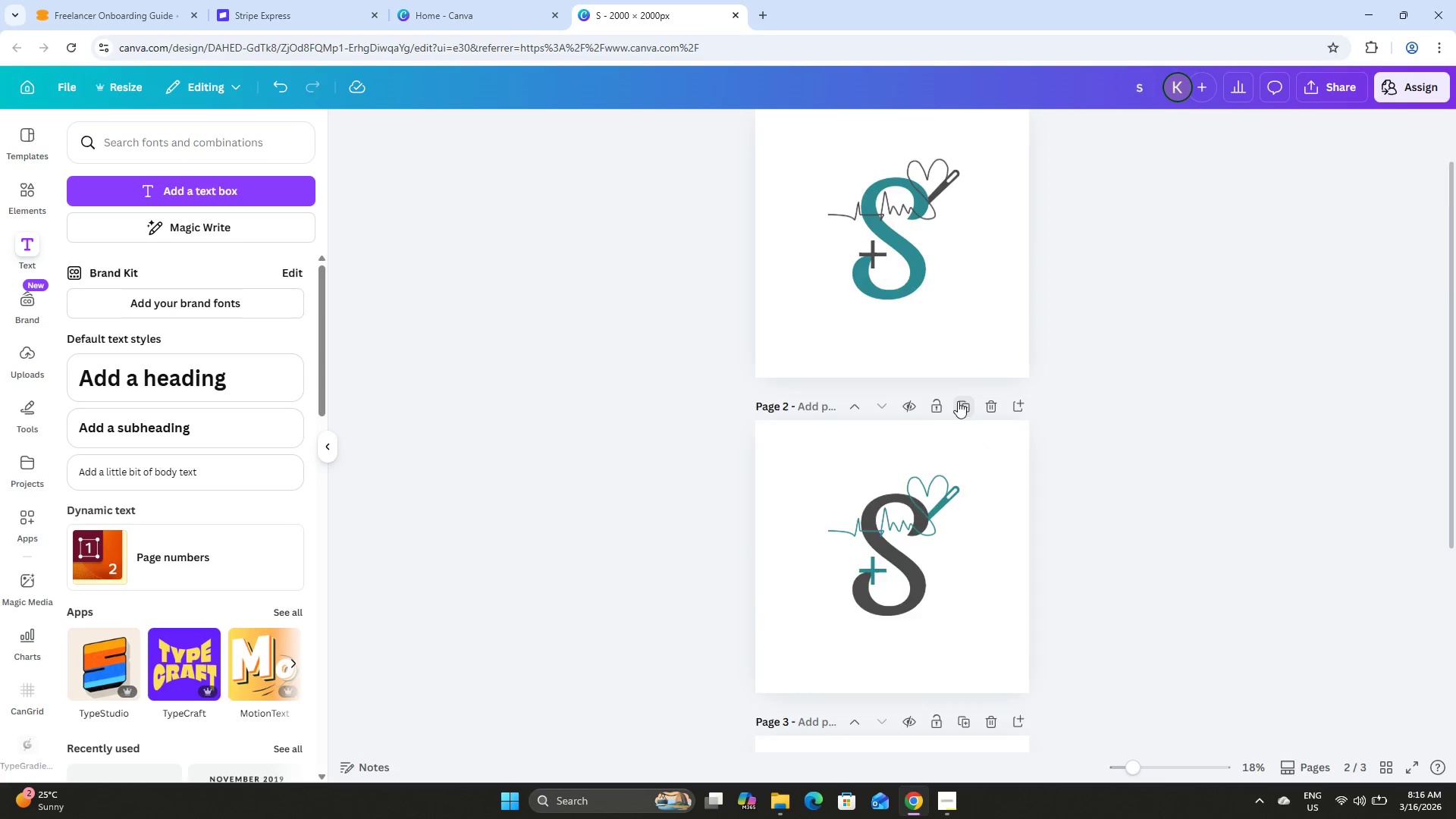 
scroll: coordinate [964, 432], scroll_direction: up, amount: 7.0
 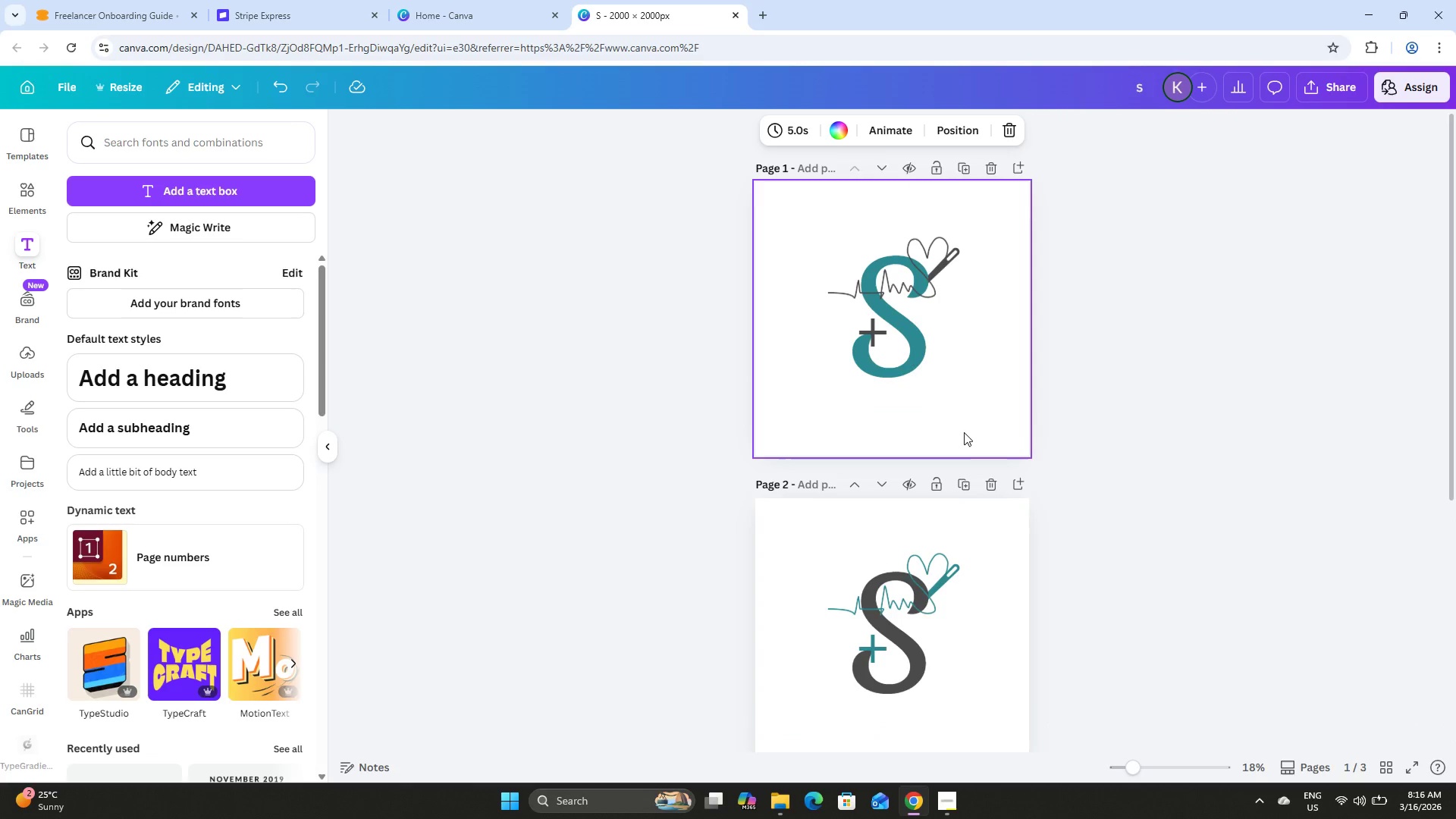 
scroll: coordinate [964, 426], scroll_direction: down, amount: 11.0
 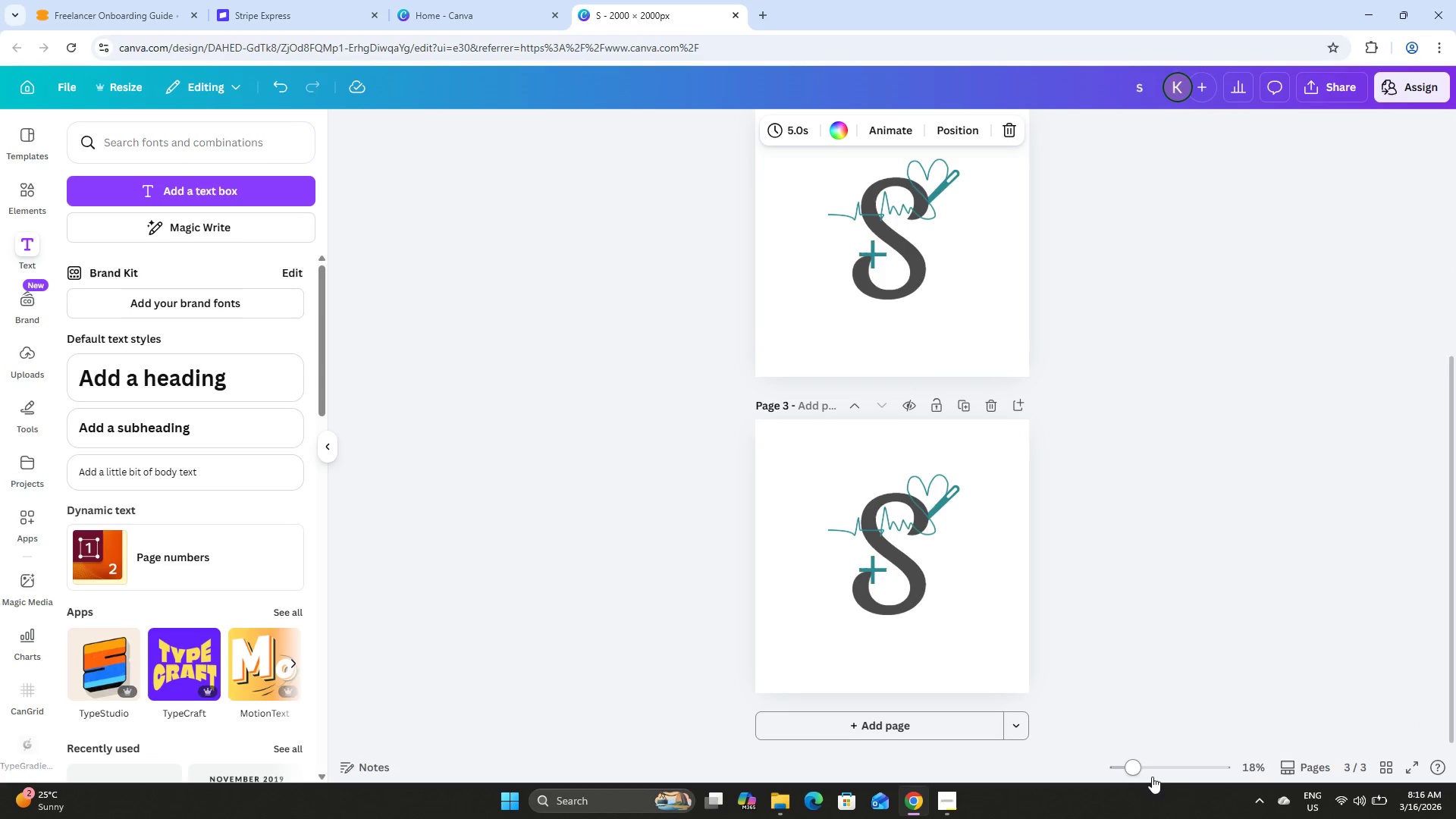 
left_click_drag(start_coordinate=[1141, 770], to_coordinate=[1167, 762])
 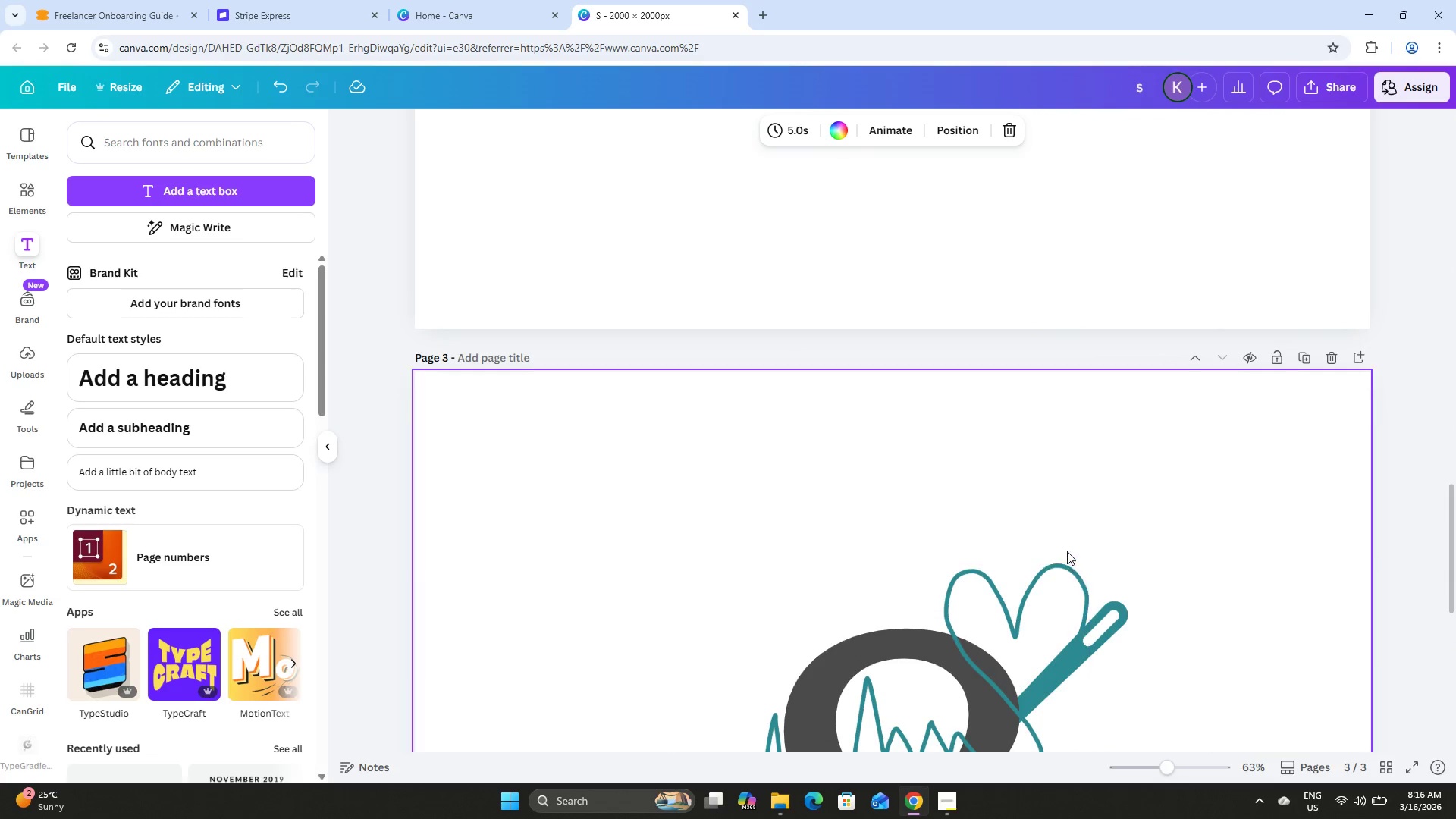 
scroll: coordinate [1067, 551], scroll_direction: down, amount: 4.0
 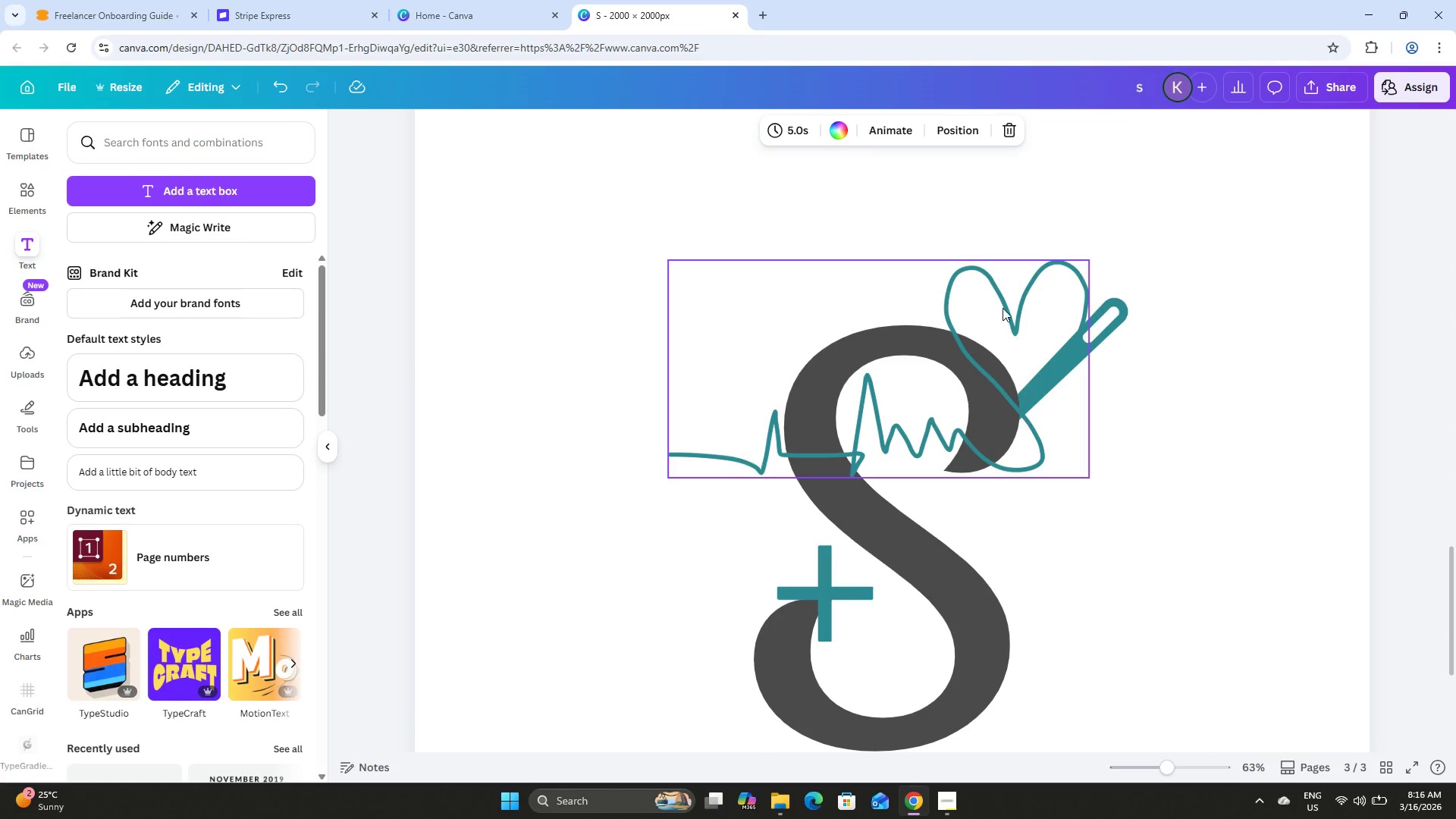 
left_click([994, 276])
 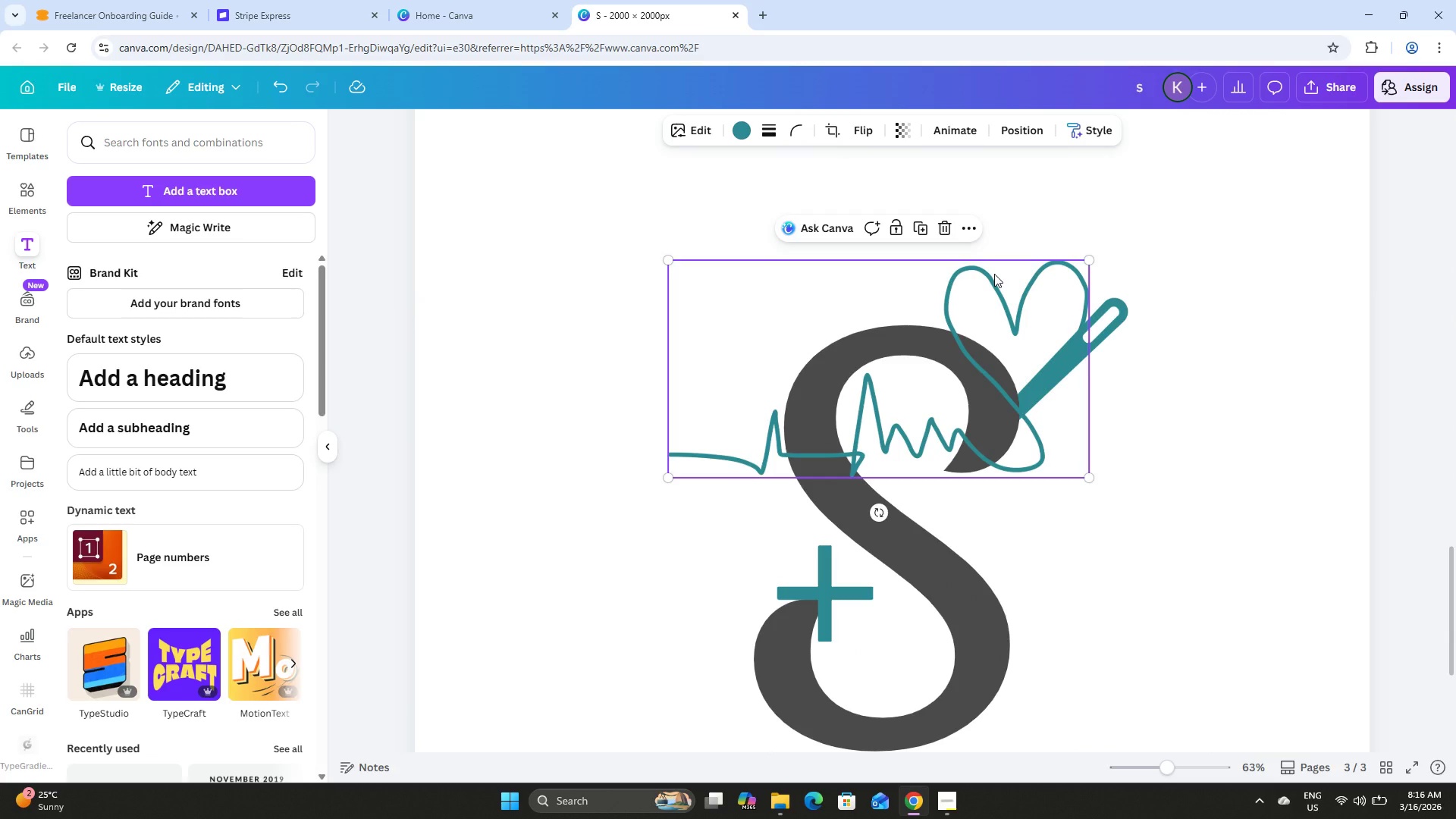 
key(Backspace)
 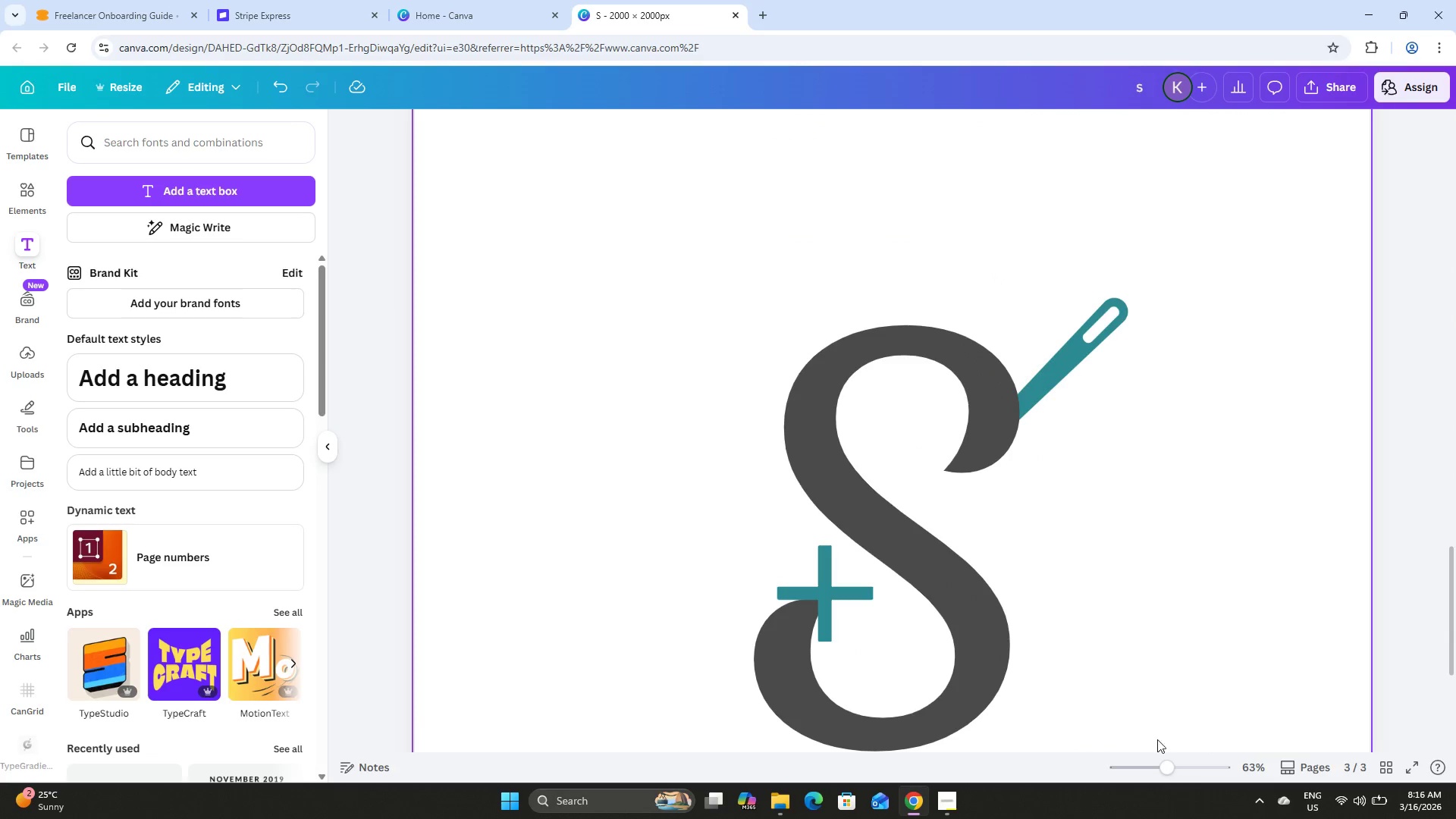 
left_click_drag(start_coordinate=[1167, 764], to_coordinate=[1157, 758])
 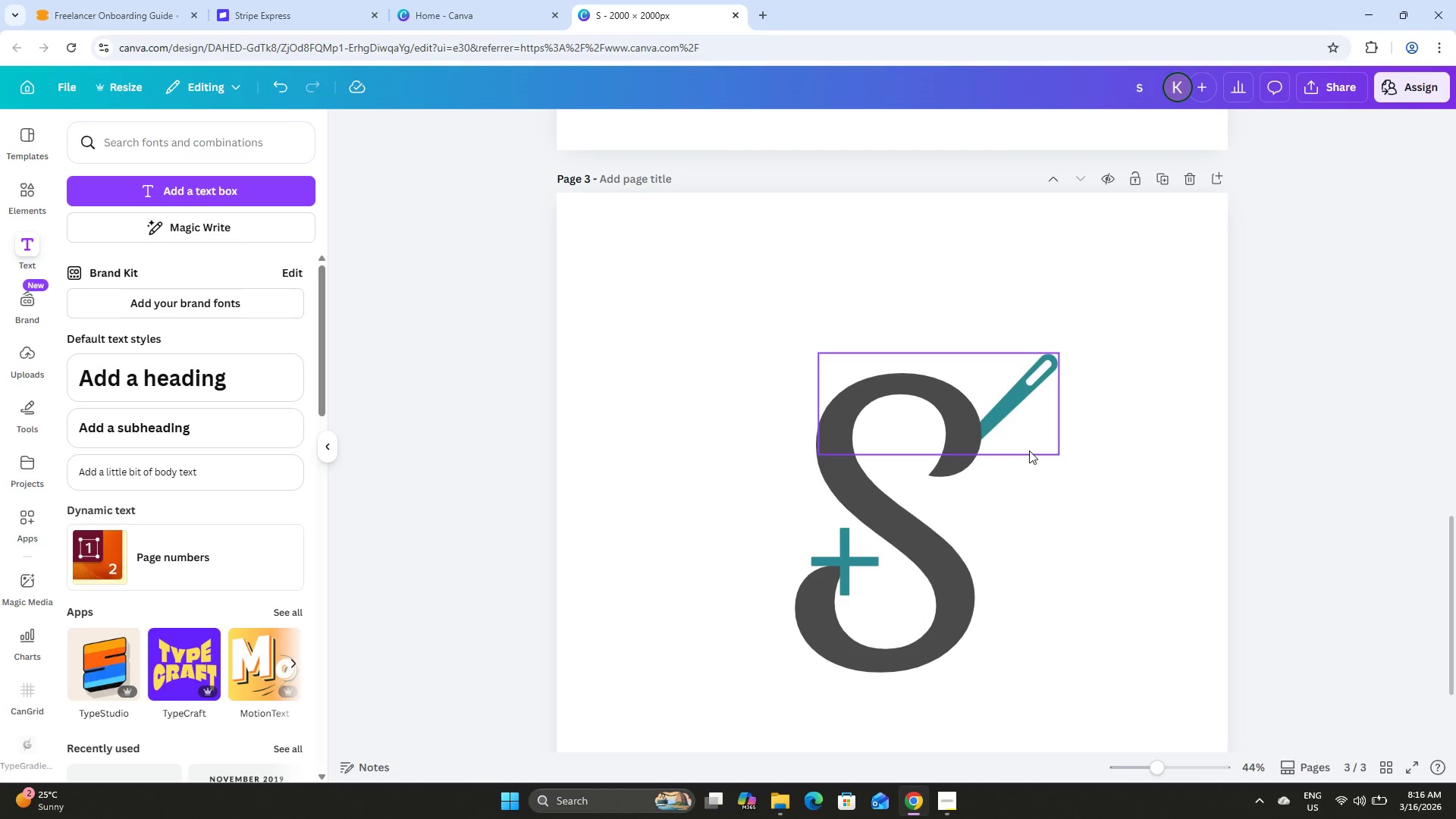 
wait(23.83)
 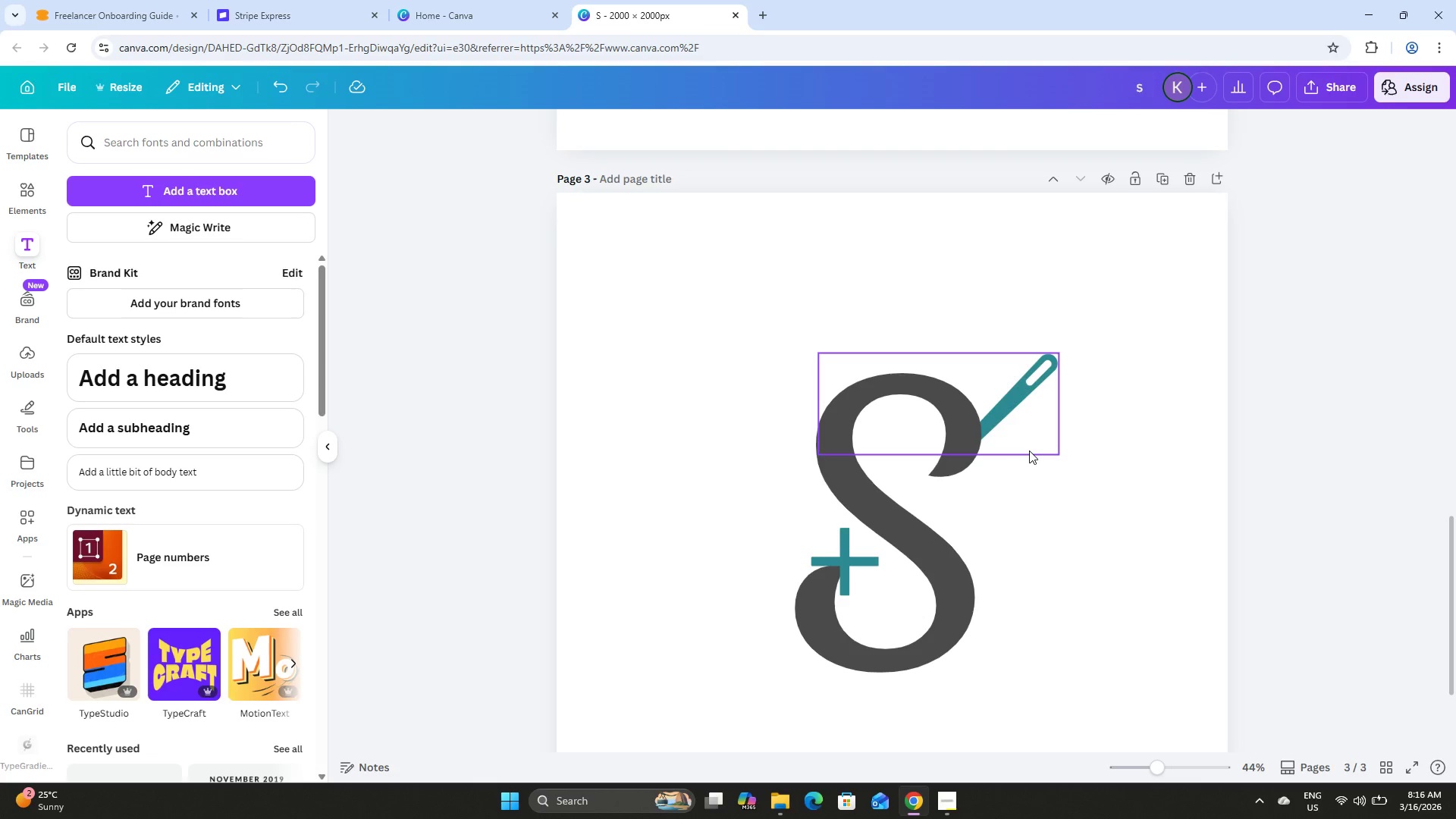 
type(heartbeat)
 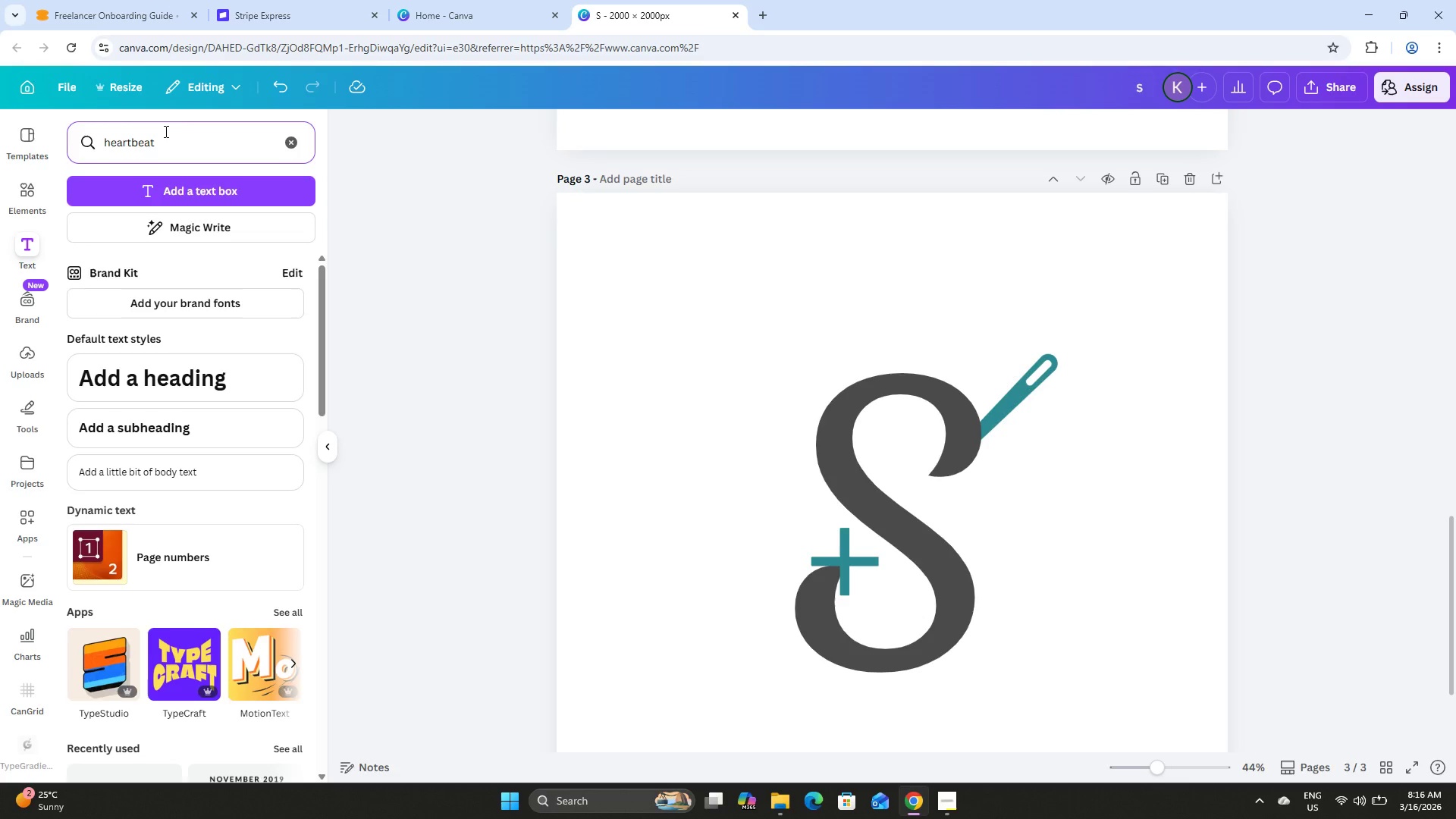 
key(Enter)
 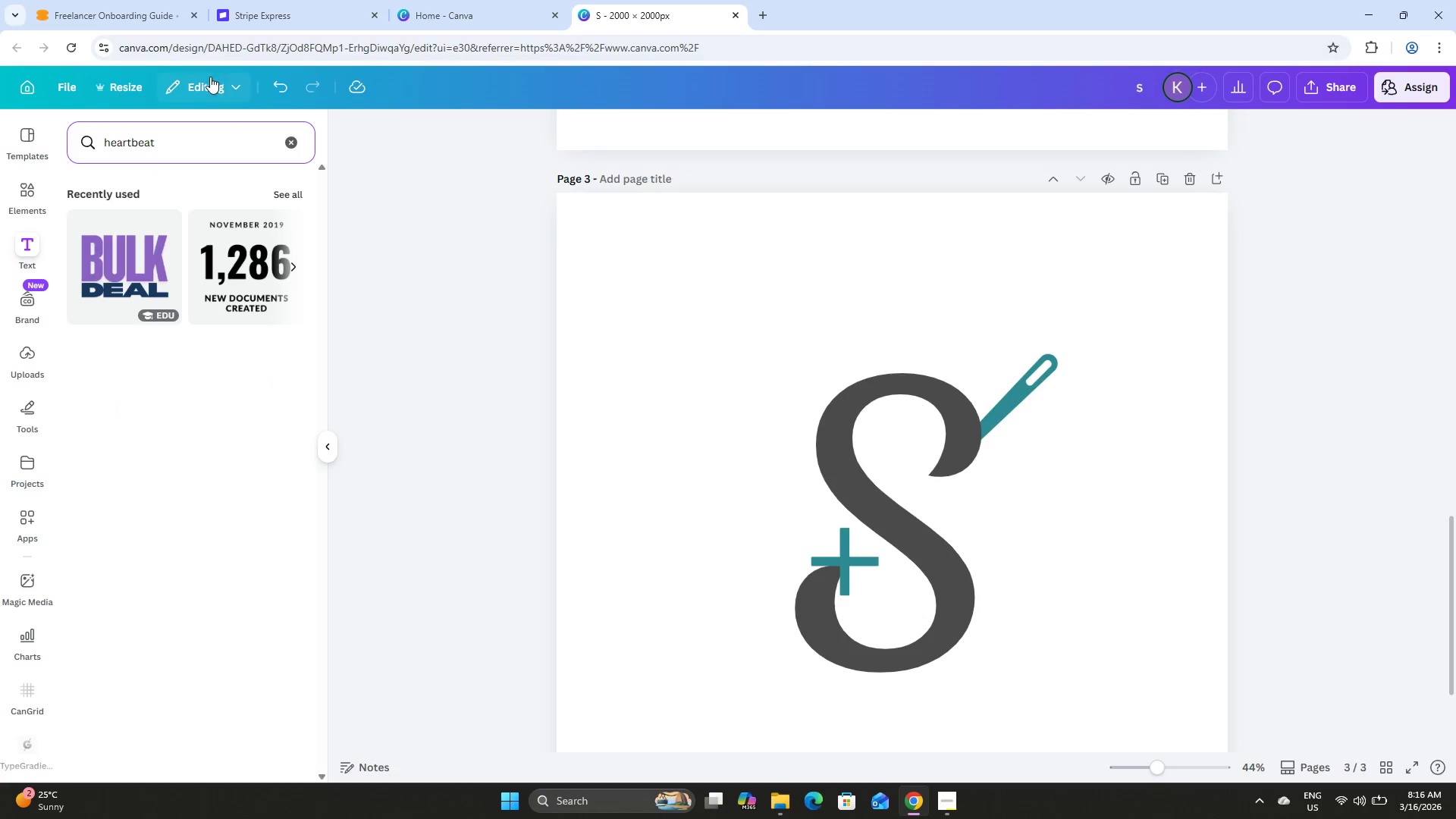 
left_click([22, 196])
 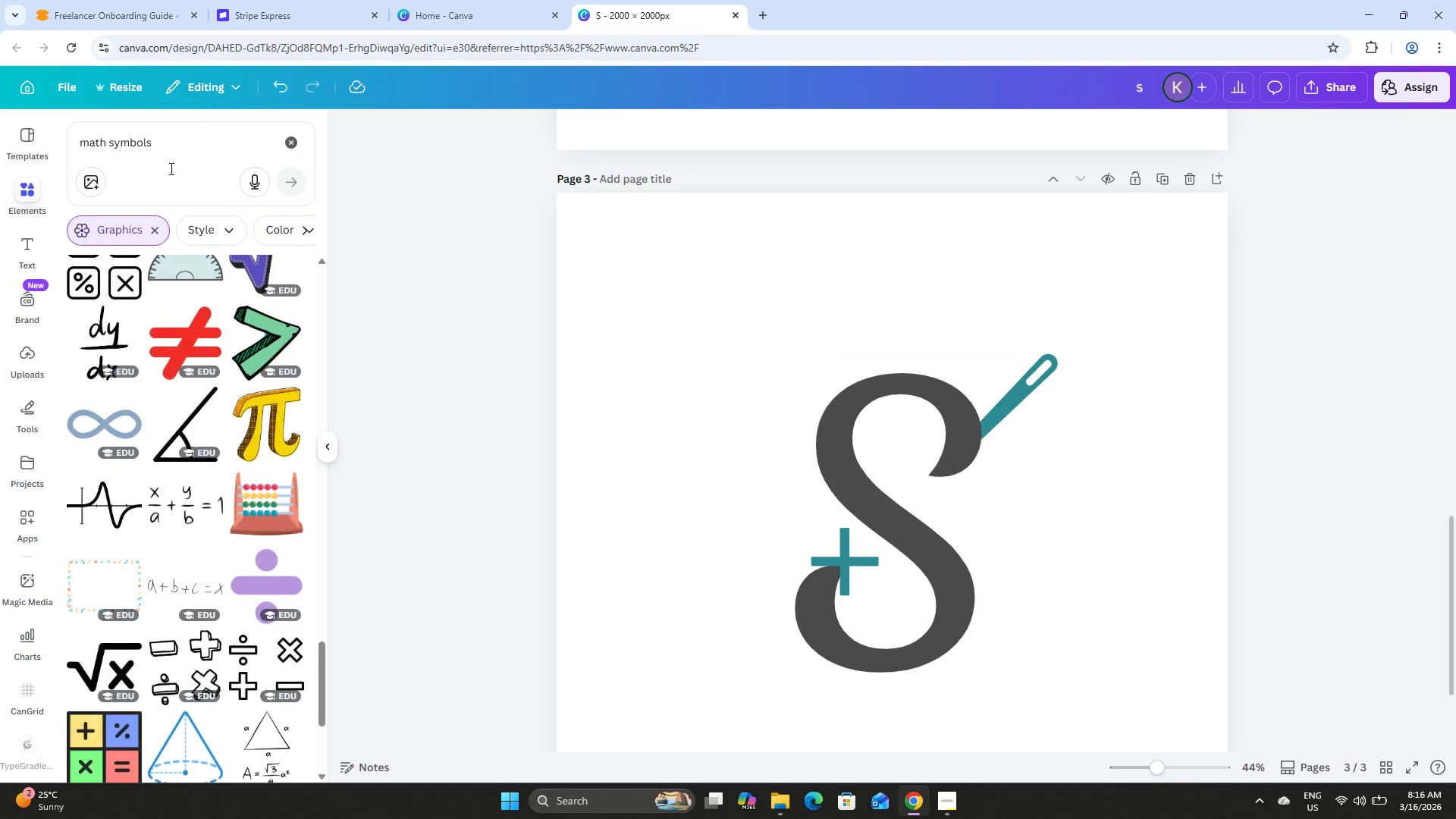 
left_click_drag(start_coordinate=[185, 150], to_coordinate=[0, 148])
 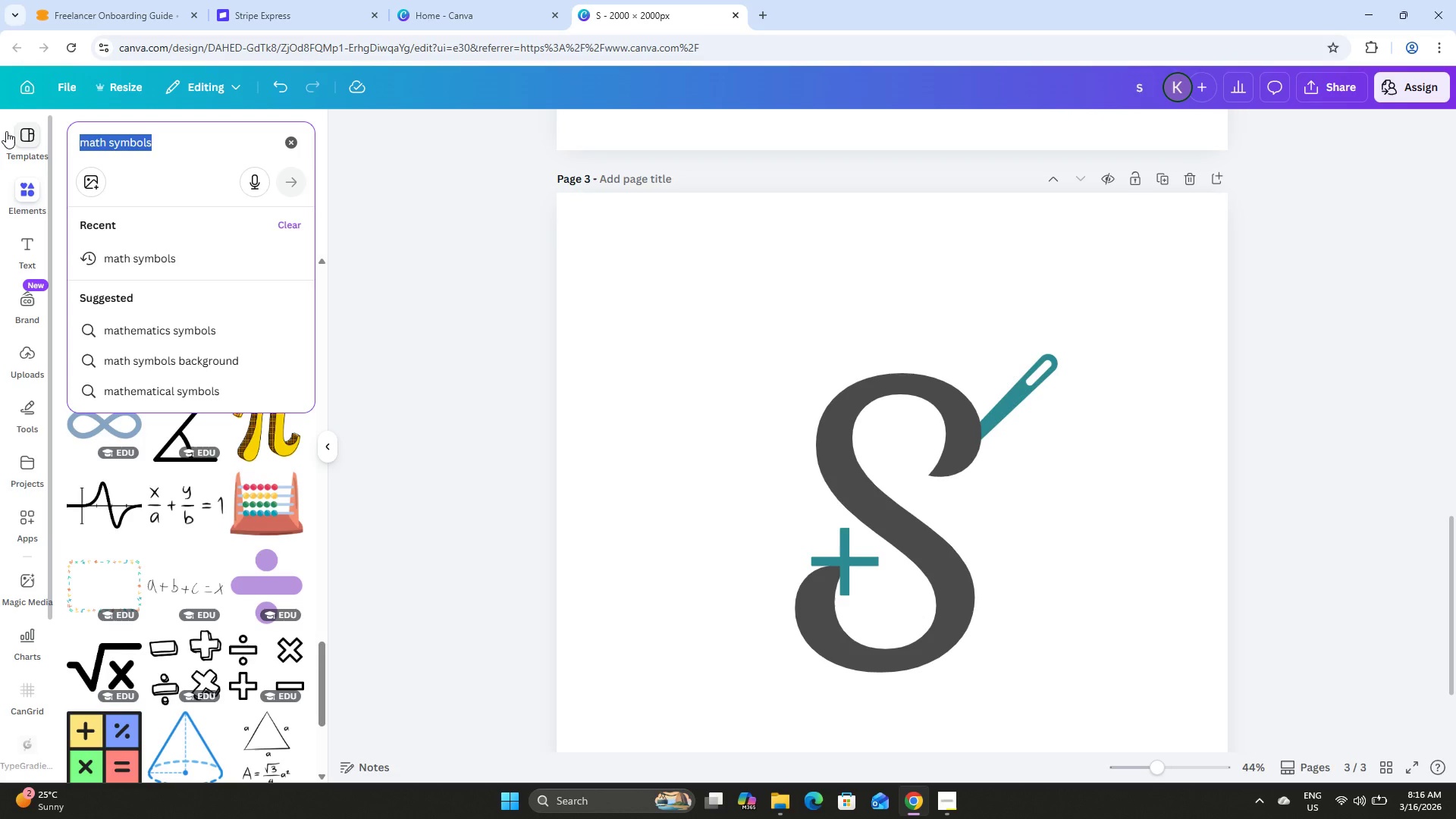 
key(Backspace)
 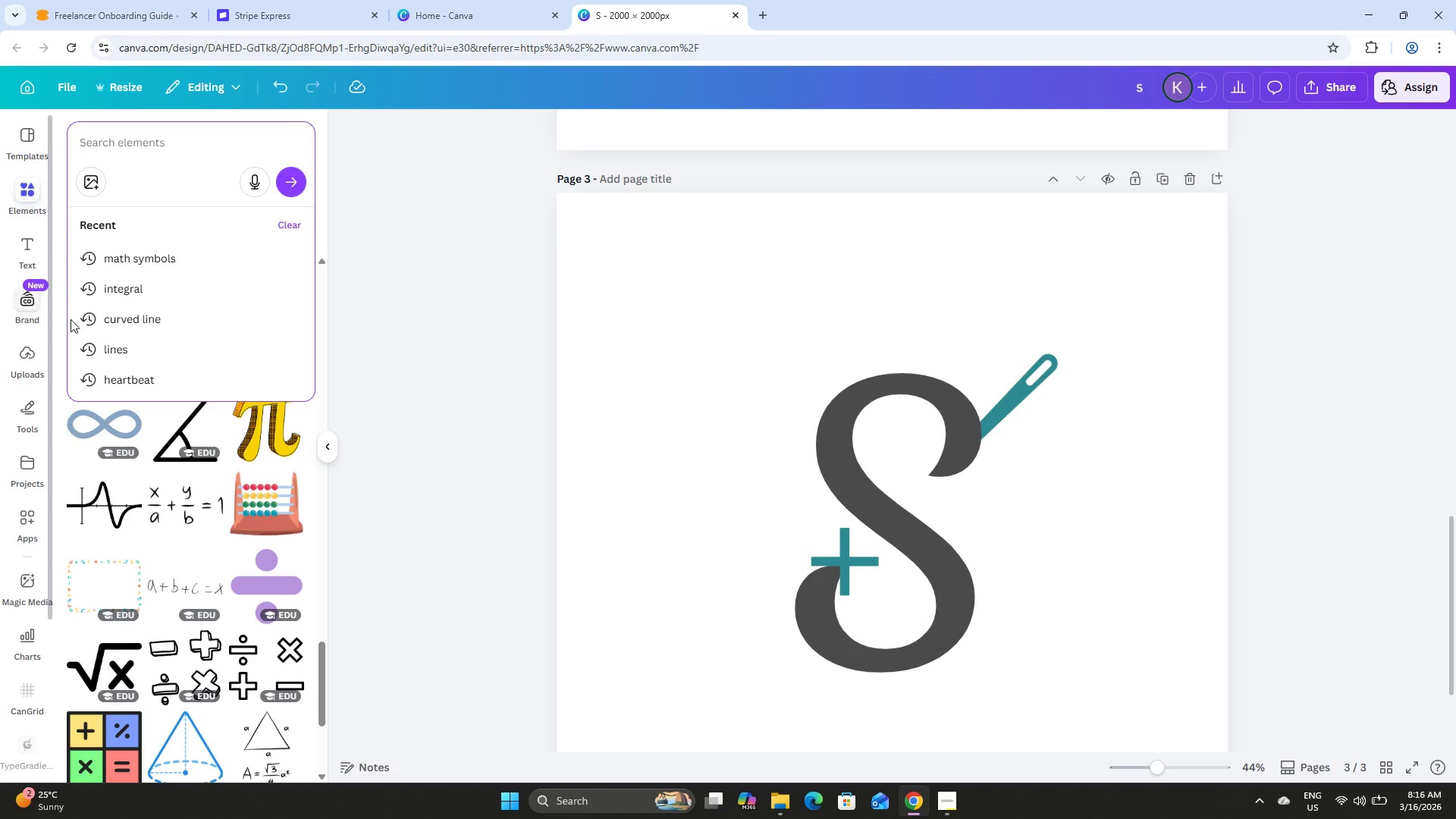 
left_click([140, 371])
 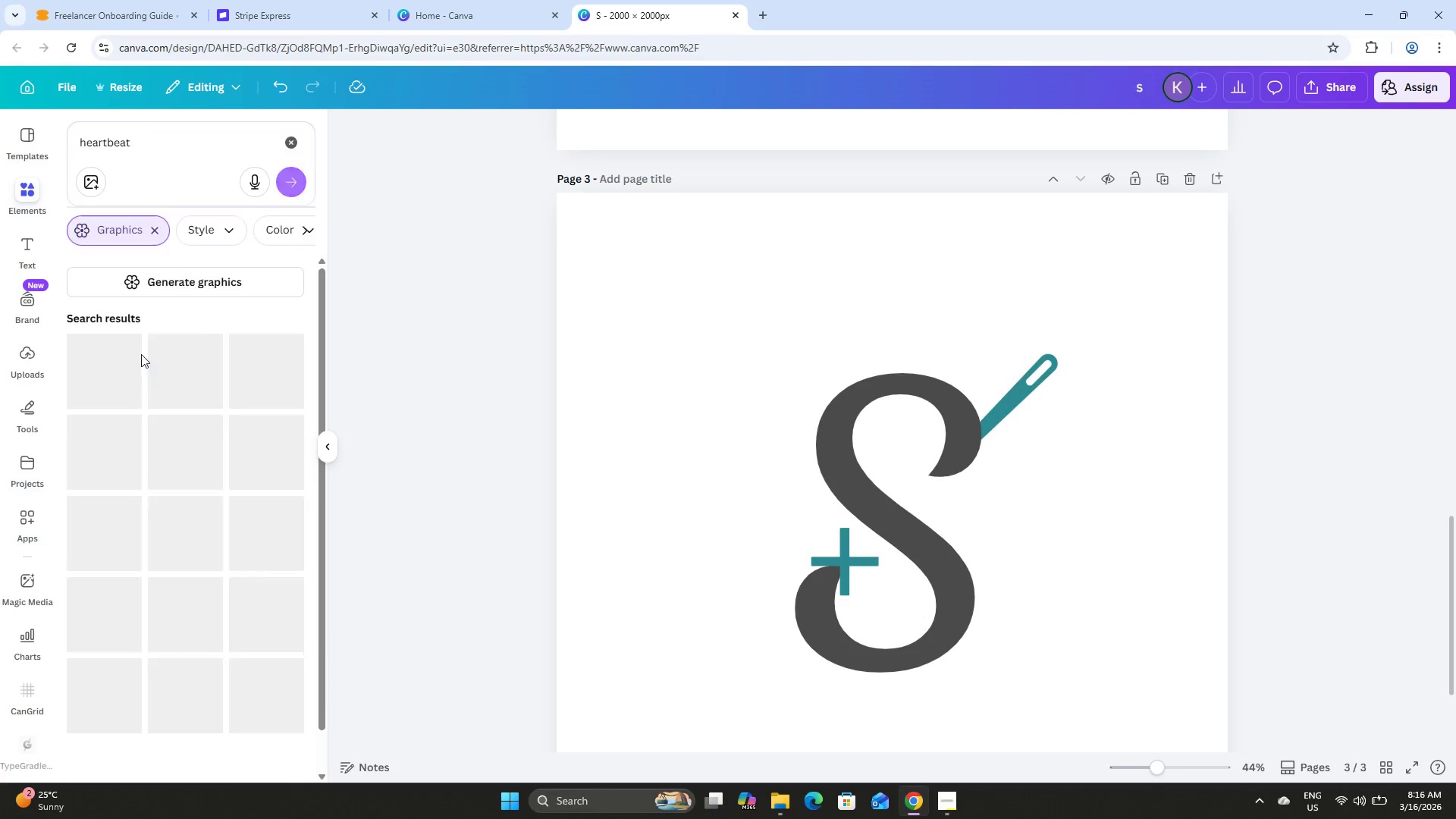 
mouse_move([135, 317])
 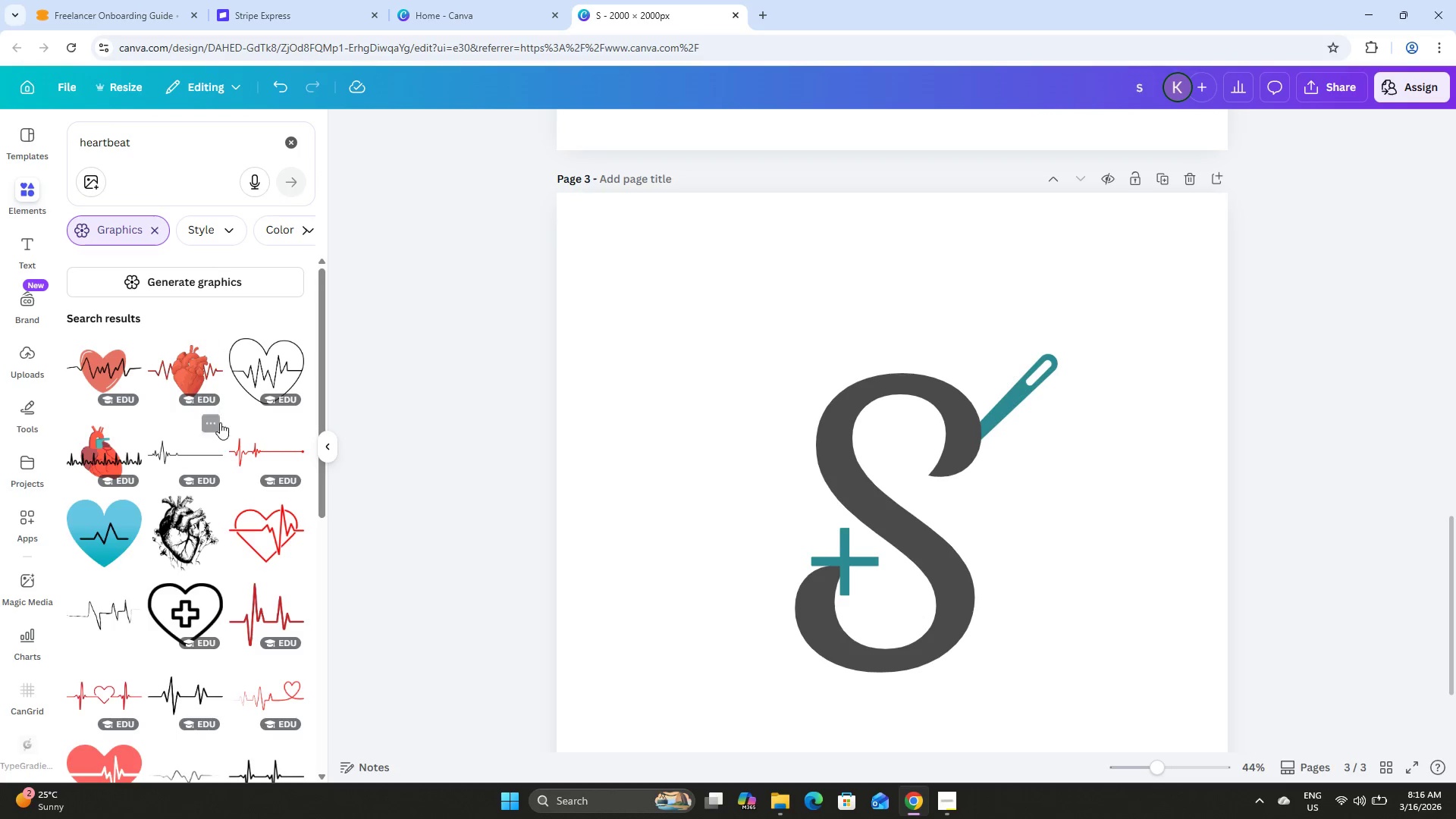 
scroll: coordinate [233, 441], scroll_direction: down, amount: 15.0
 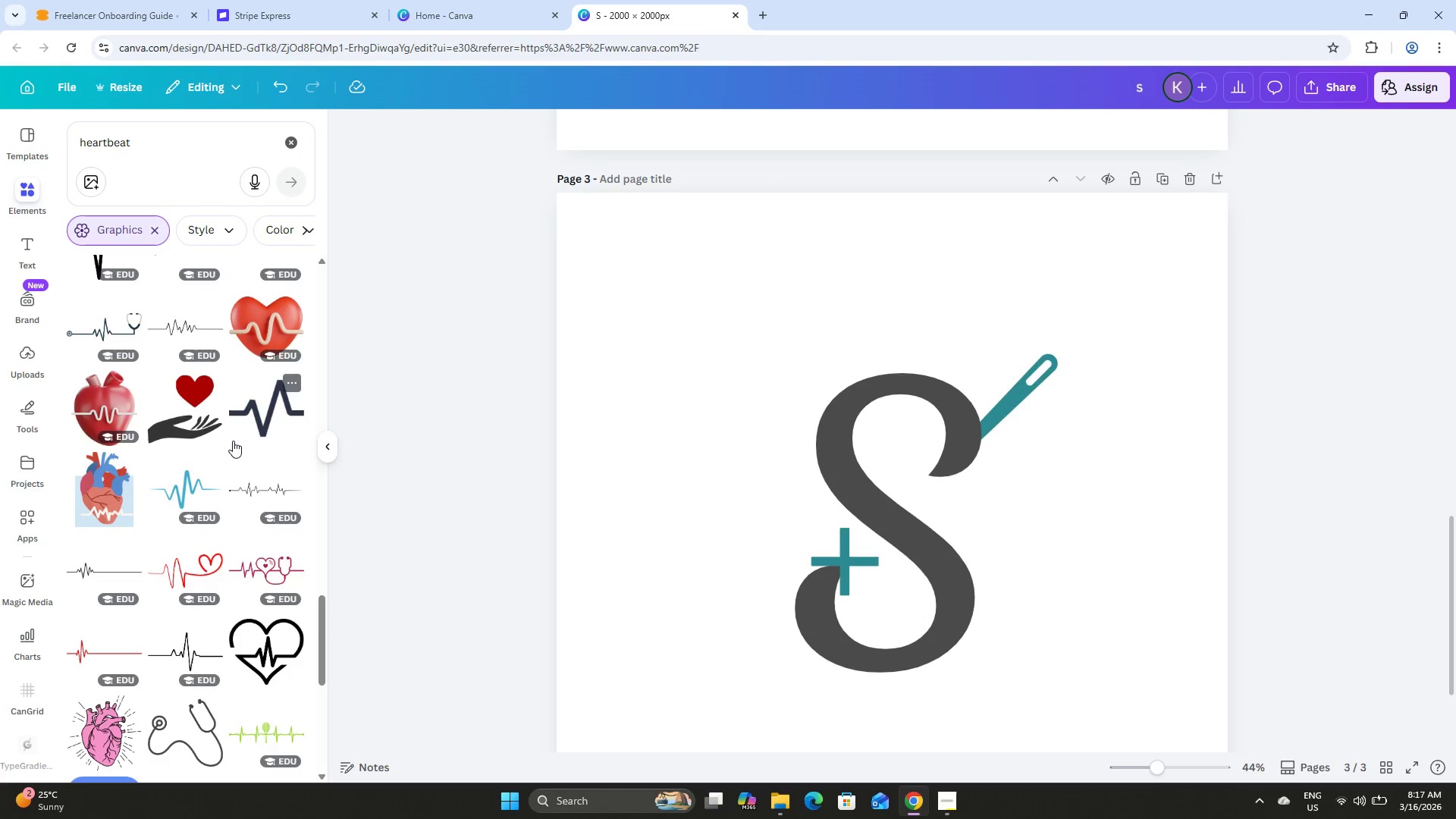 
scroll: coordinate [233, 441], scroll_direction: down, amount: 2.0
 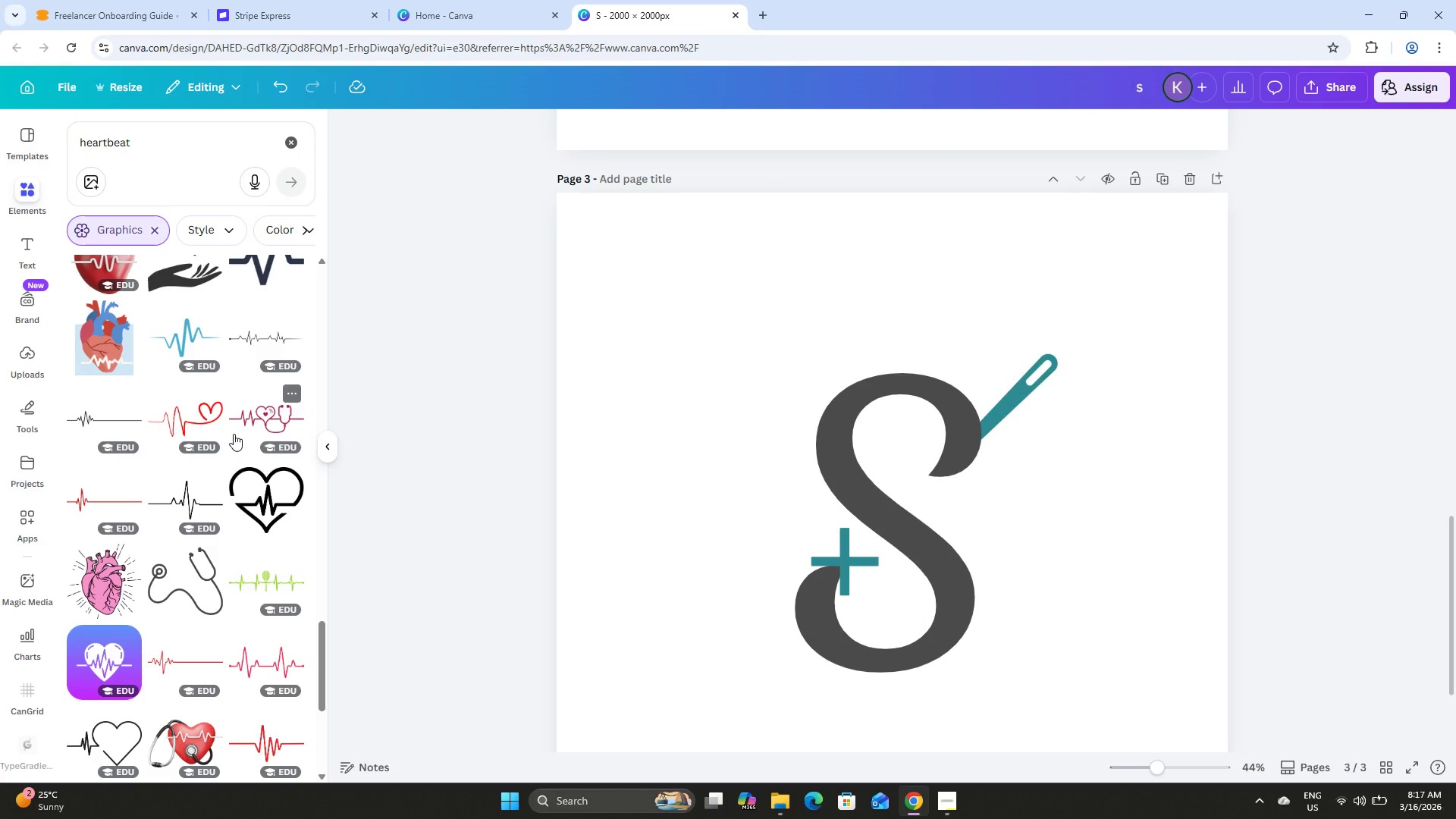 
left_click([197, 422])
 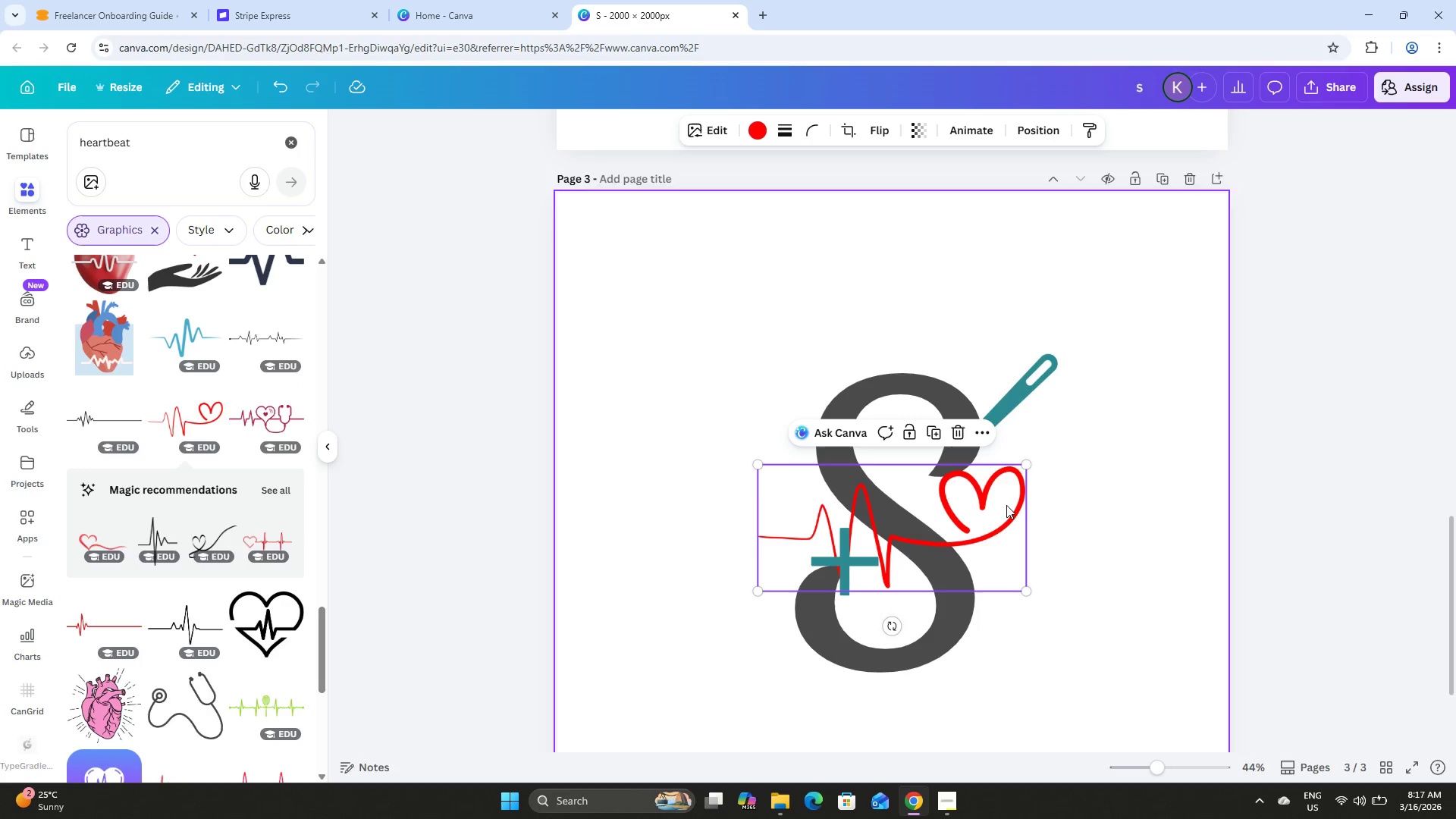 
left_click_drag(start_coordinate=[990, 513], to_coordinate=[1006, 402])
 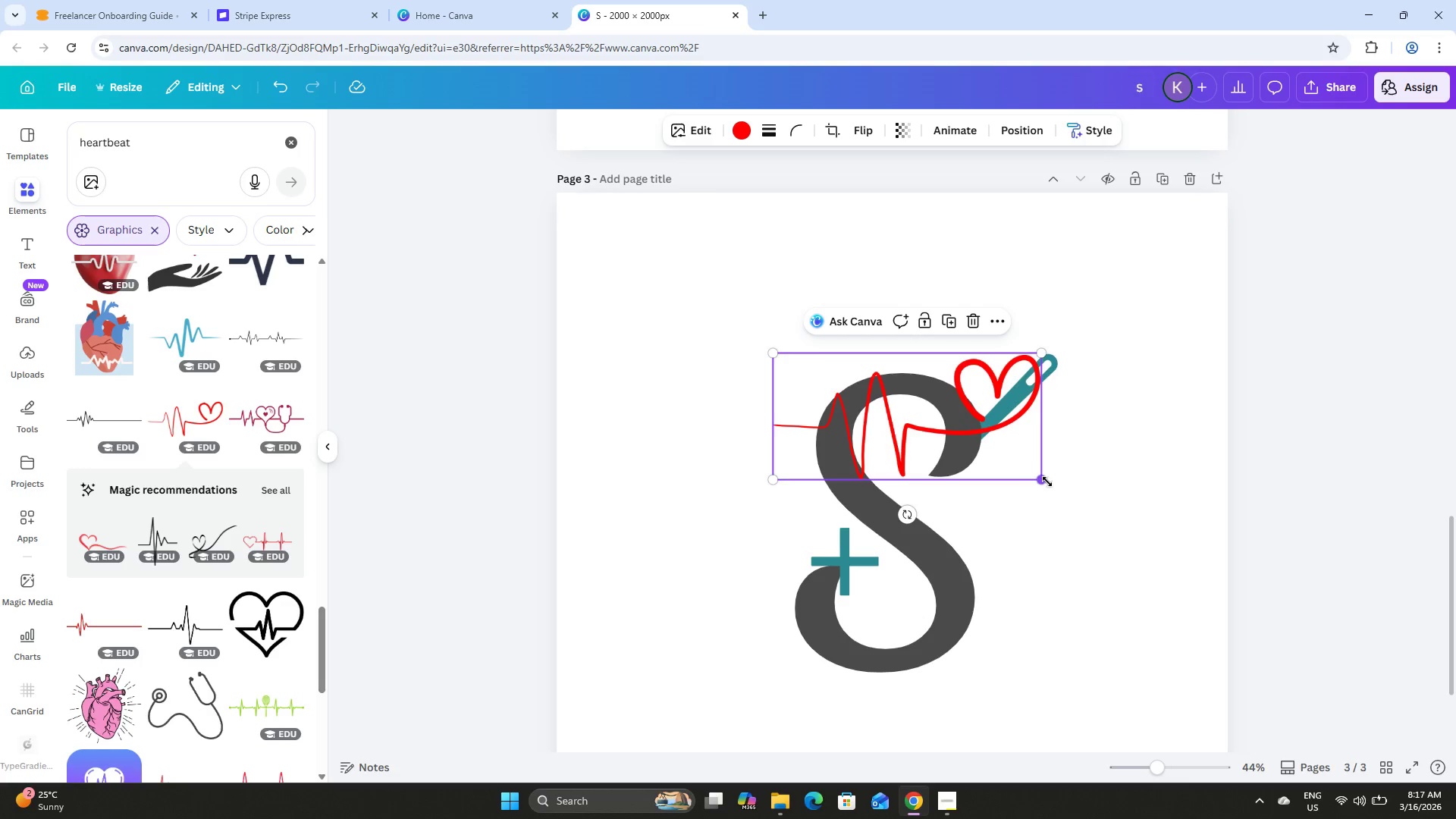 
left_click_drag(start_coordinate=[1045, 477], to_coordinate=[1049, 473])
 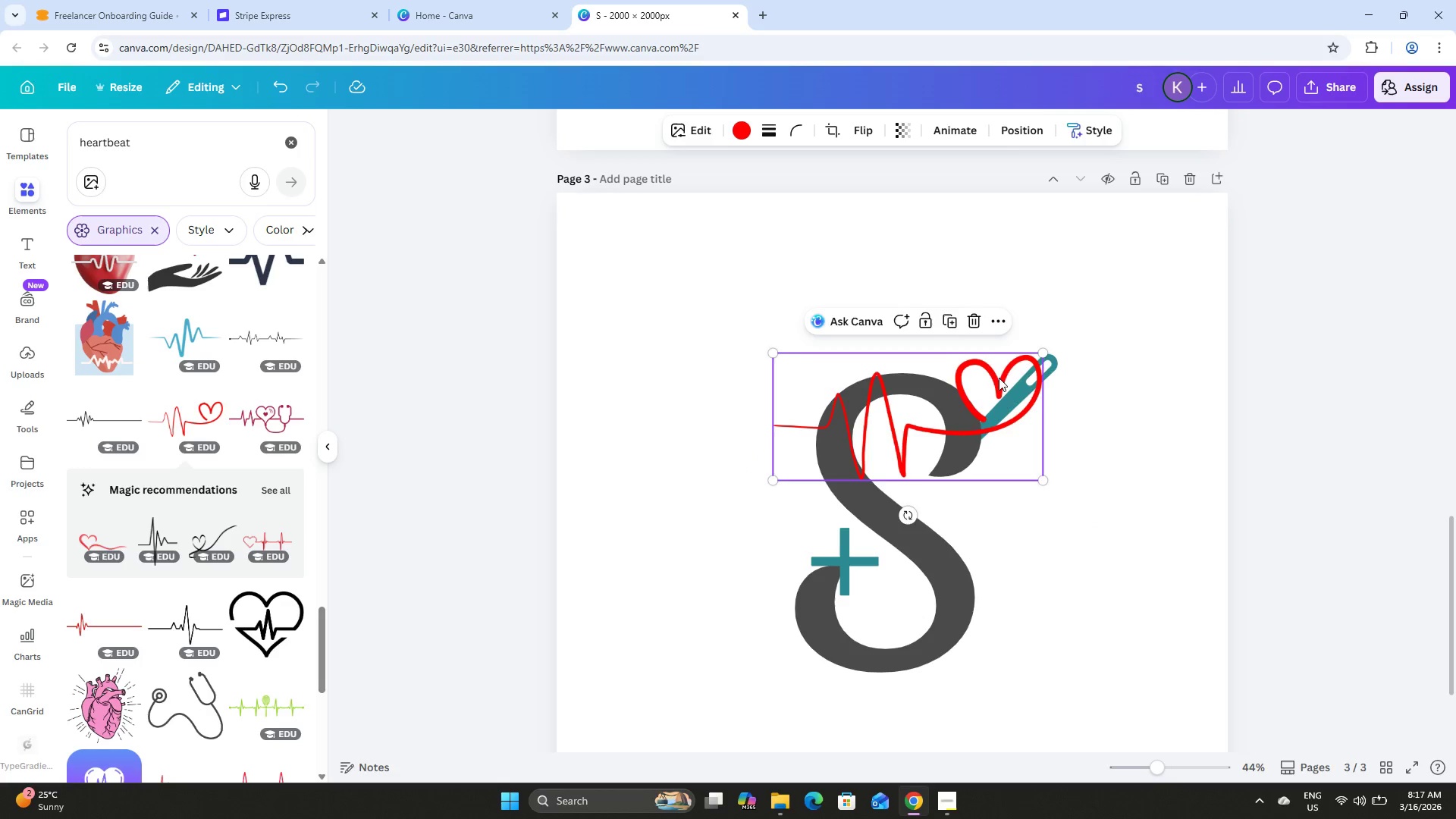 
left_click_drag(start_coordinate=[999, 378], to_coordinate=[1003, 381])
 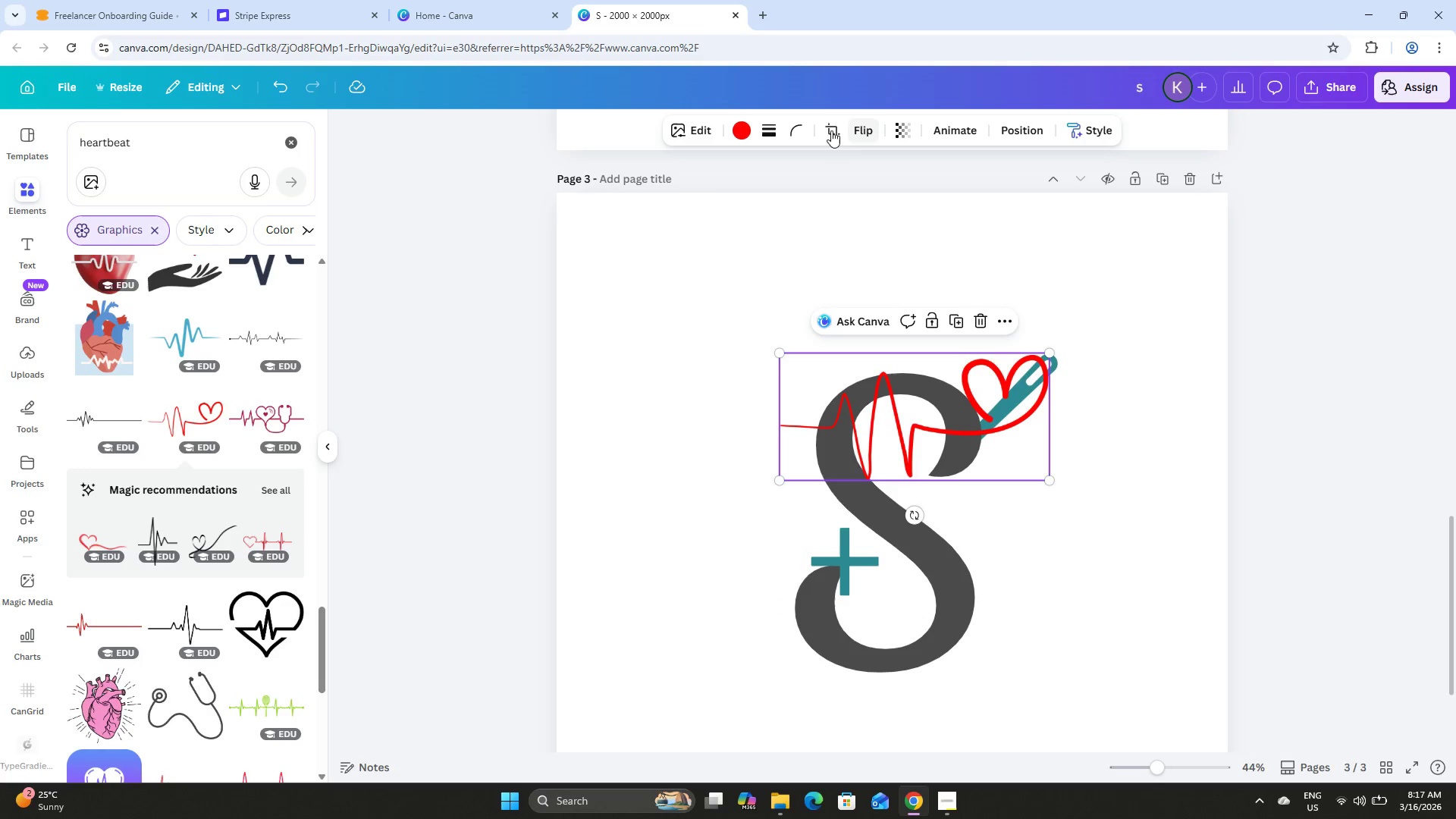 
left_click([747, 132])
 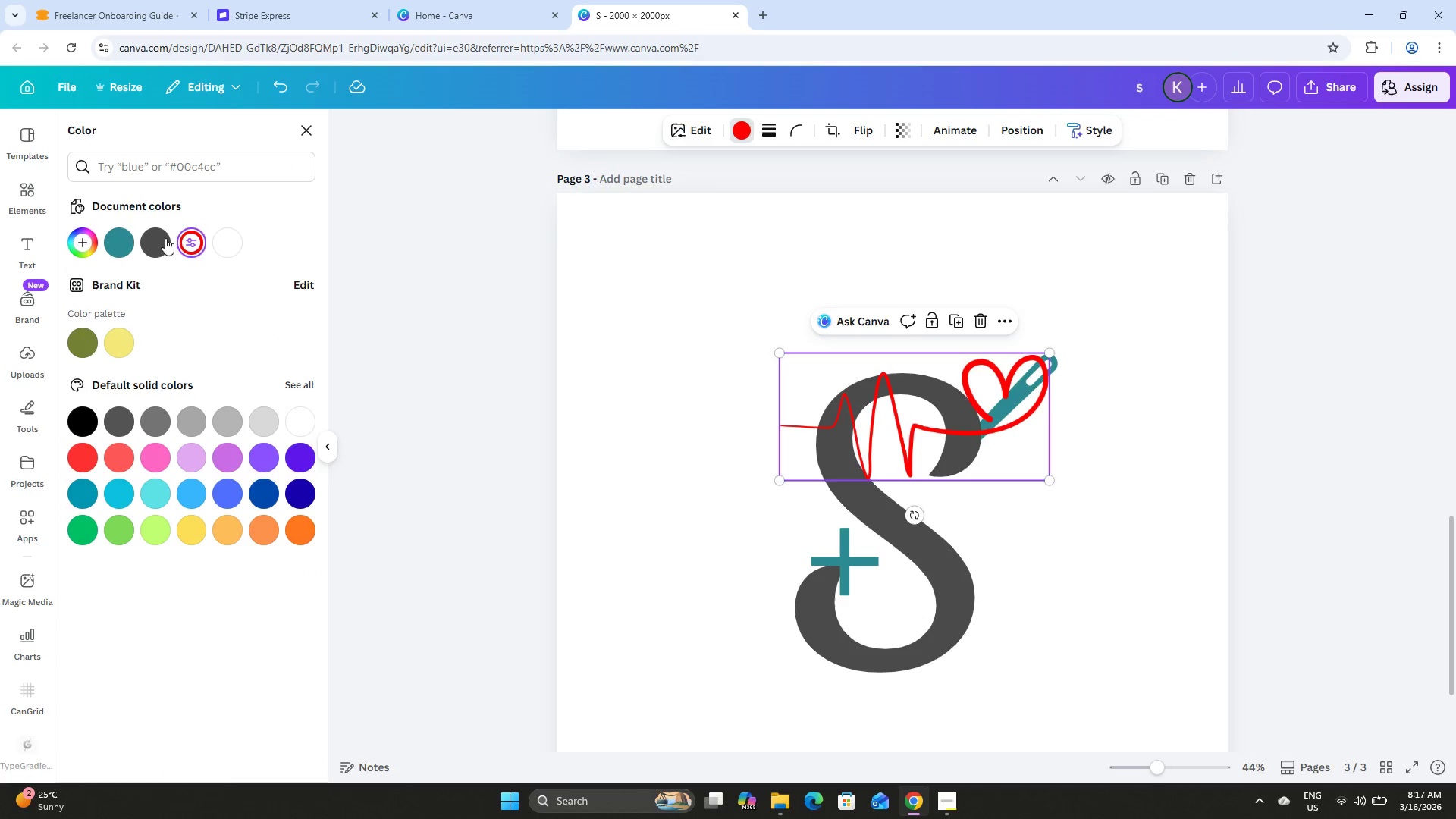 
left_click([116, 242])
 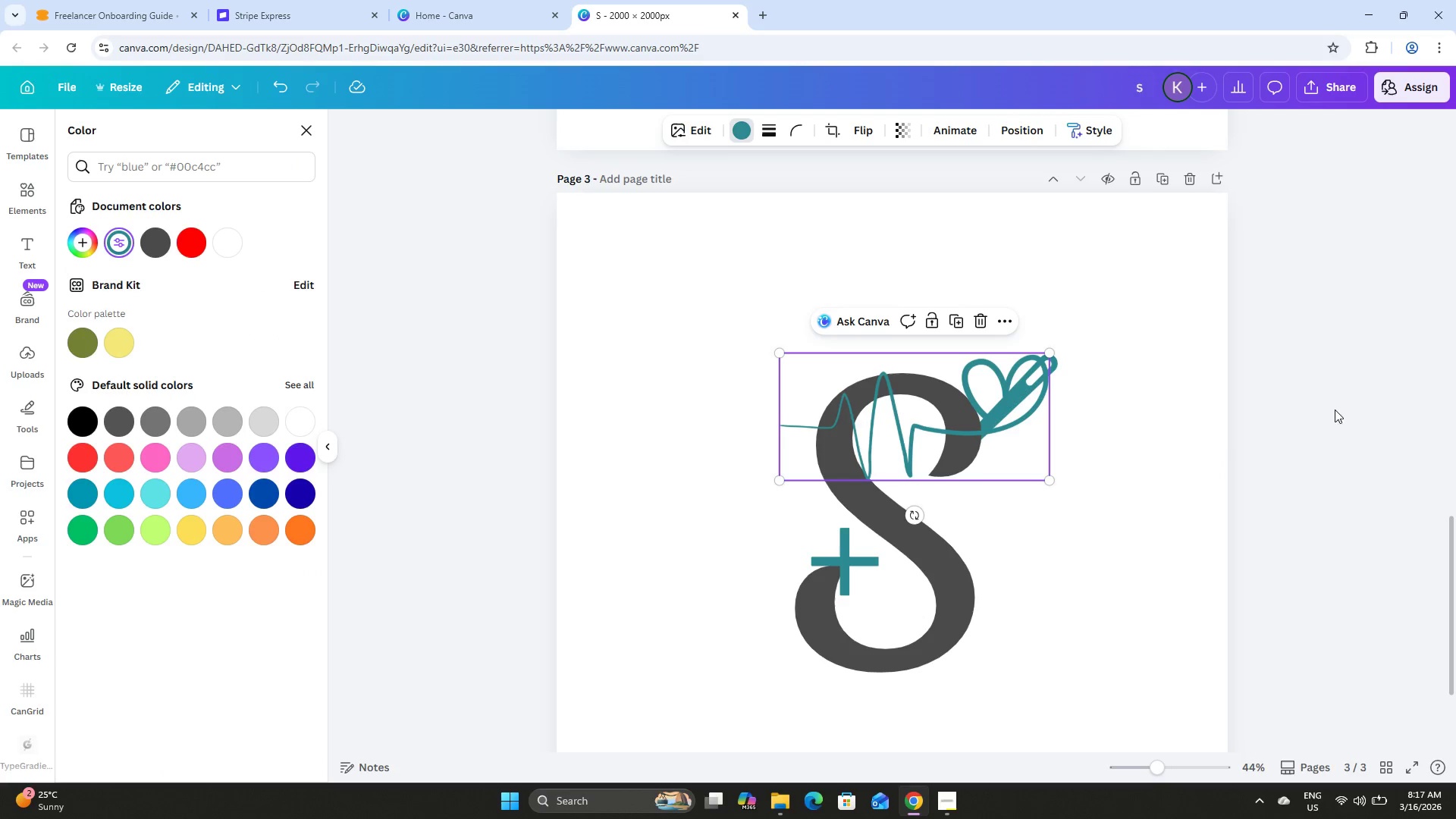 
double_click([1376, 378])
 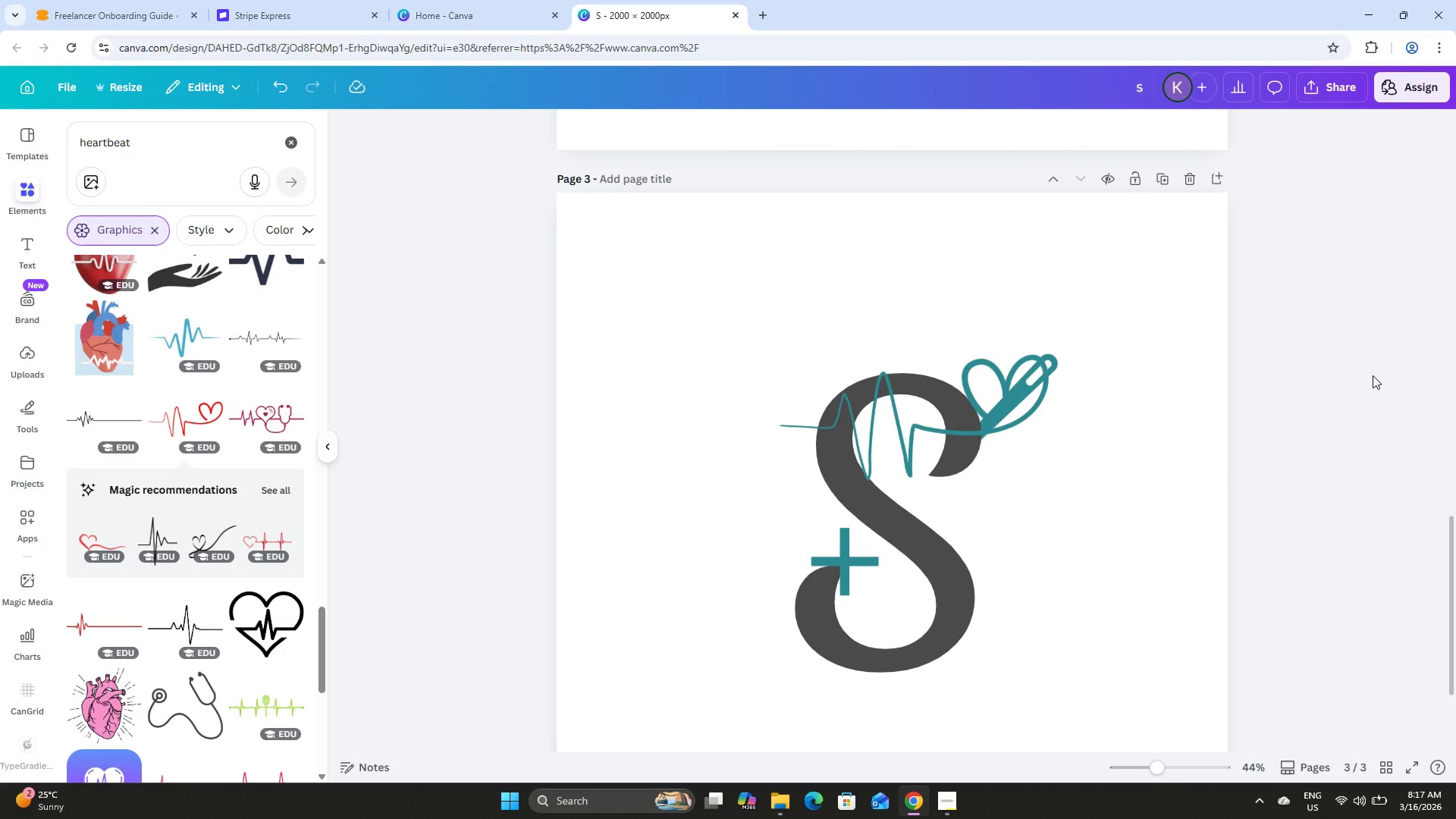 
scroll: coordinate [1262, 531], scroll_direction: up, amount: 7.0
 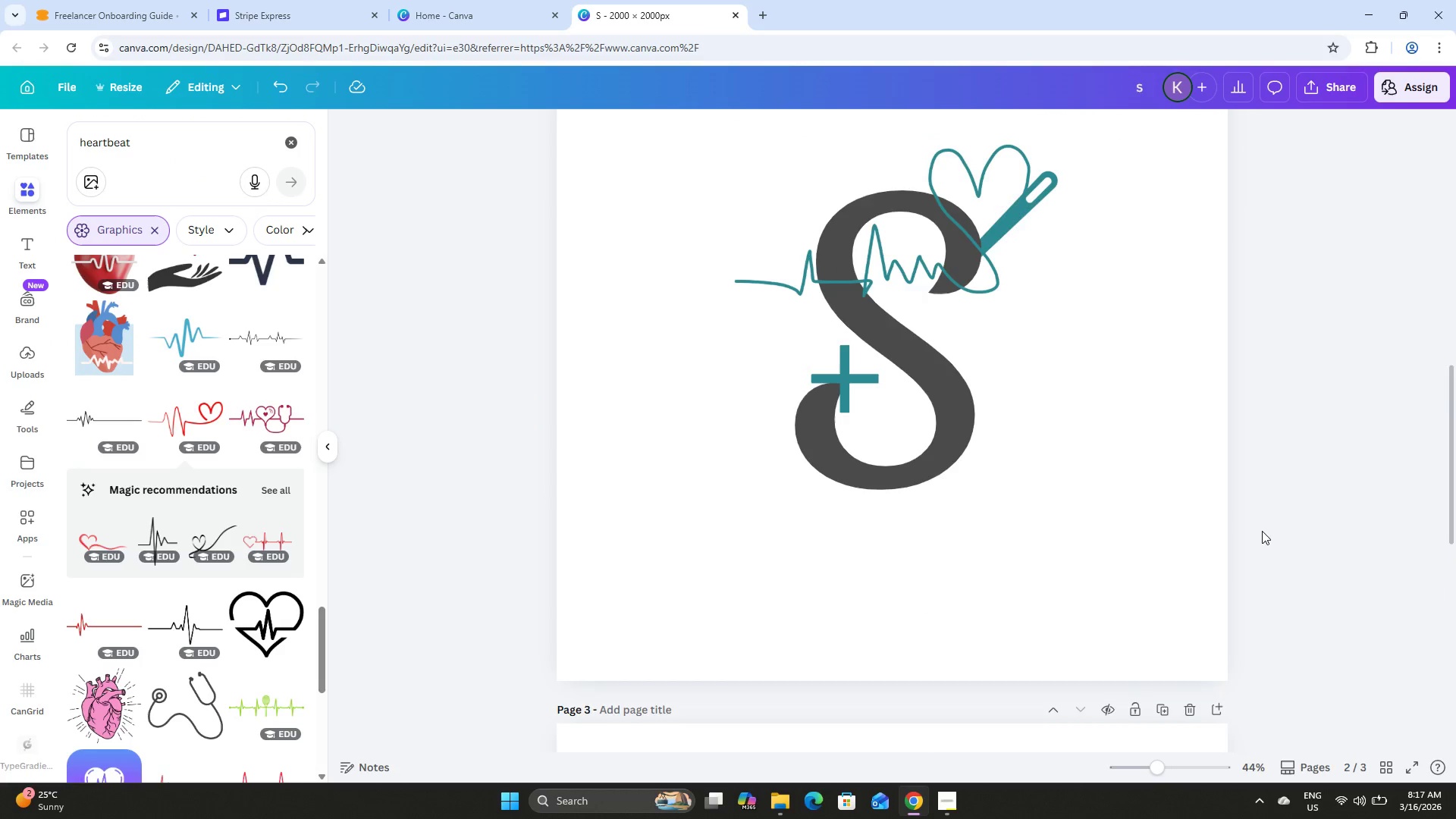 
scroll: coordinate [1262, 531], scroll_direction: down, amount: 6.0
 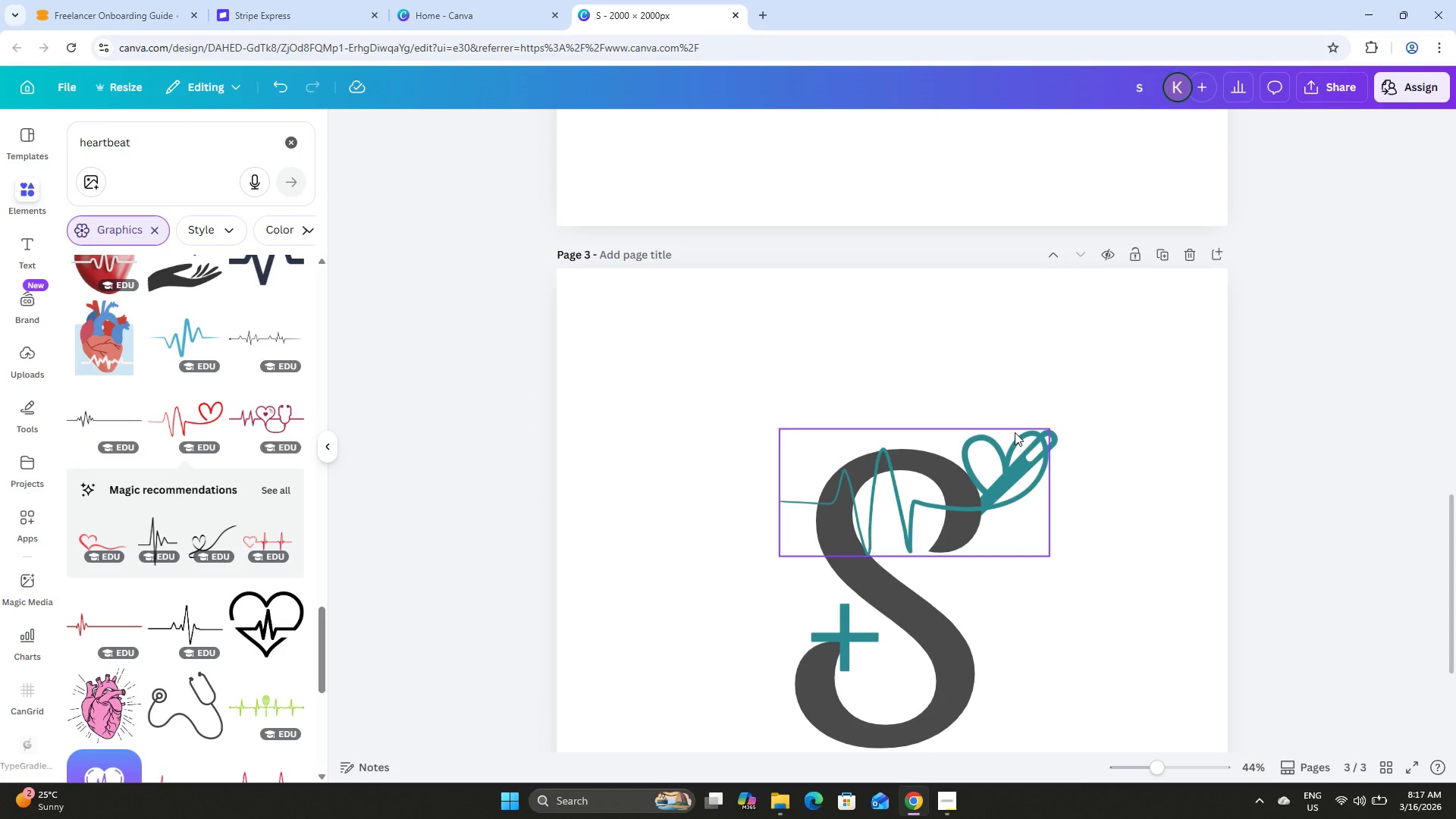 
left_click([1017, 434])
 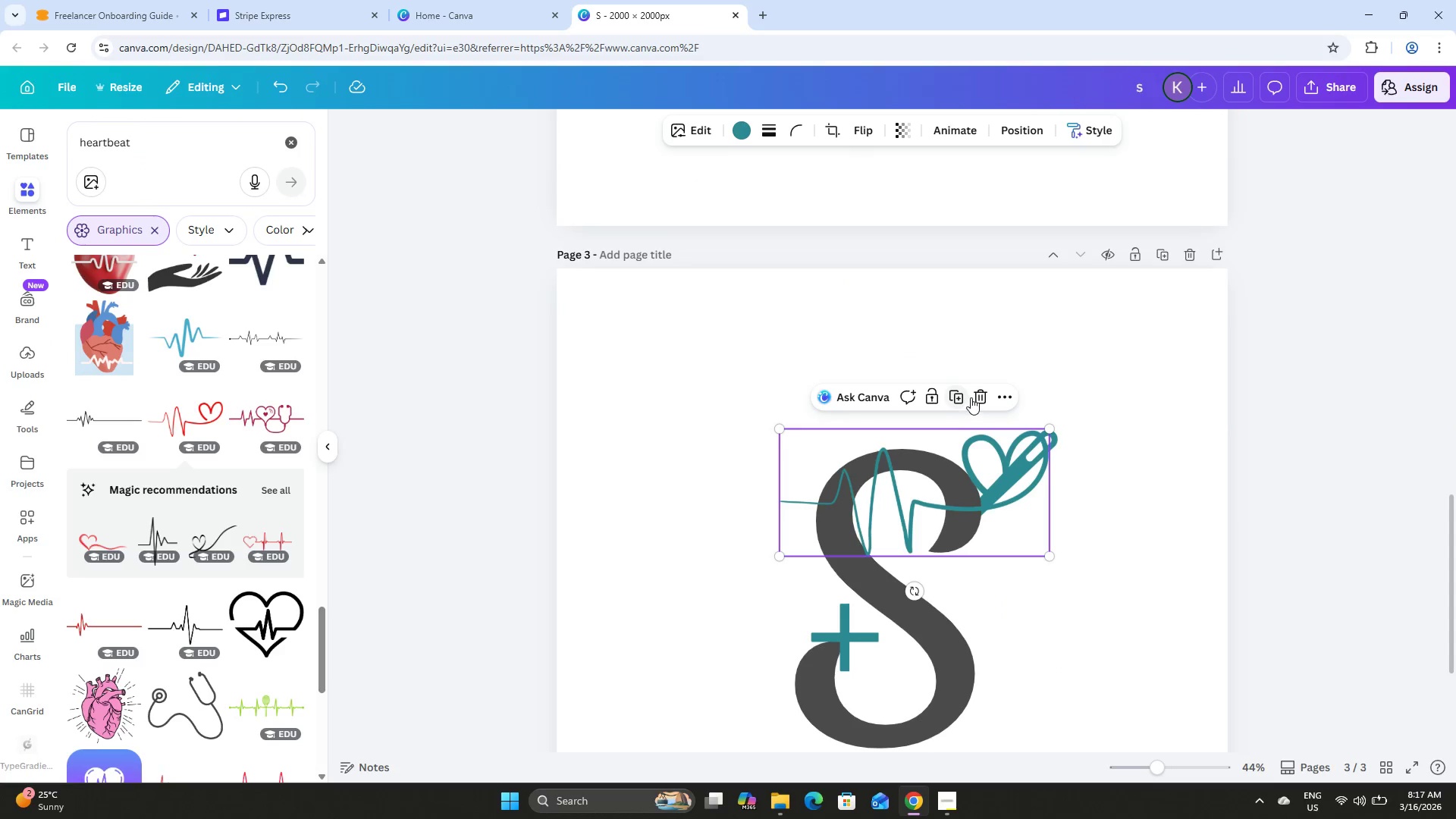 
left_click([974, 394])
 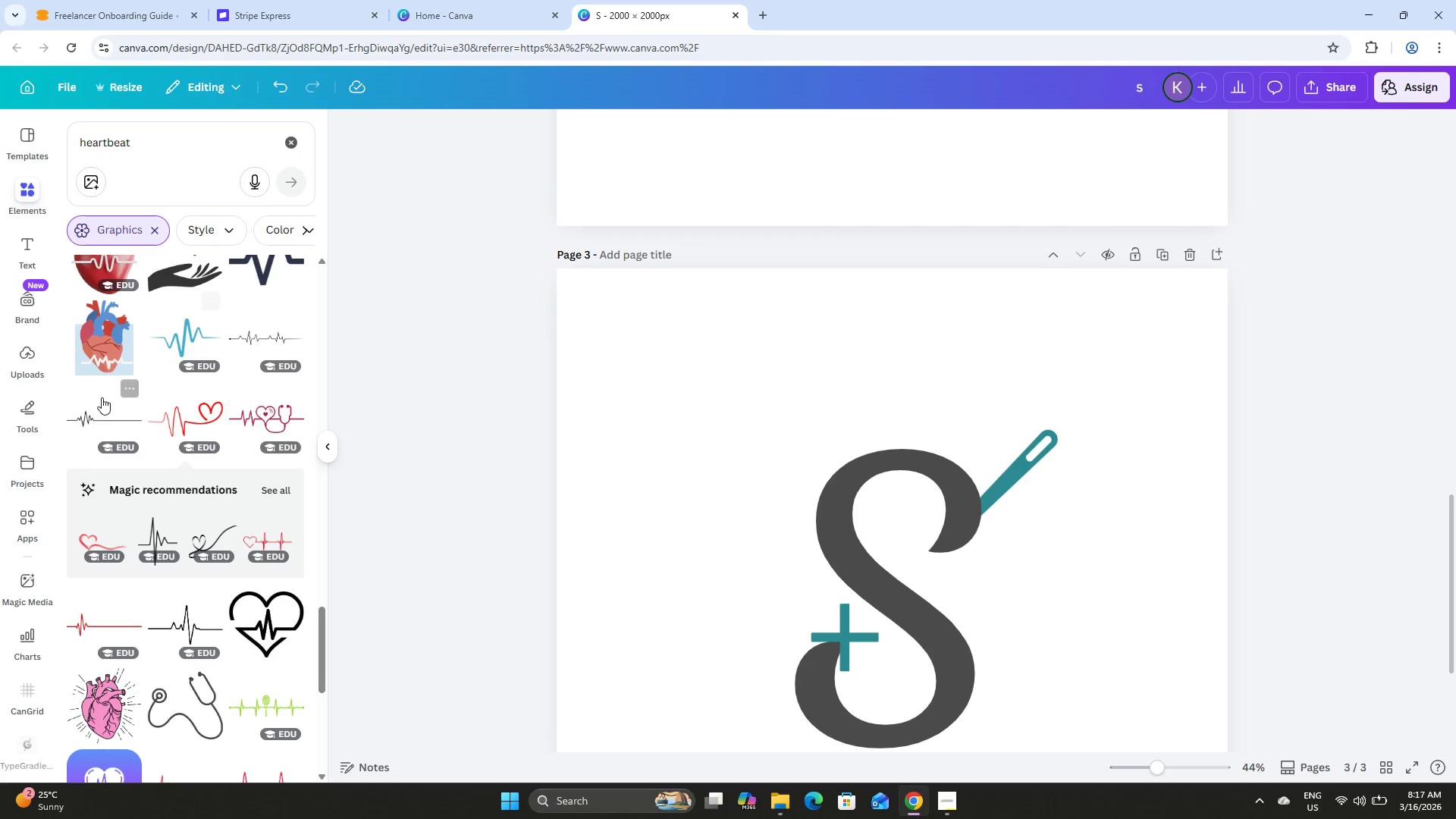 
scroll: coordinate [256, 431], scroll_direction: down, amount: 24.0
 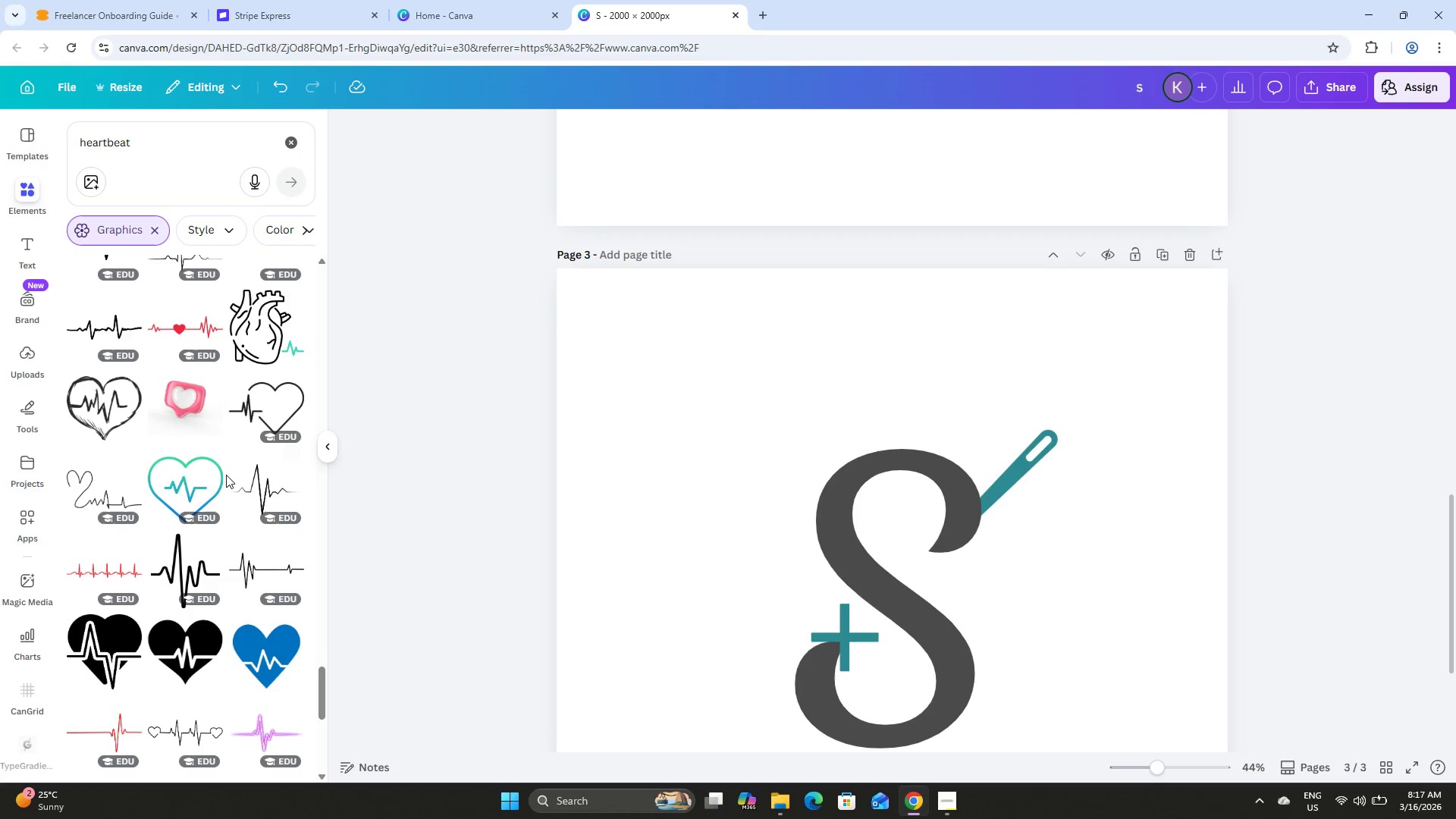 
scroll: coordinate [230, 460], scroll_direction: down, amount: 15.0
 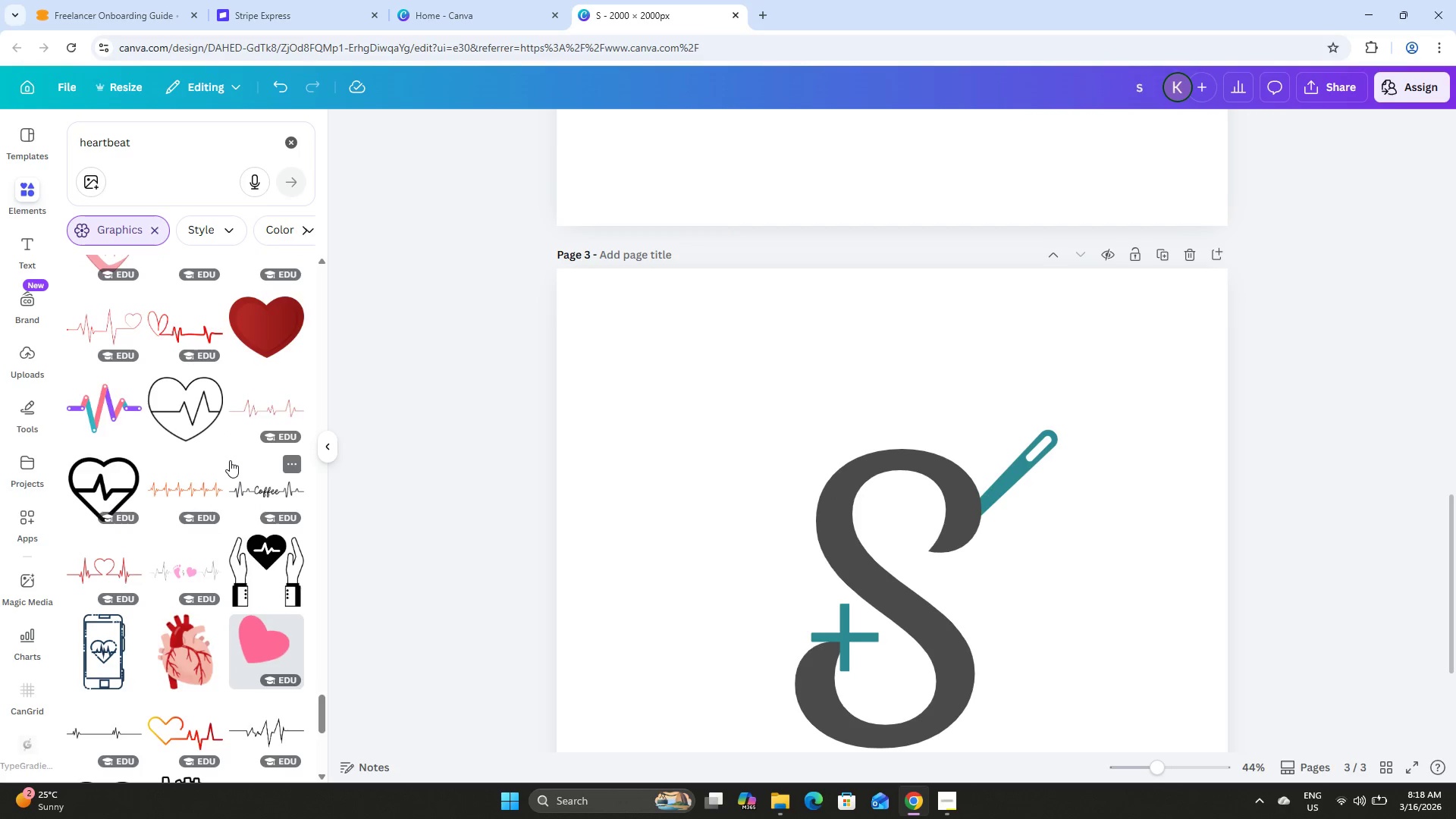 
scroll: coordinate [230, 458], scroll_direction: down, amount: 14.0
 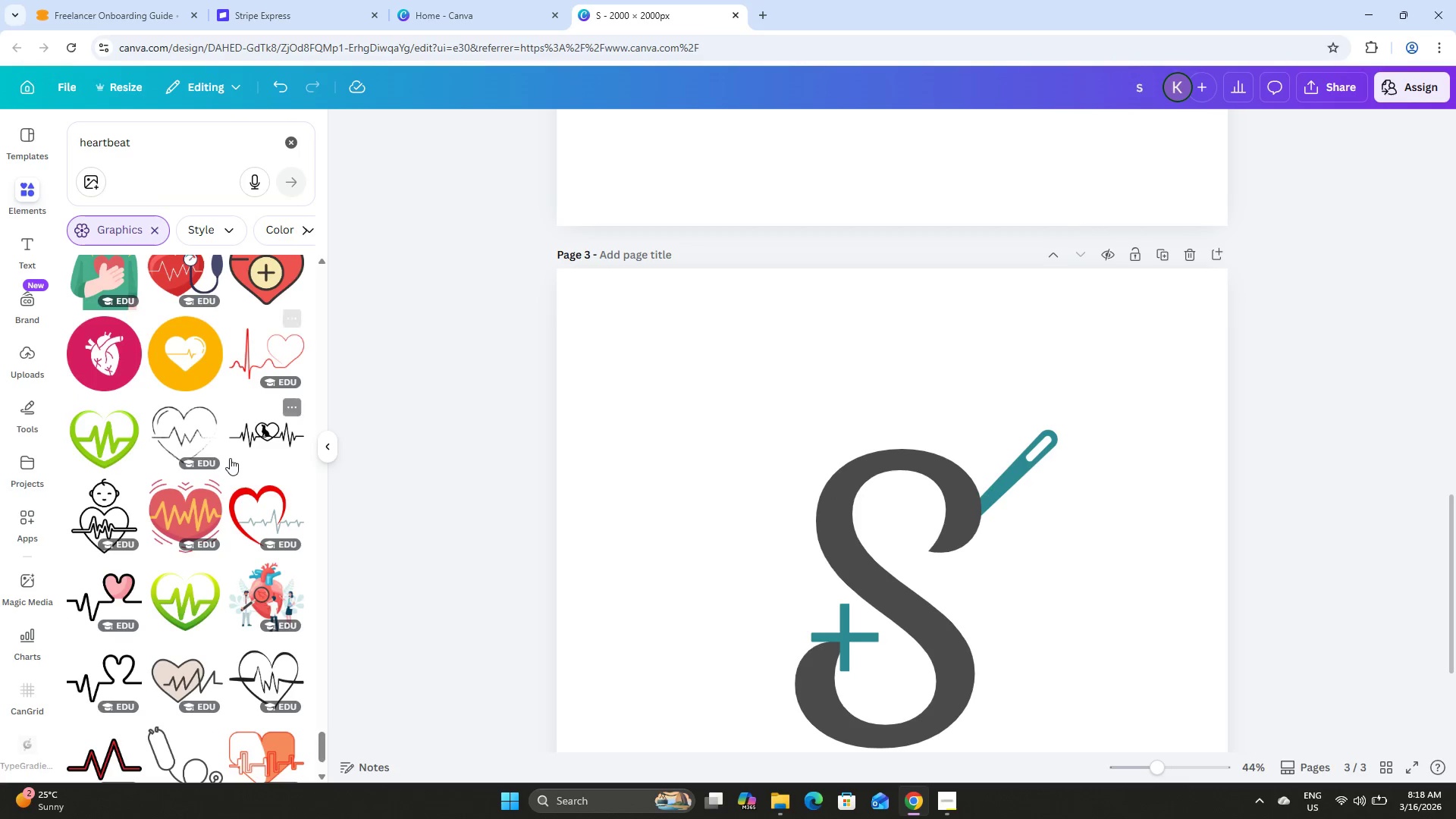 
scroll: coordinate [230, 458], scroll_direction: down, amount: 2.0
 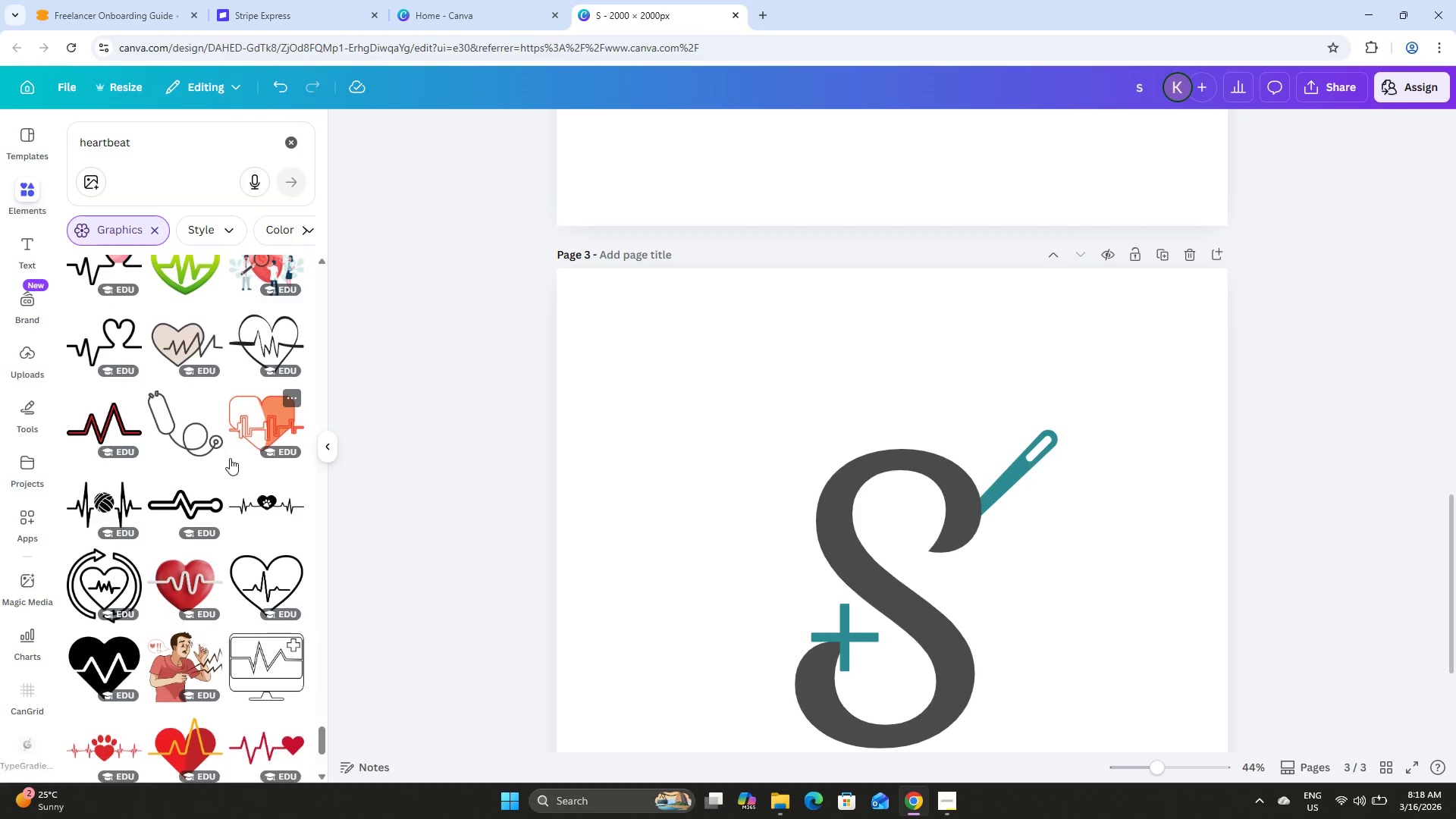 
scroll: coordinate [230, 458], scroll_direction: up, amount: 1.0
 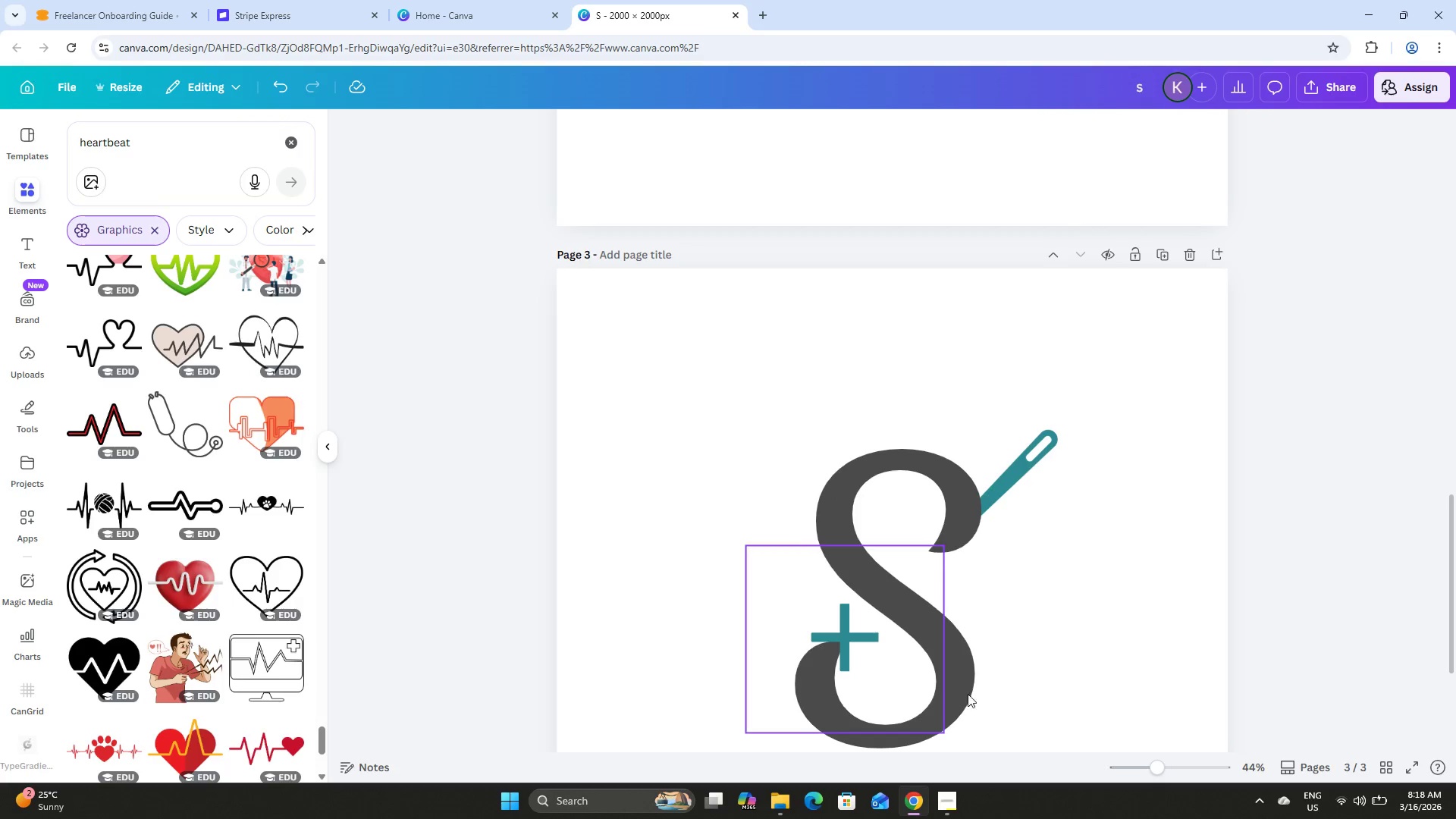 
left_click_drag(start_coordinate=[1154, 763], to_coordinate=[1149, 760])
 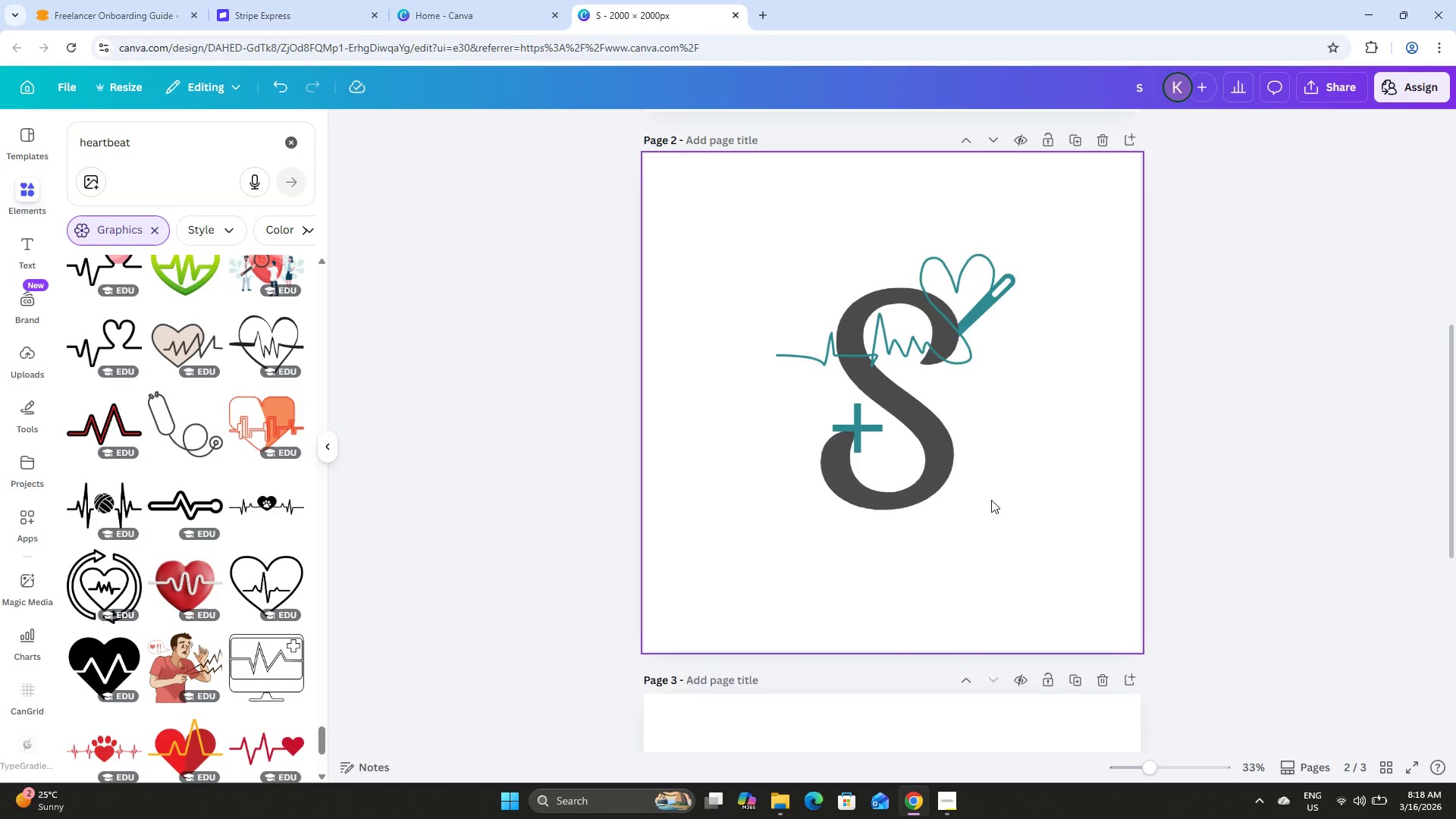 
scroll: coordinate [991, 500], scroll_direction: down, amount: 8.0
 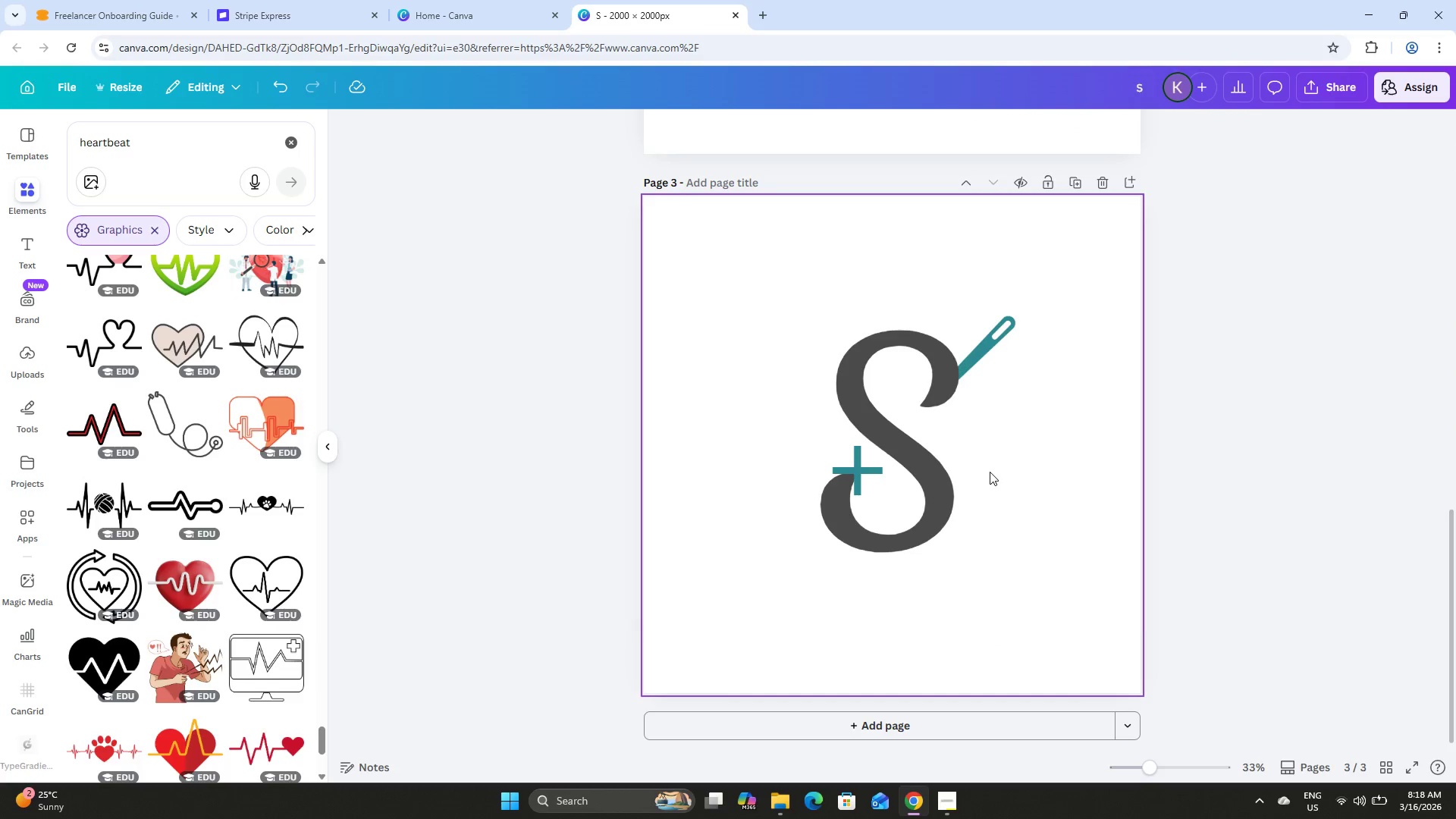 
left_click([1177, 331])
 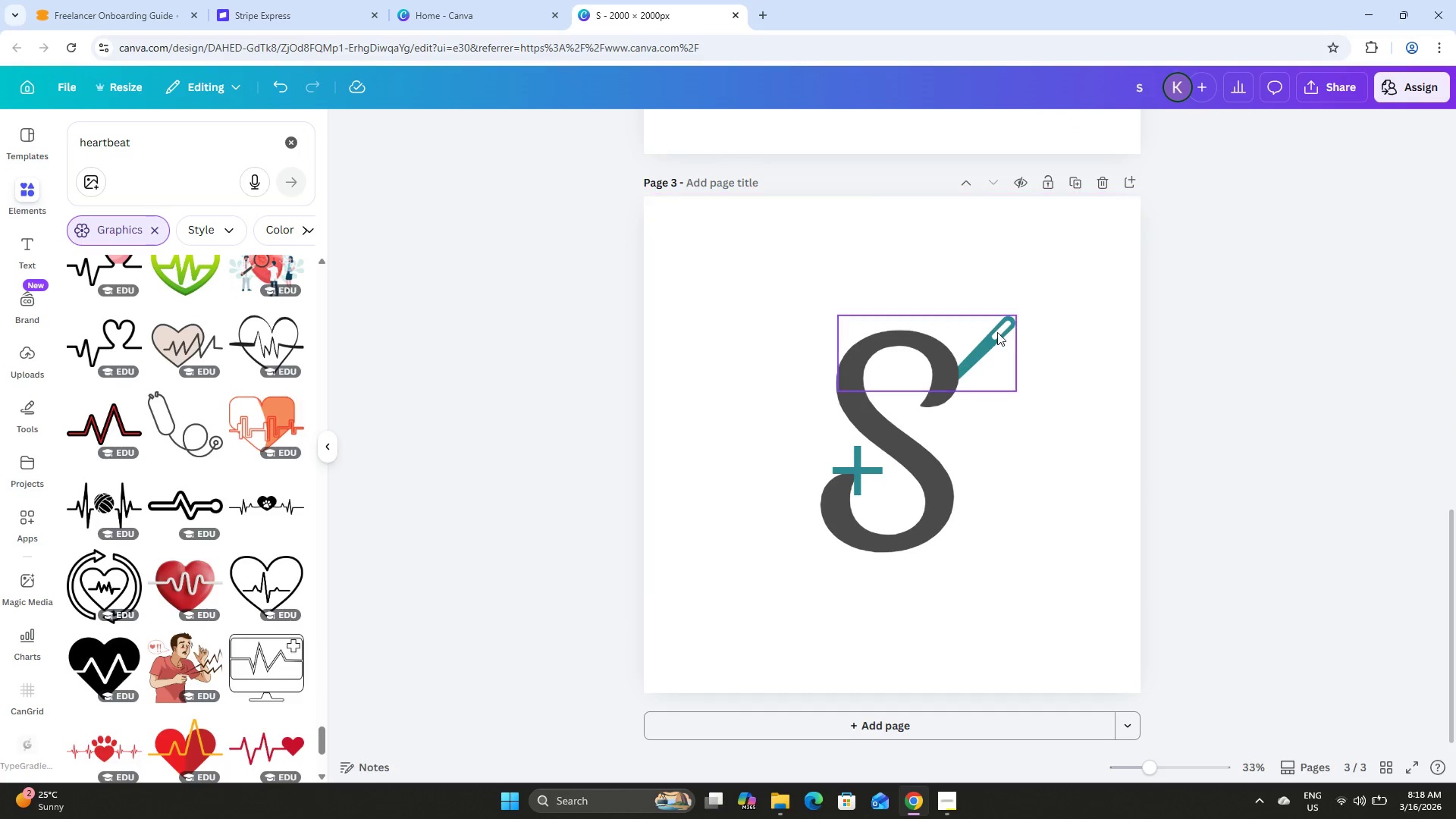 
left_click([996, 333])
 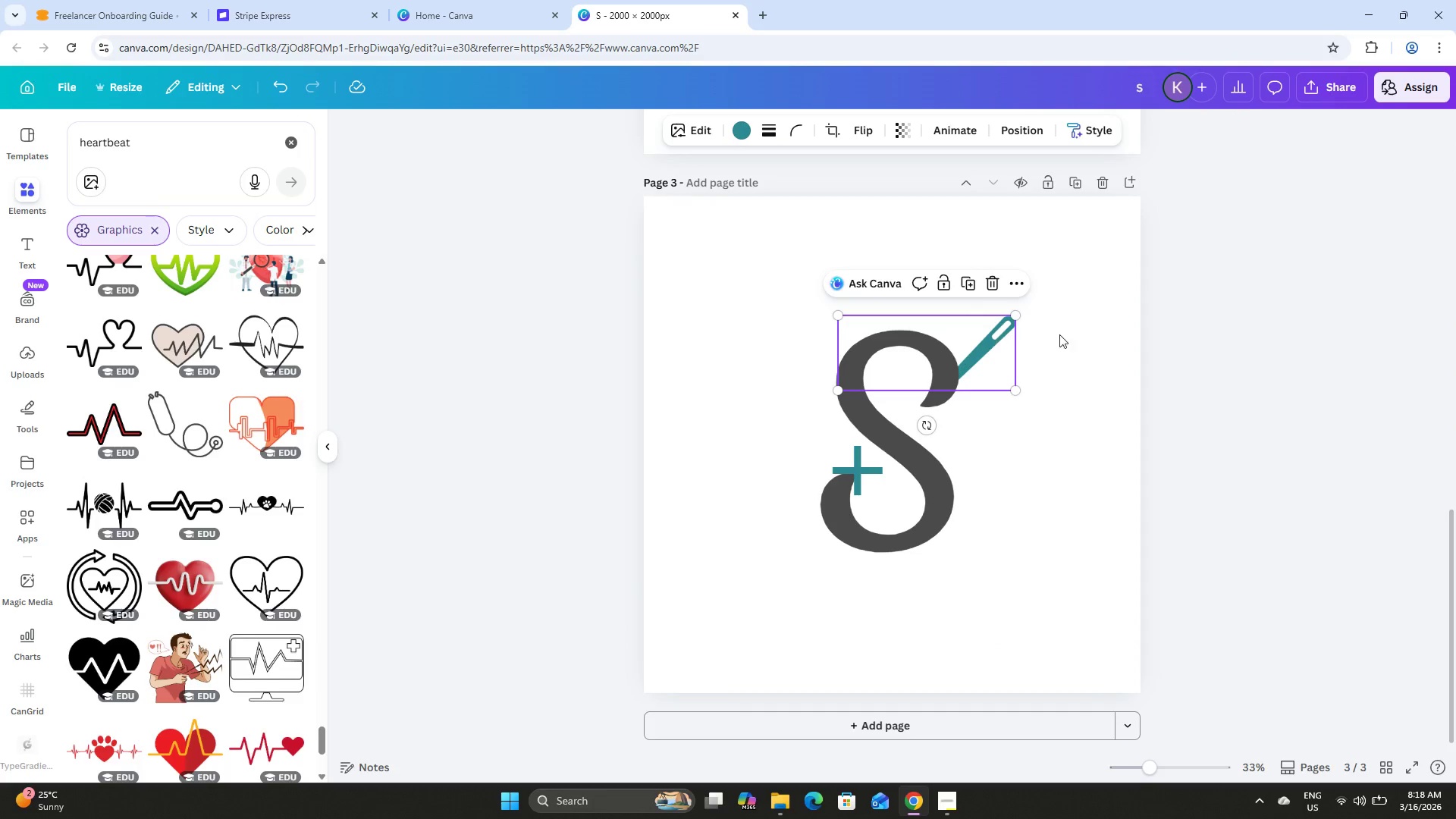 
left_click([1227, 334])
 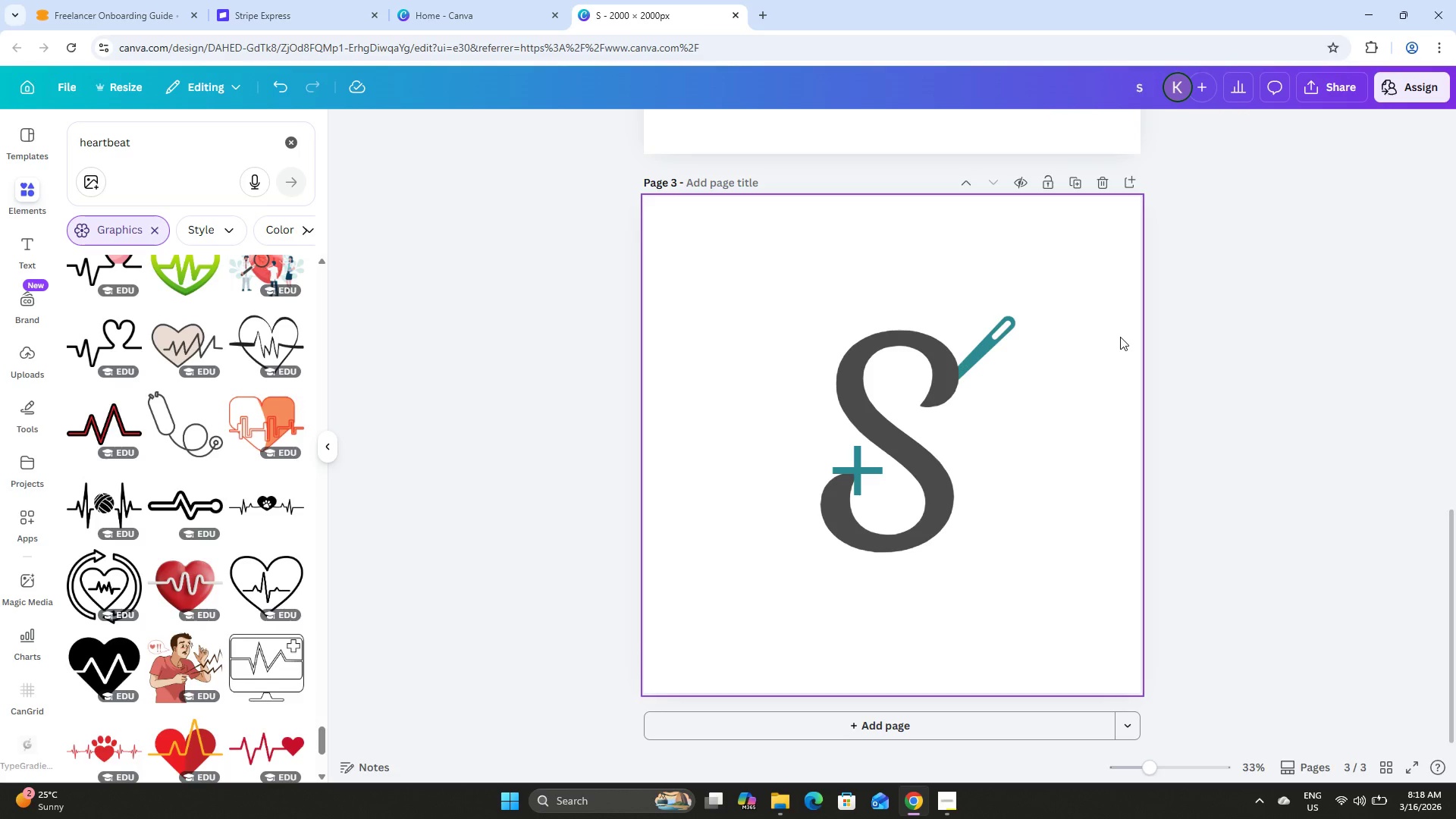 
wait(13.08)
 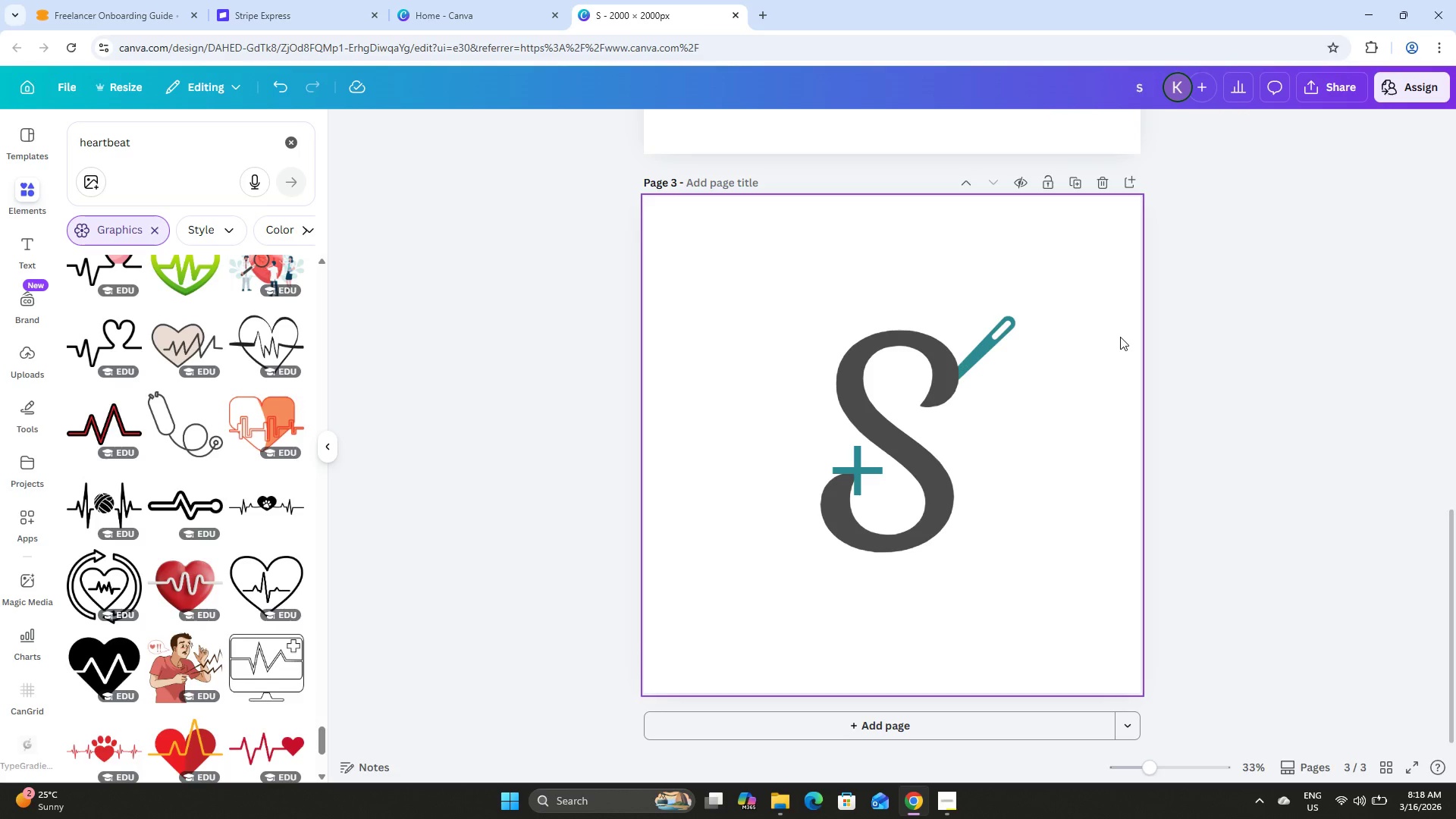 
scroll: coordinate [237, 430], scroll_direction: down, amount: 17.0
 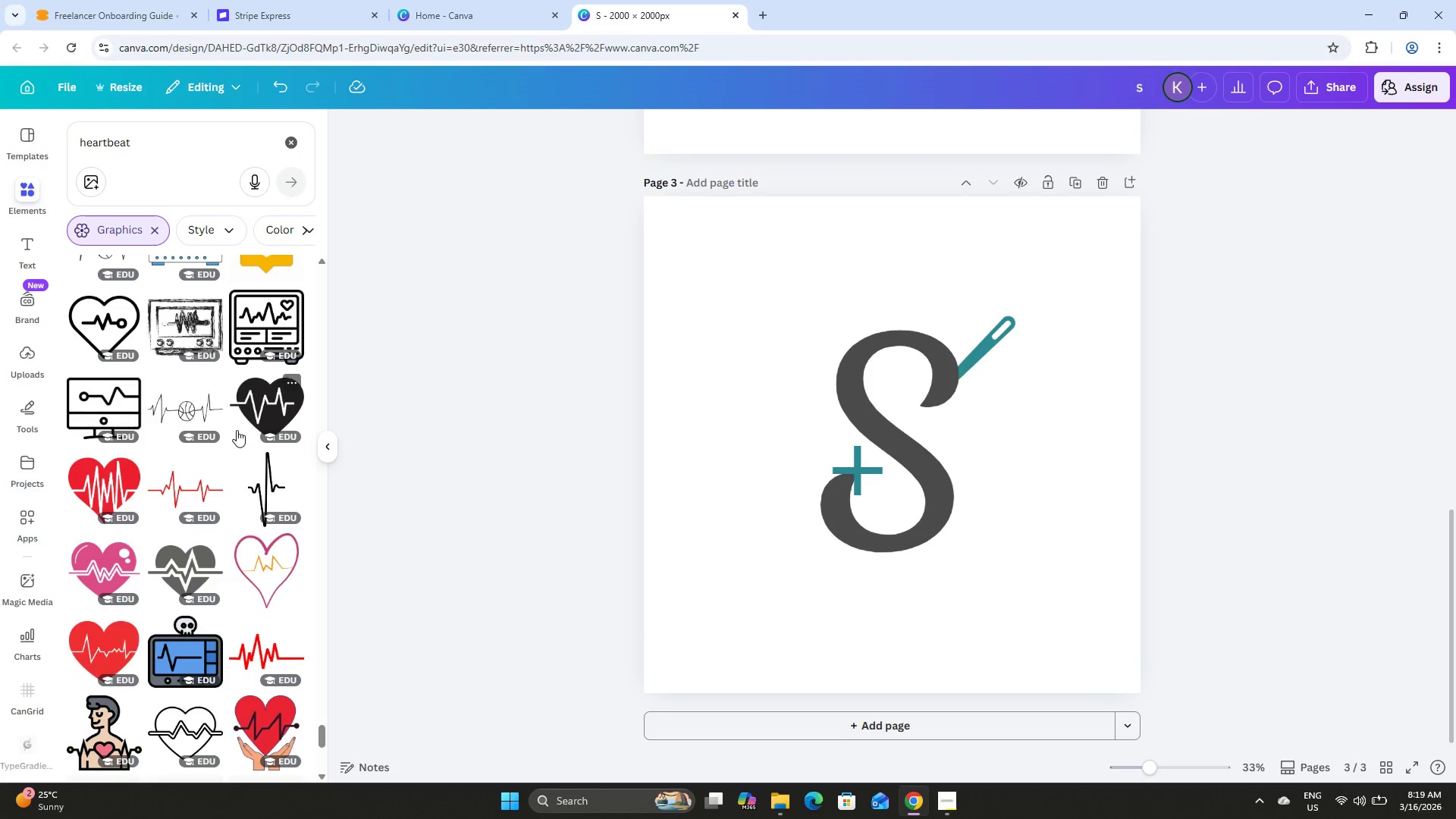 
scroll: coordinate [237, 430], scroll_direction: up, amount: 7.0
 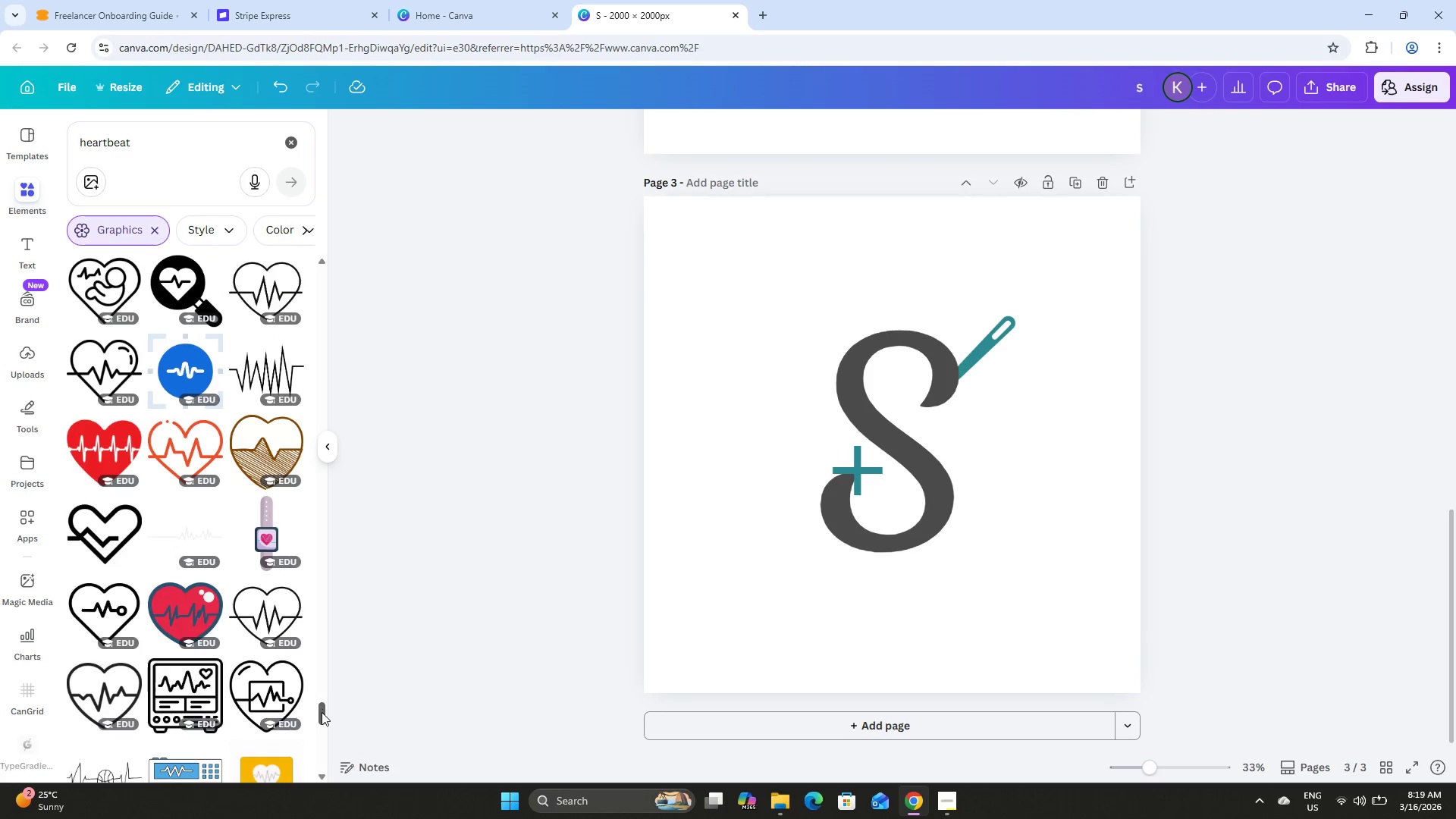 
left_click_drag(start_coordinate=[322, 714], to_coordinate=[318, 367])
 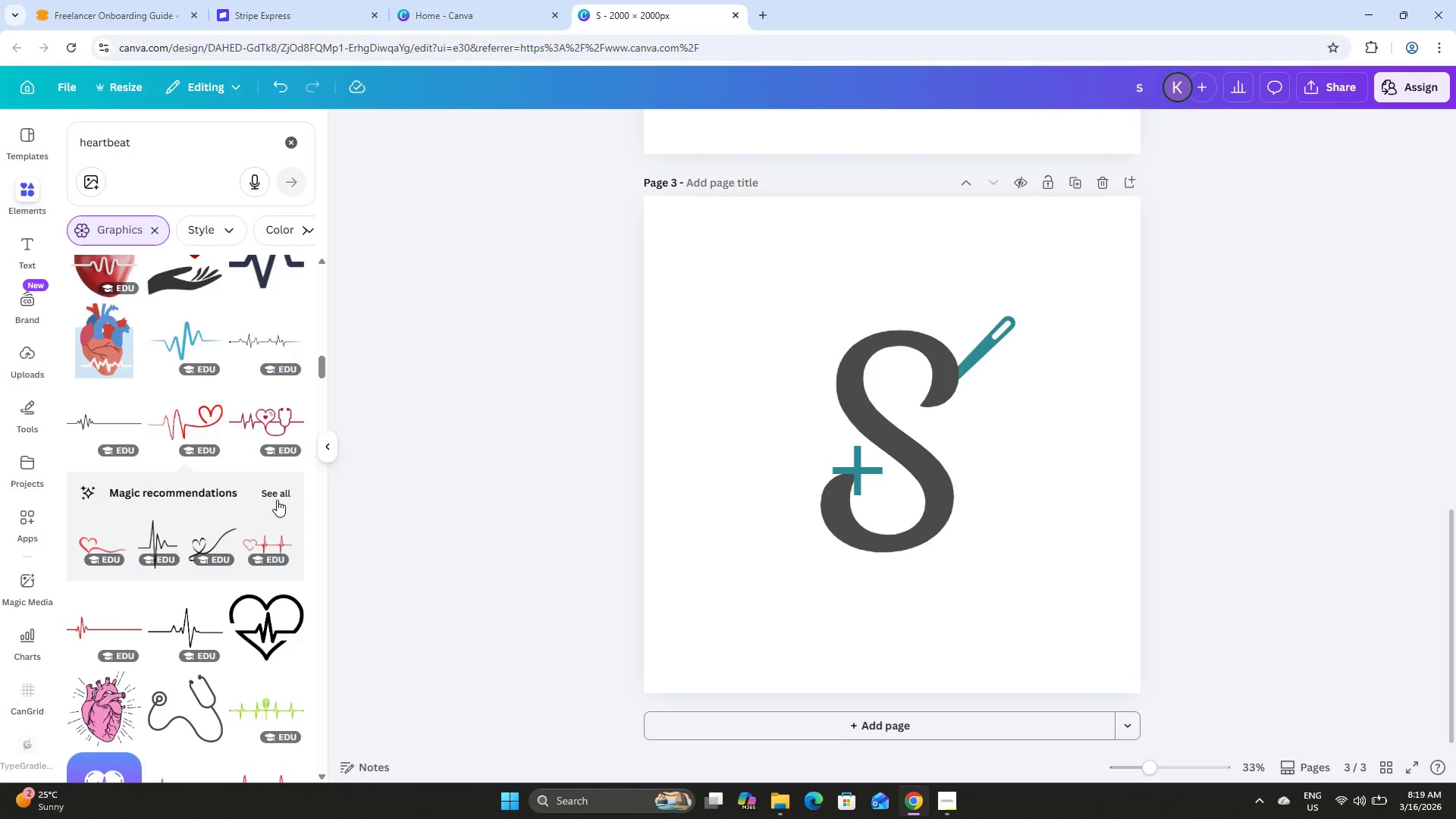 
left_click_drag(start_coordinate=[277, 498], to_coordinate=[275, 491])
 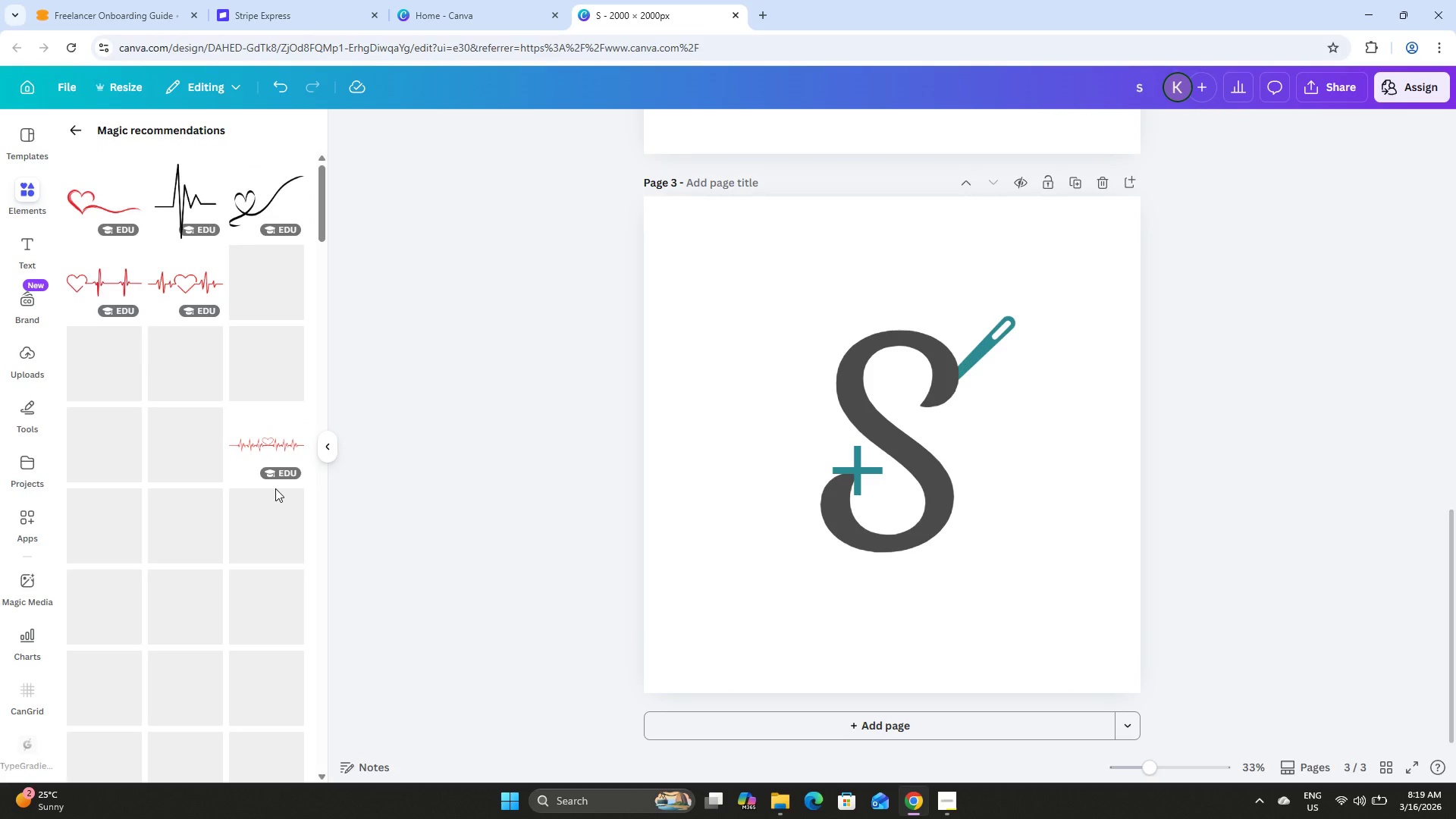 
double_click([275, 488])
 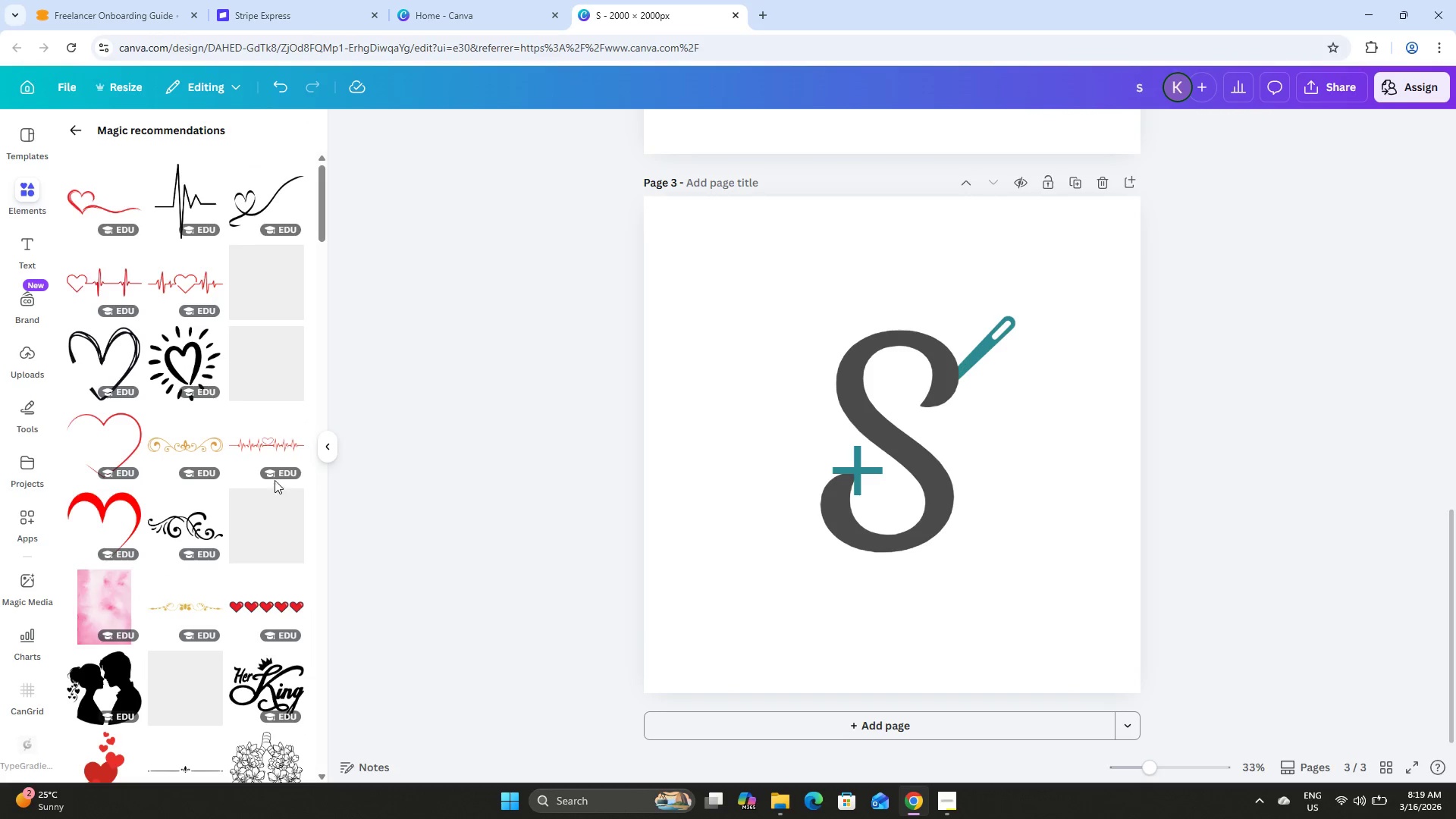 
mouse_move([278, 459])
 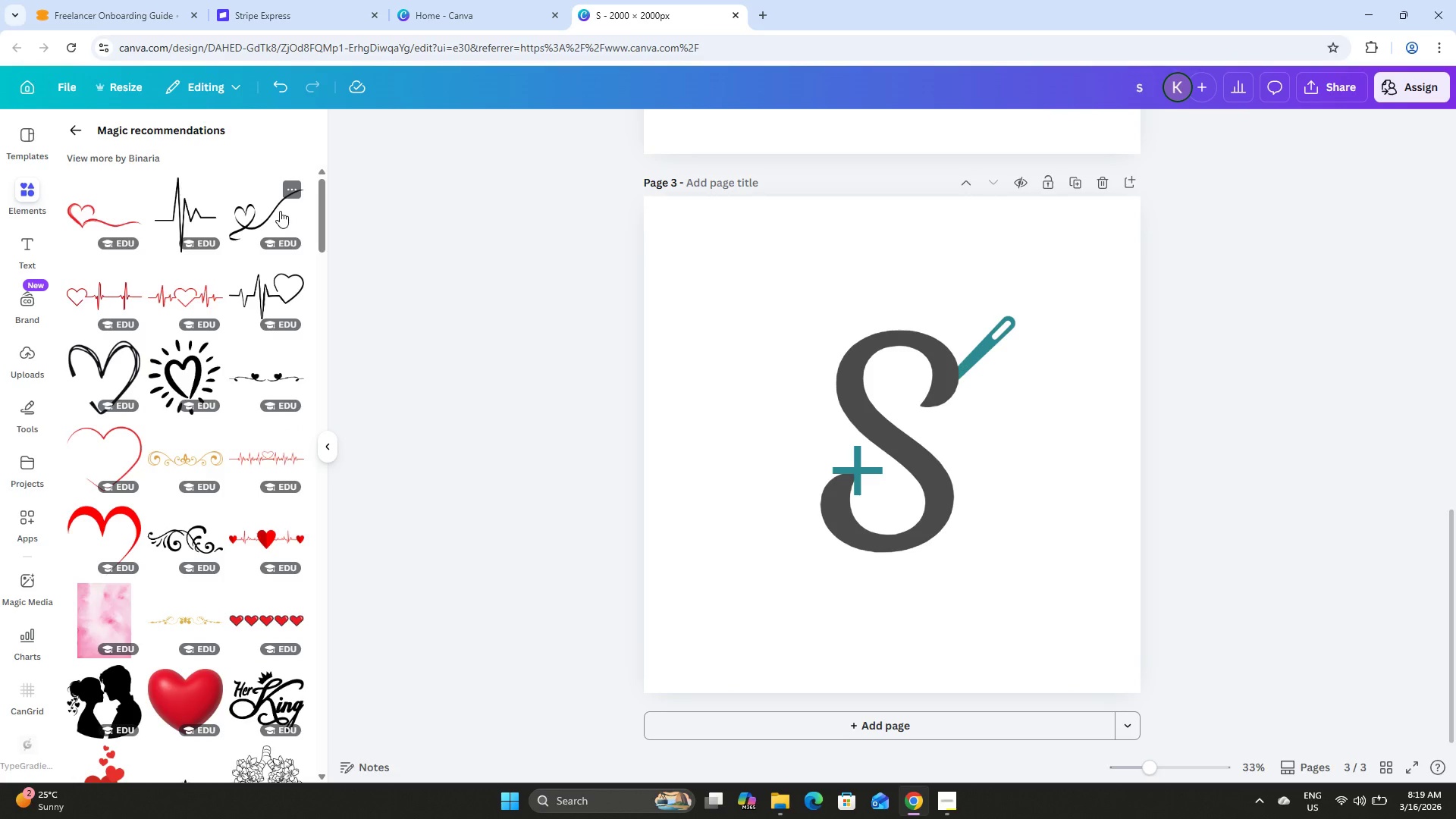 
left_click([280, 211])
 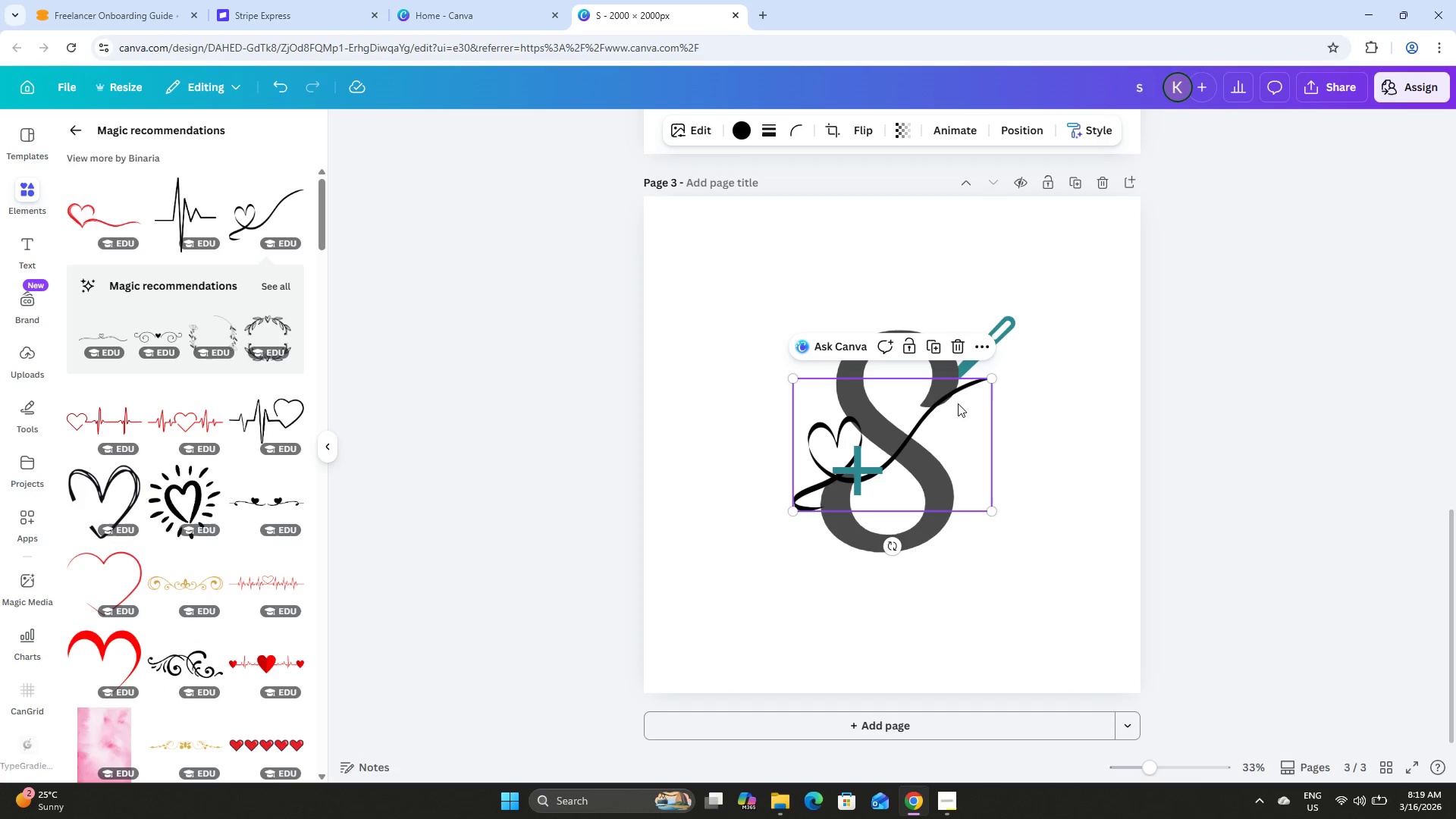 
left_click_drag(start_coordinate=[927, 409], to_coordinate=[931, 372])
 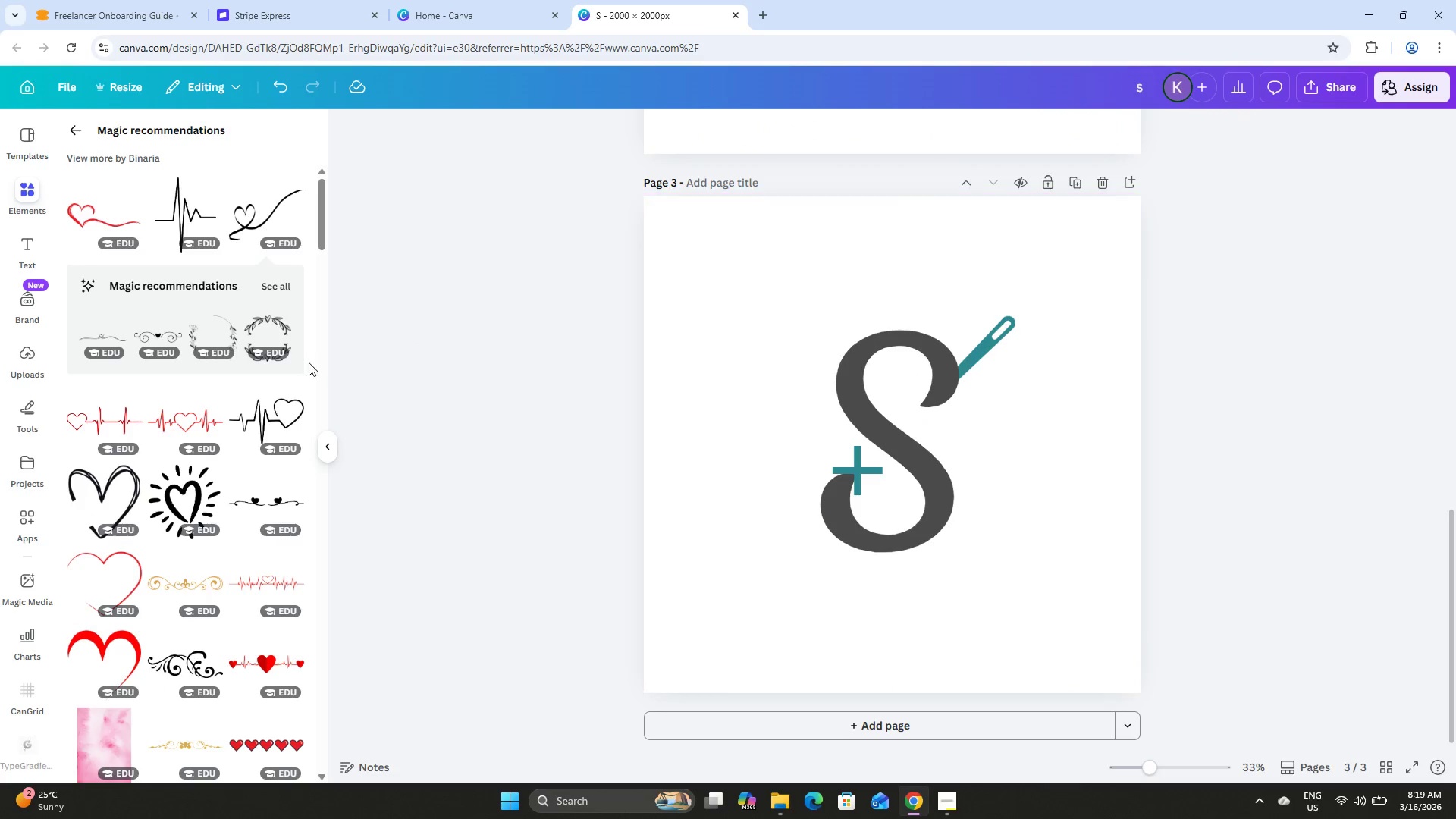 
scroll: coordinate [299, 391], scroll_direction: down, amount: 15.0
 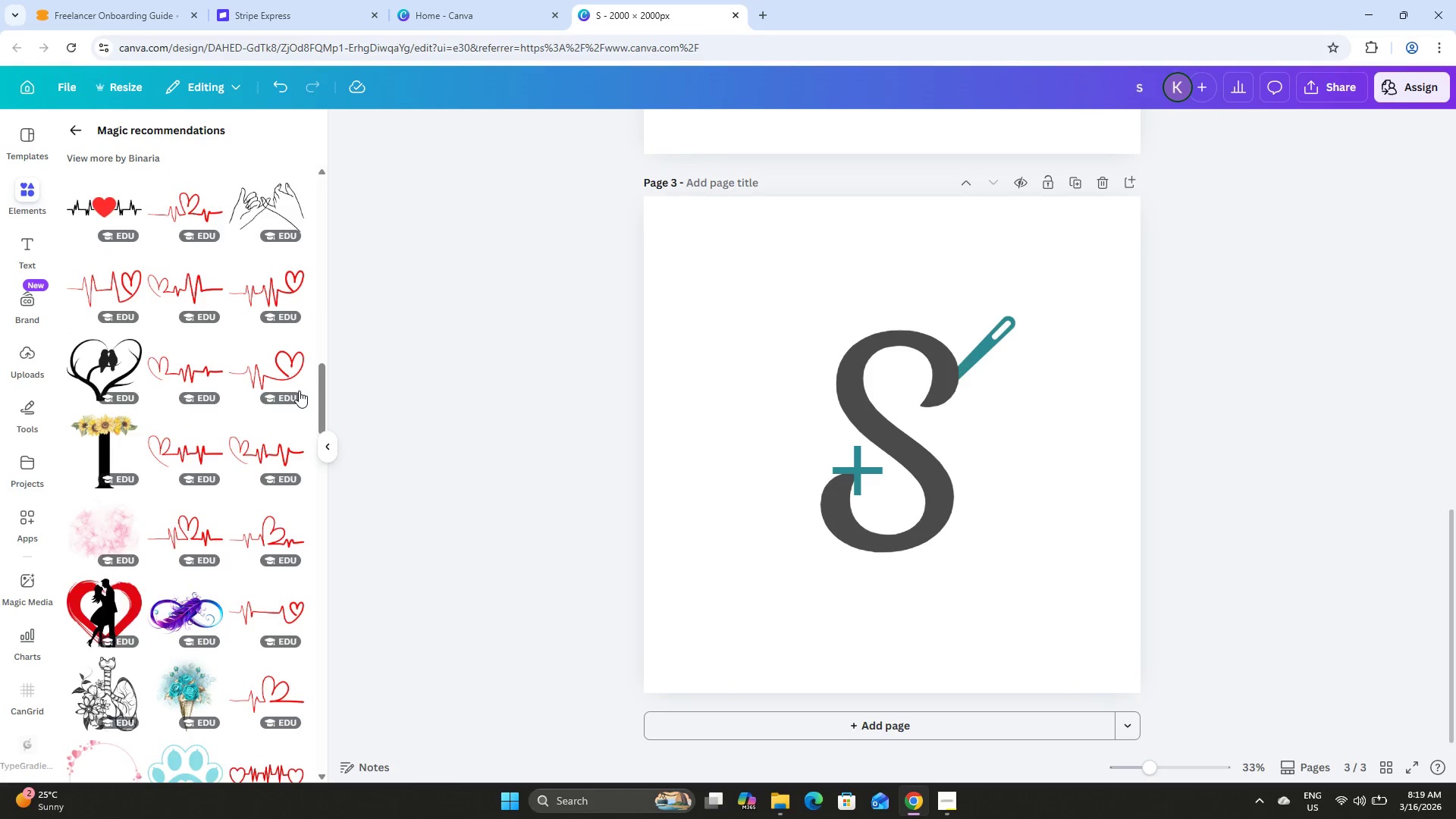 
scroll: coordinate [301, 399], scroll_direction: up, amount: 1.0
 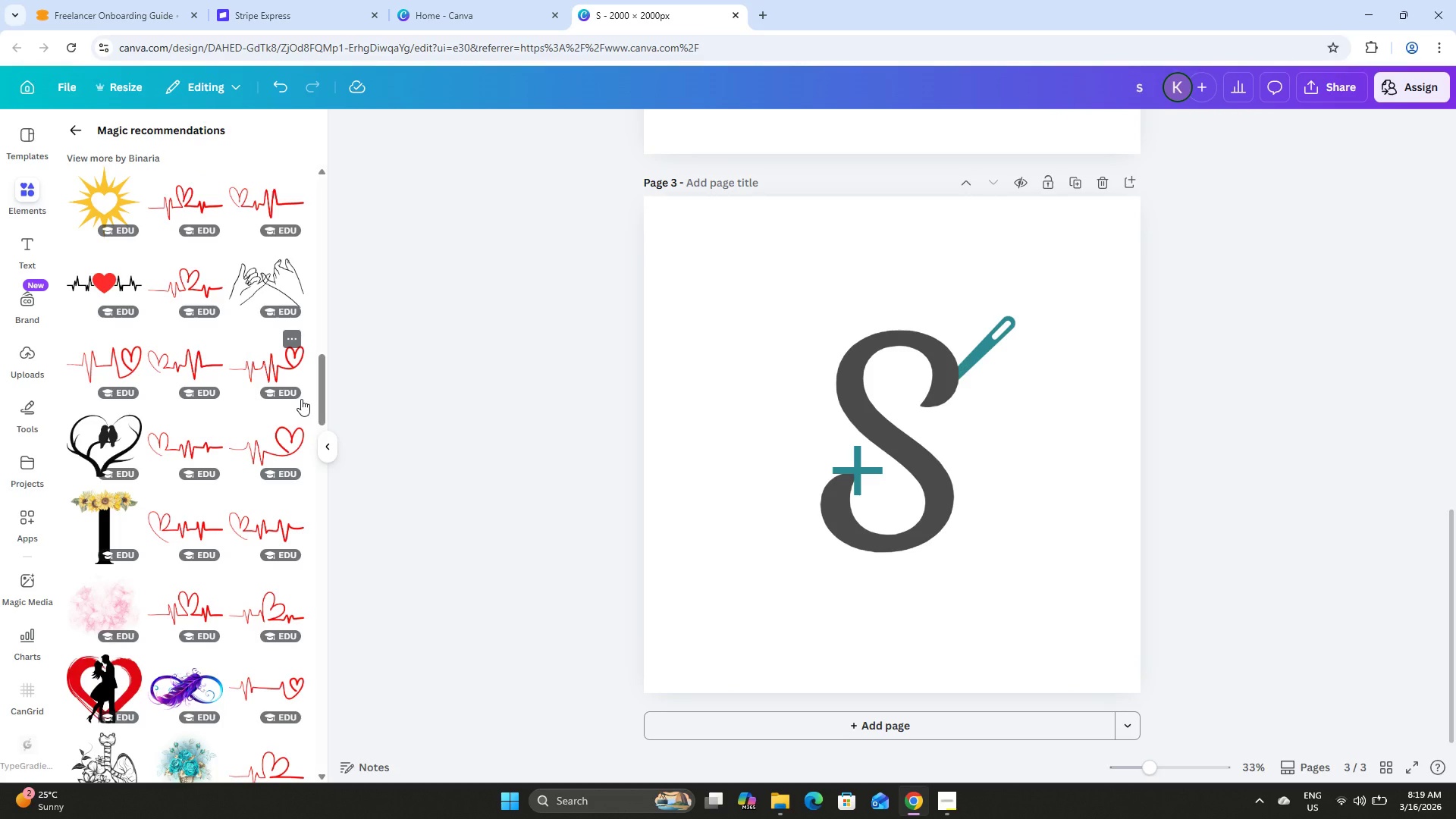 
scroll: coordinate [301, 399], scroll_direction: down, amount: 5.0
 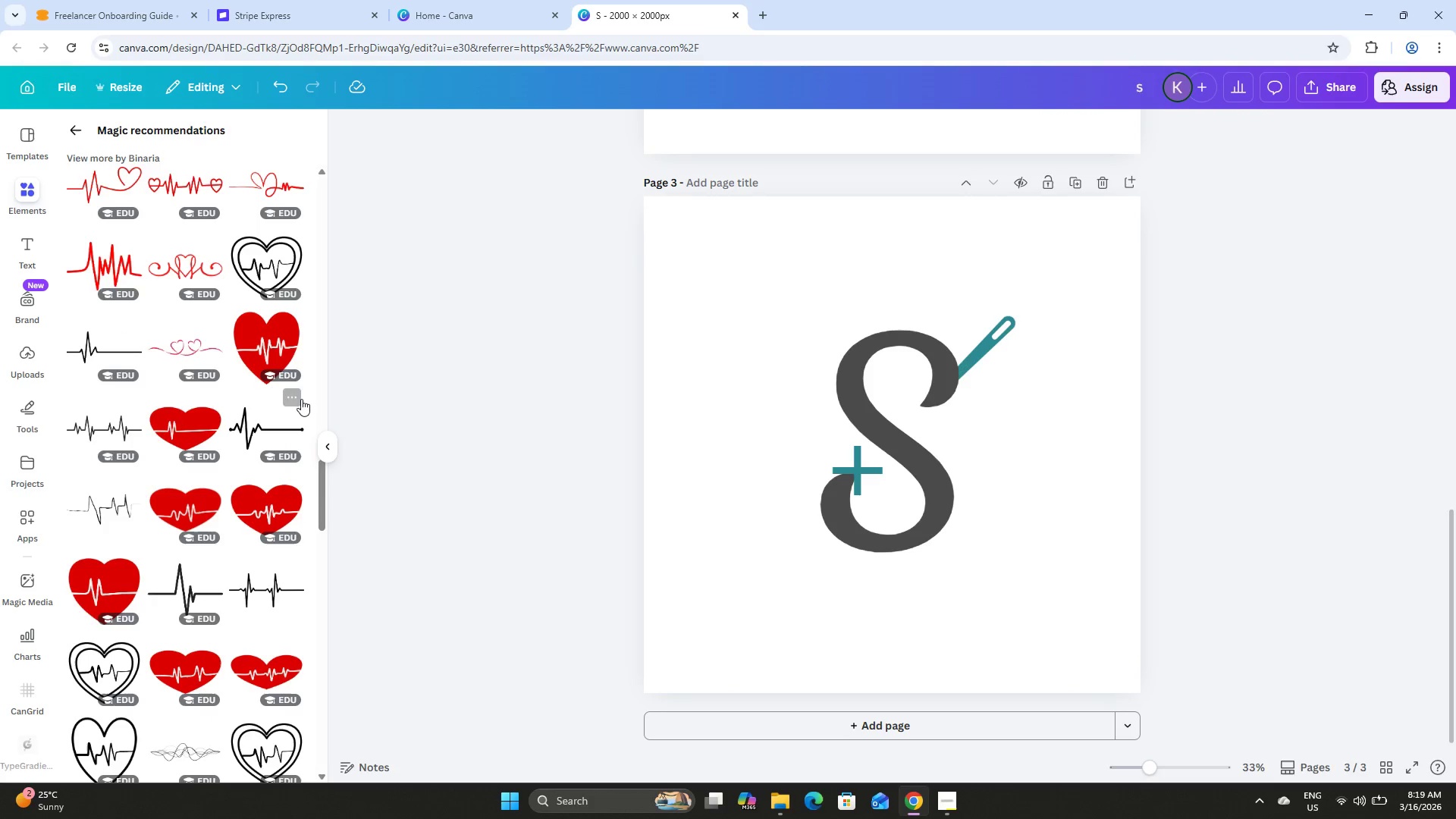 
scroll: coordinate [224, 350], scroll_direction: up, amount: 75.0
 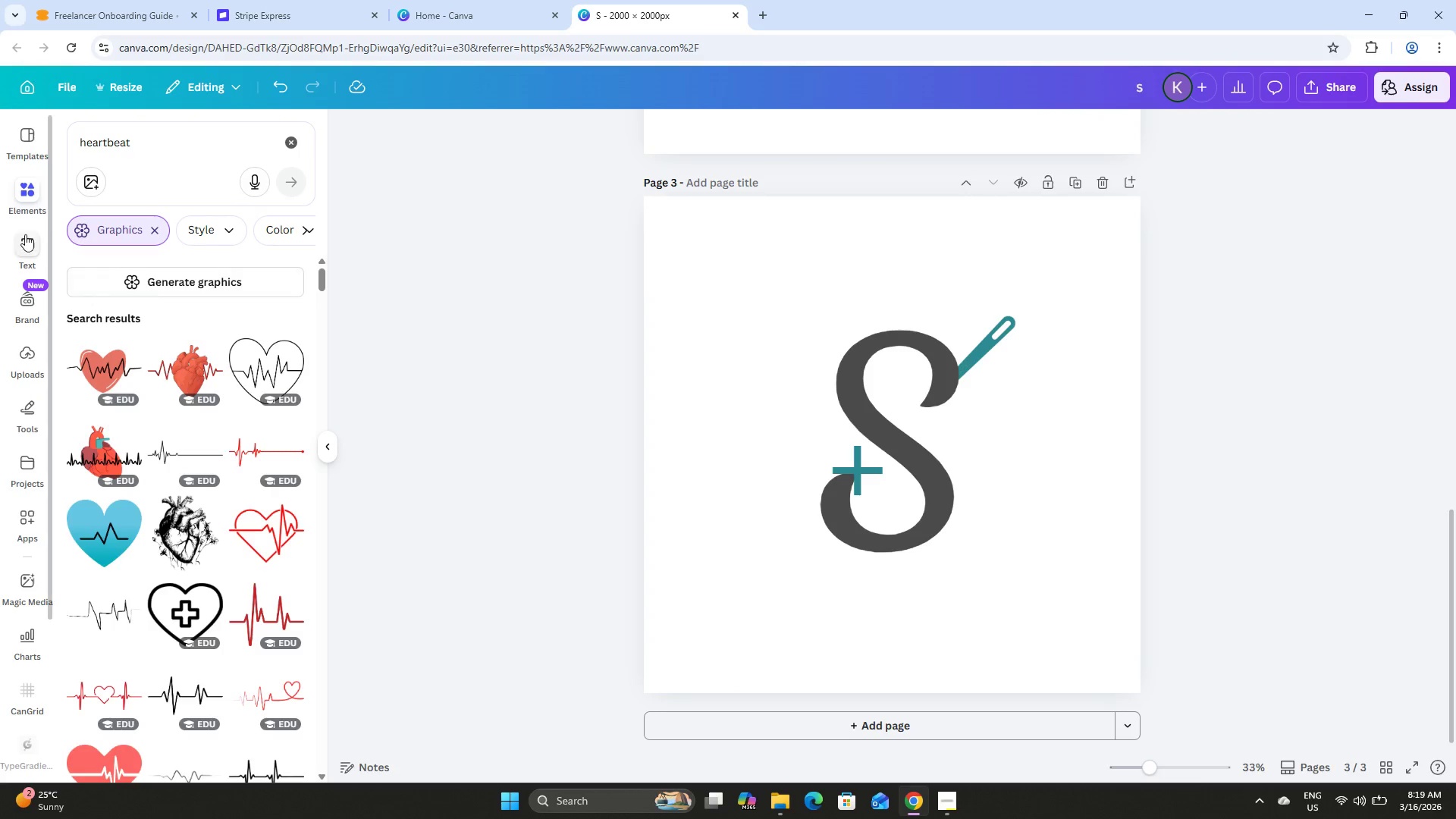 
left_click([145, 142])
 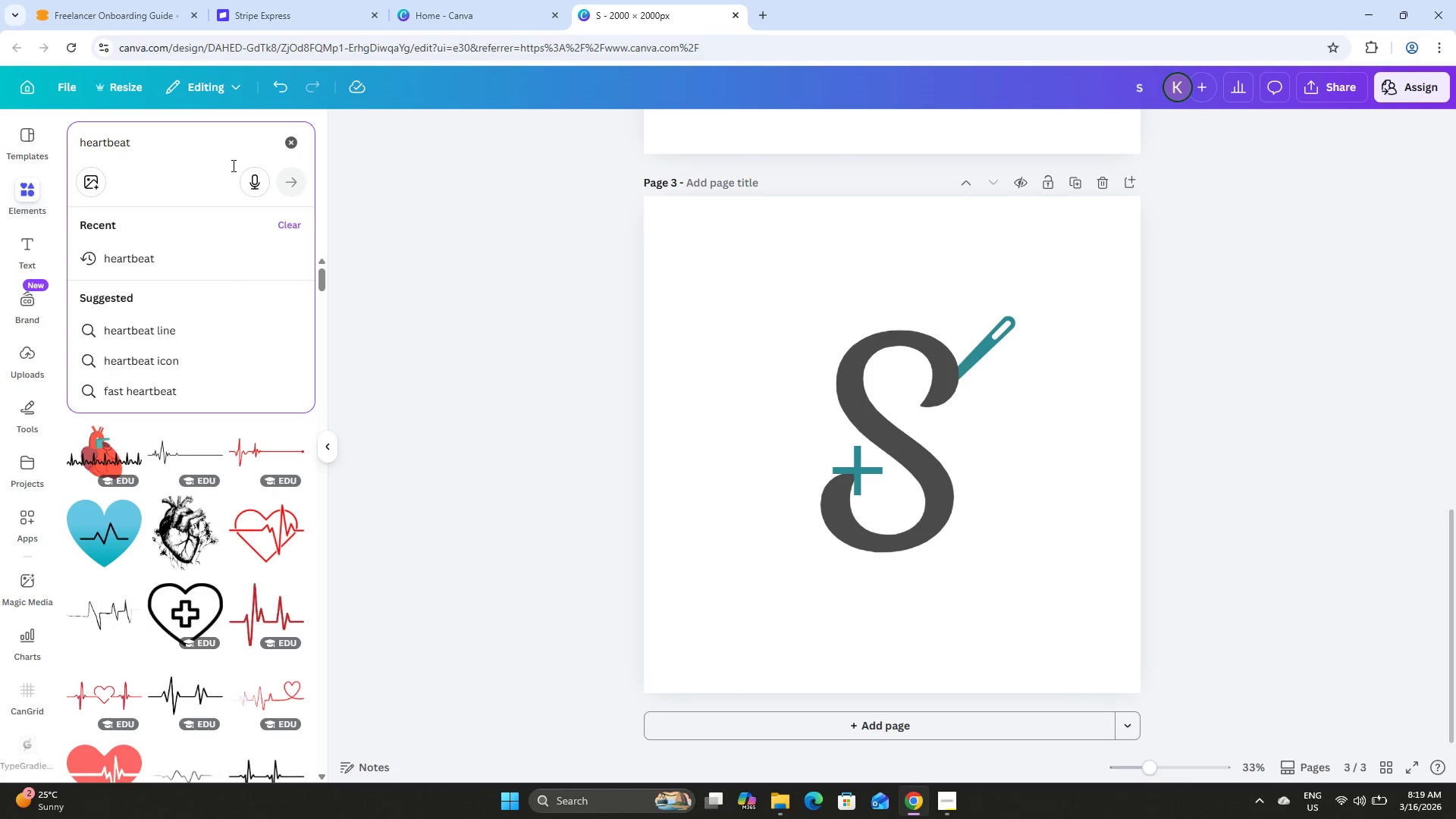 
left_click([416, 288])
 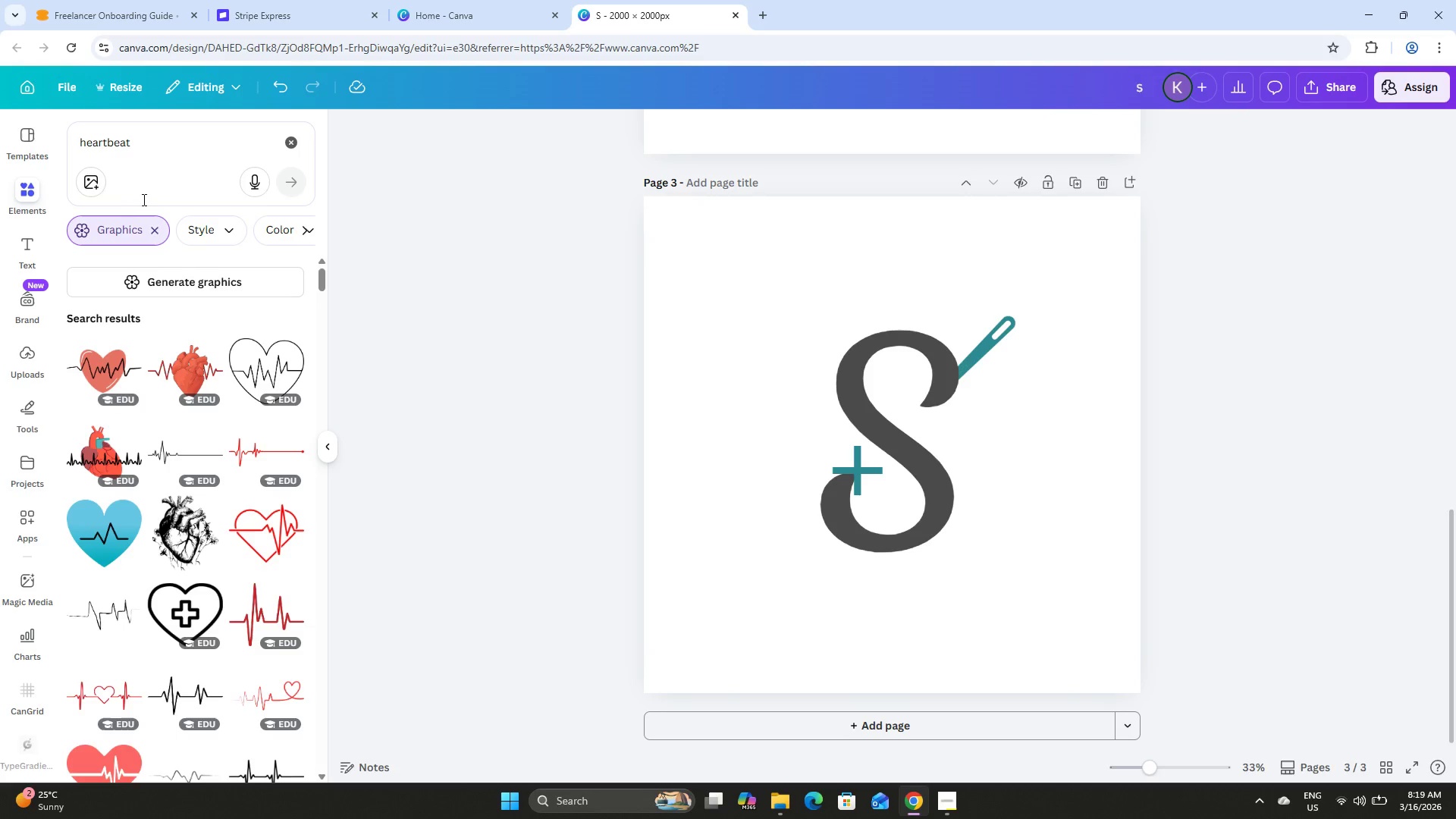 
left_click_drag(start_coordinate=[159, 141], to_coordinate=[51, 135])
 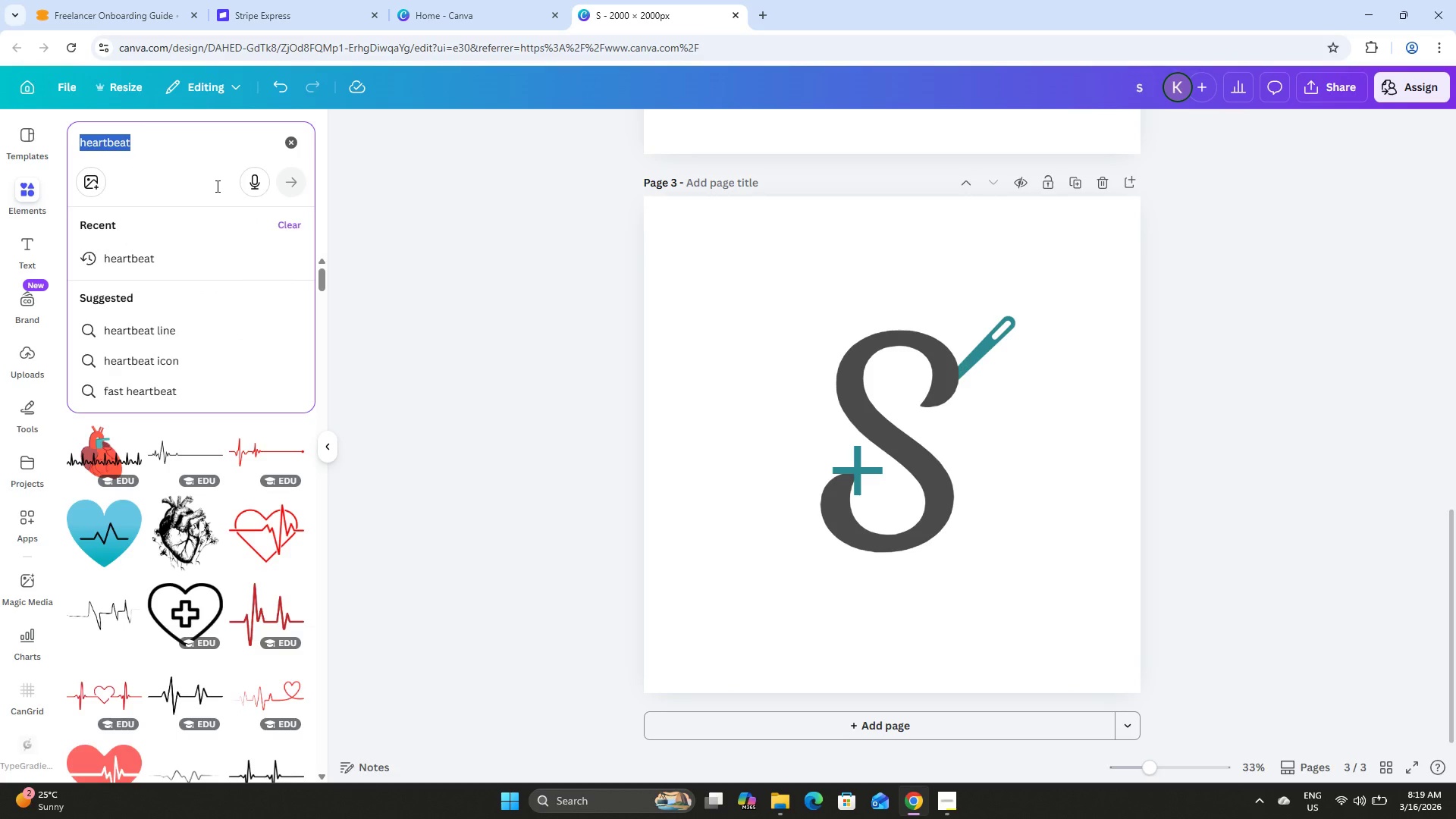 
key(Backspace)
 